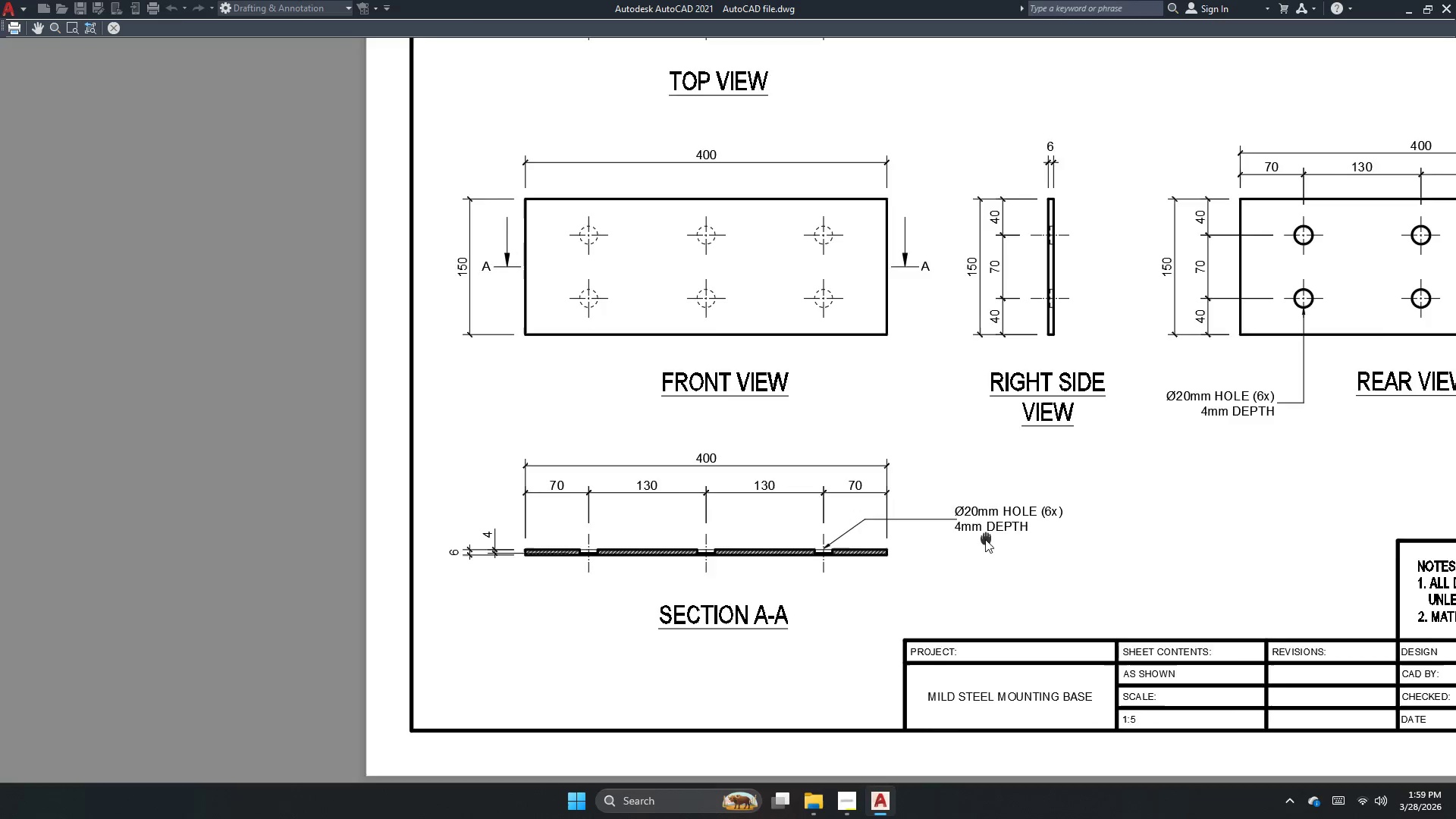 
scroll: coordinate [872, 576], scroll_direction: up, amount: 2.0
 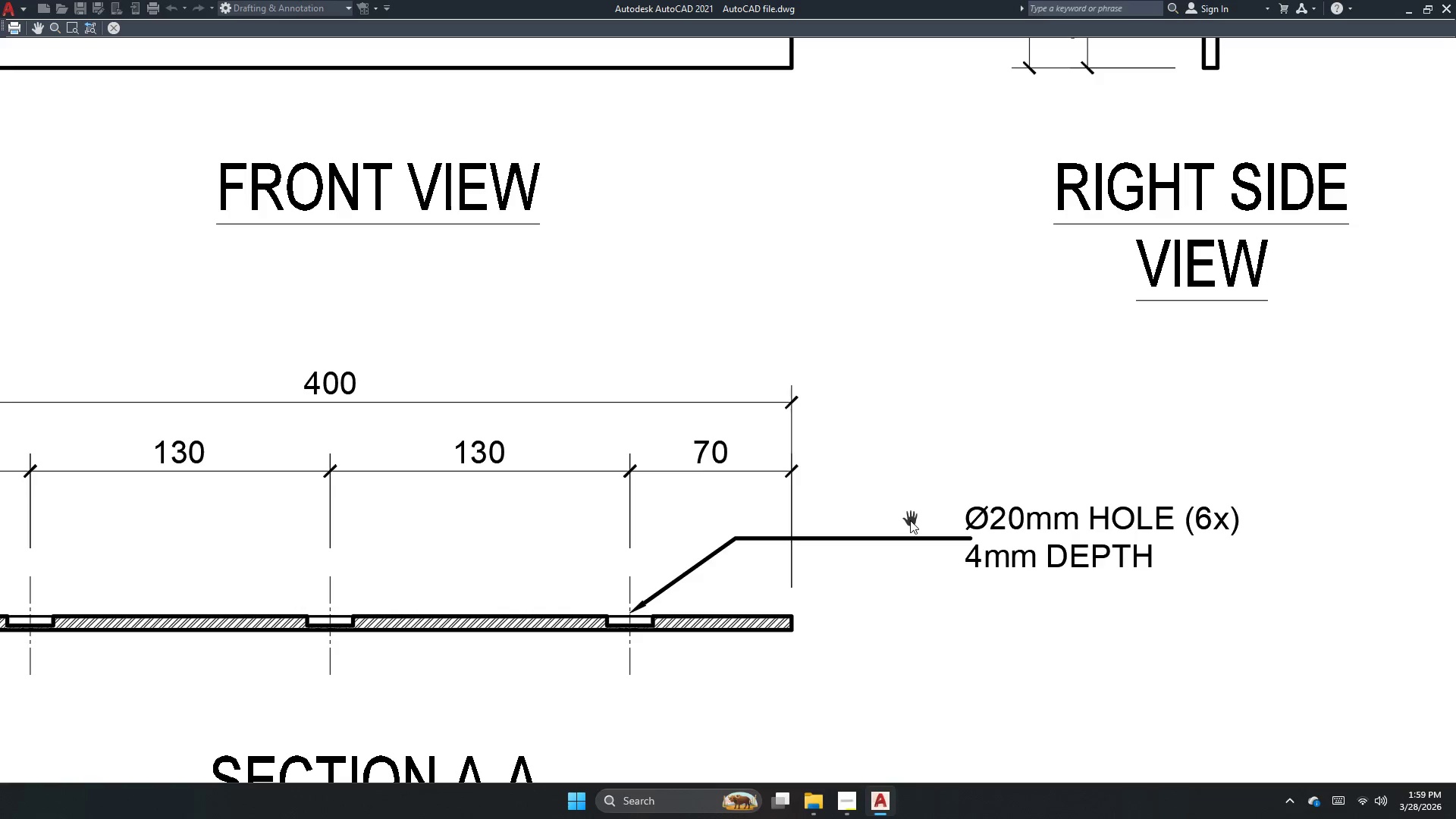 
scroll: coordinate [768, 560], scroll_direction: down, amount: 1.0
 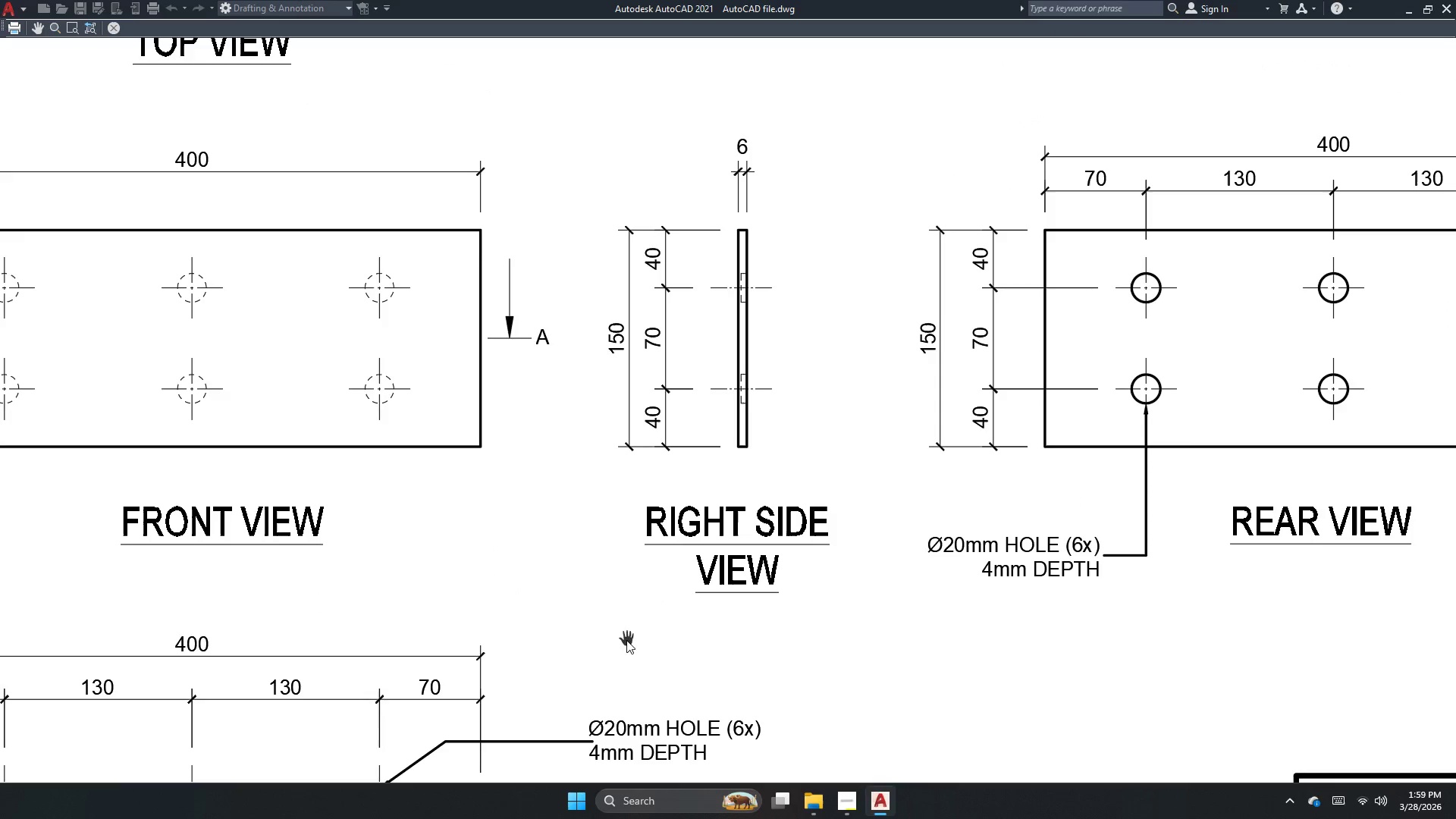 
scroll: coordinate [1244, 431], scroll_direction: up, amount: 3.0
 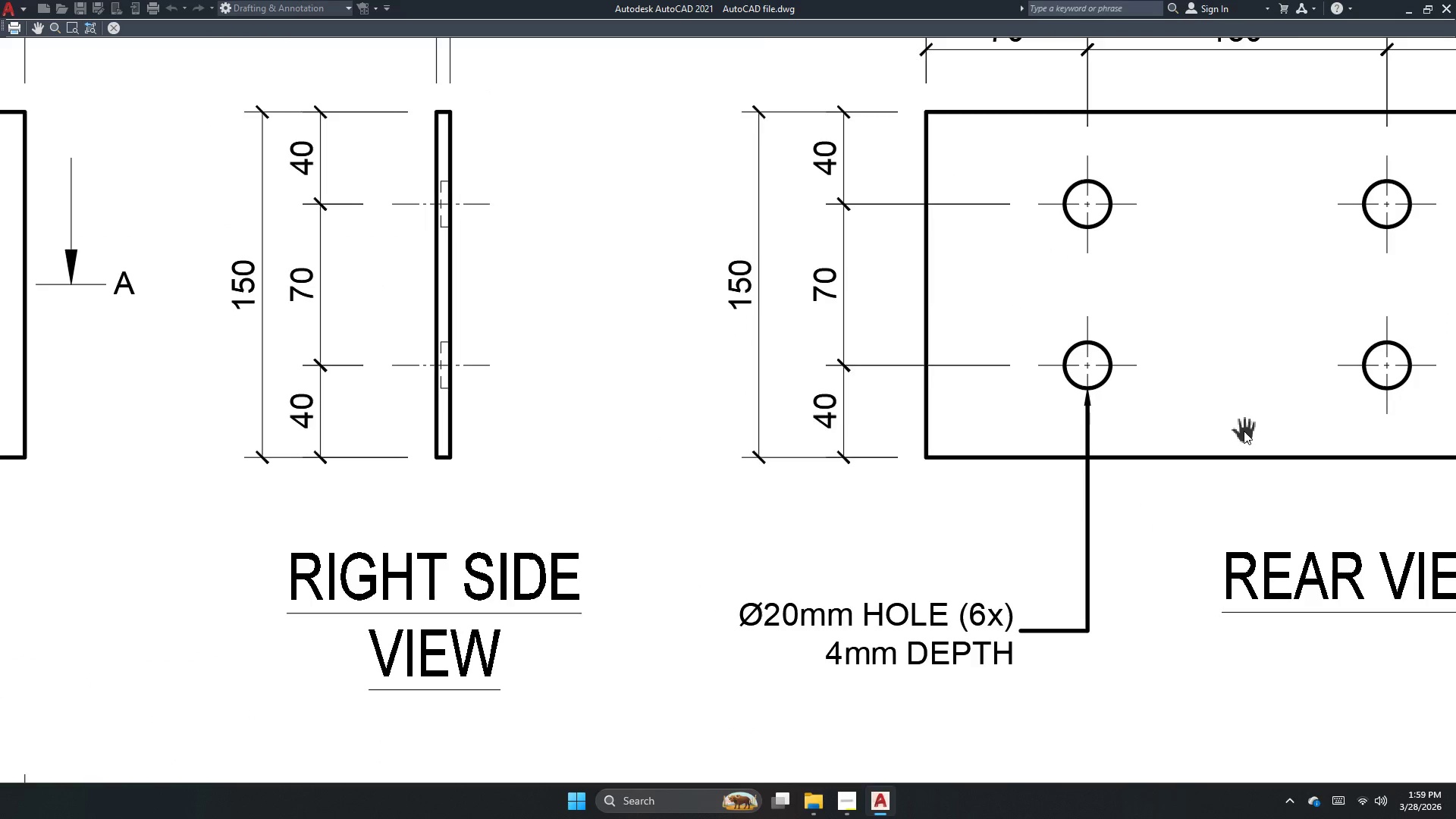 
scroll: coordinate [1244, 431], scroll_direction: down, amount: 2.0
 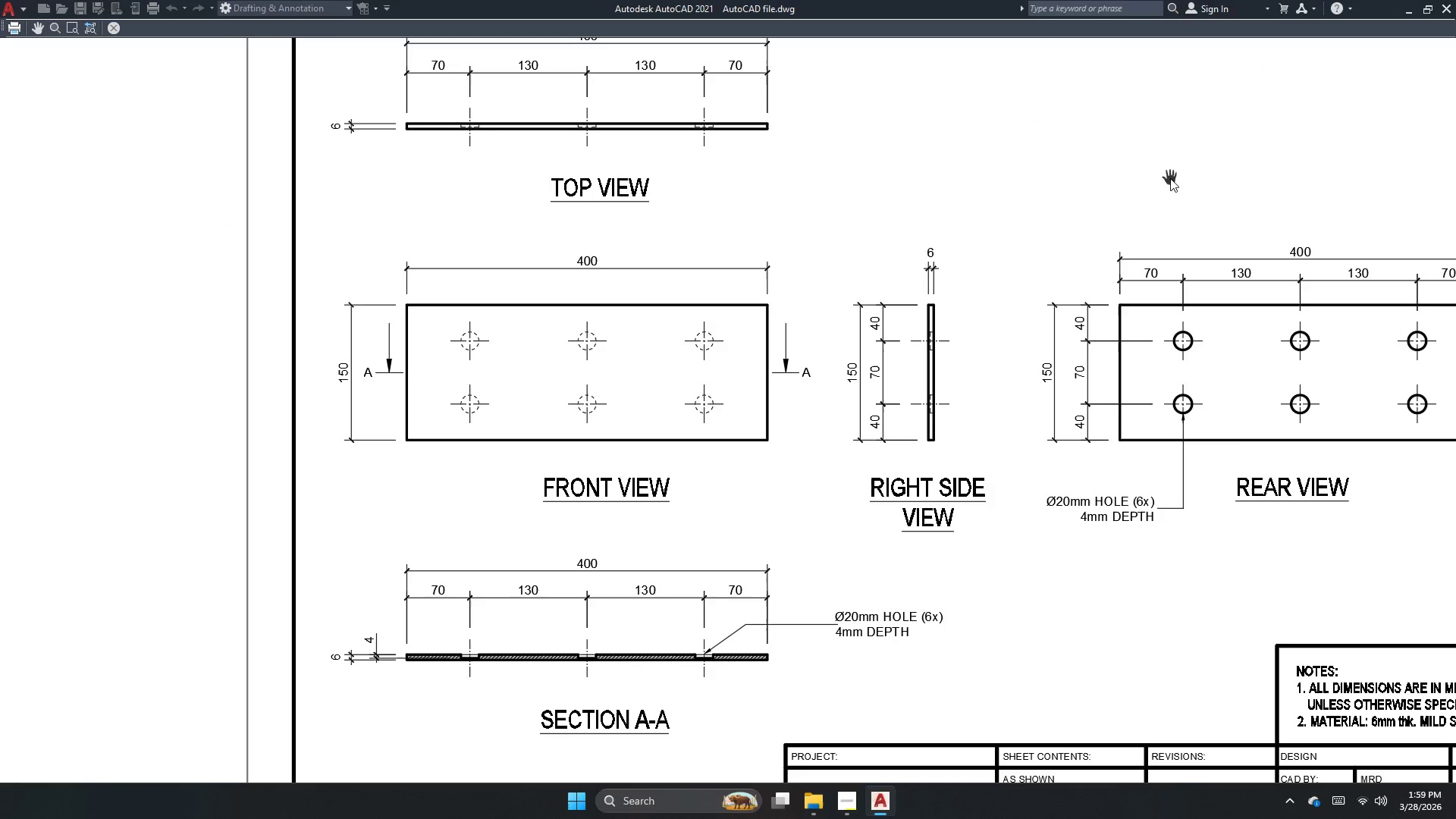 
scroll: coordinate [887, 326], scroll_direction: up, amount: 3.0
 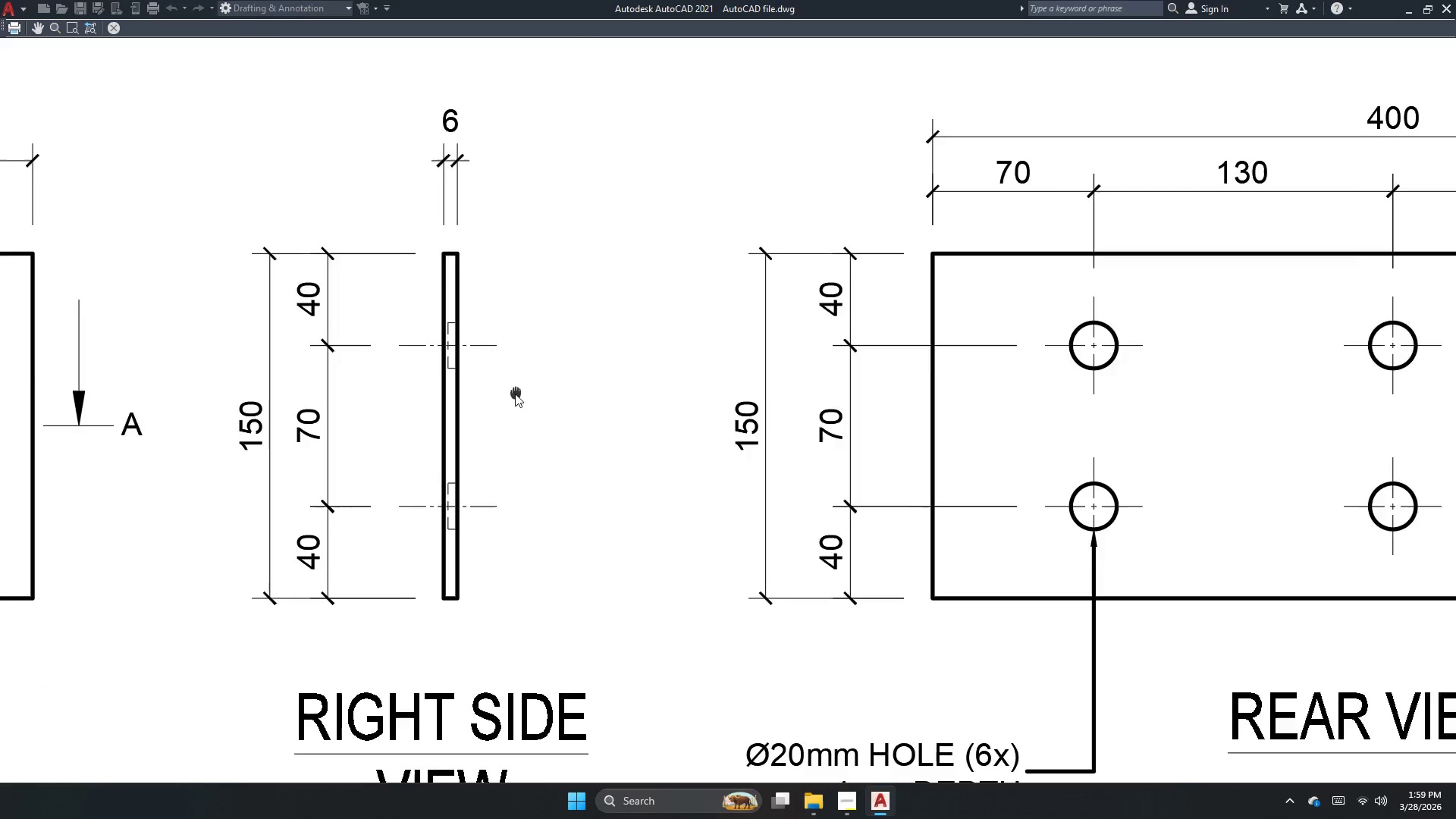 
key(Escape)
 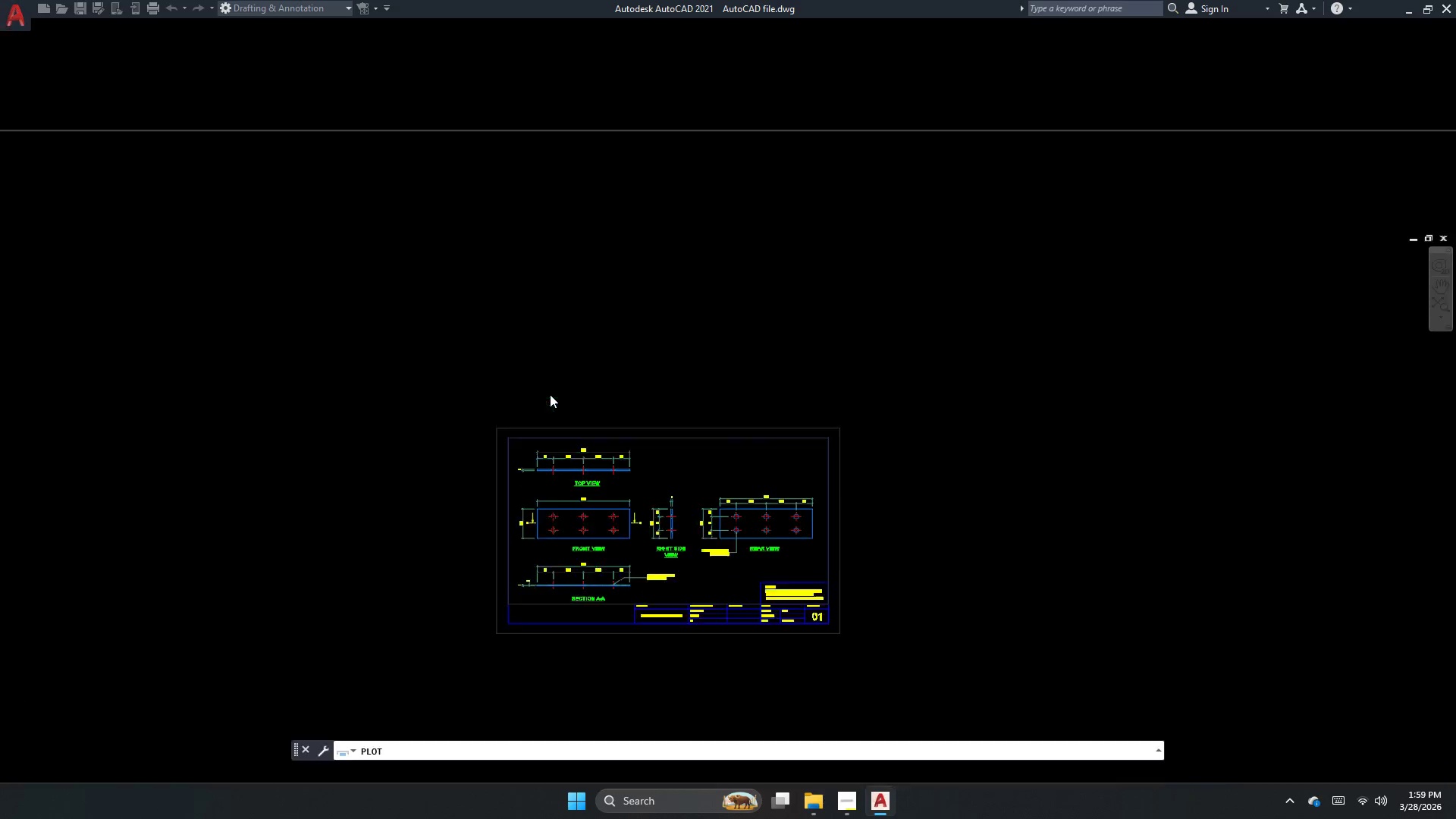 
key(Escape)
 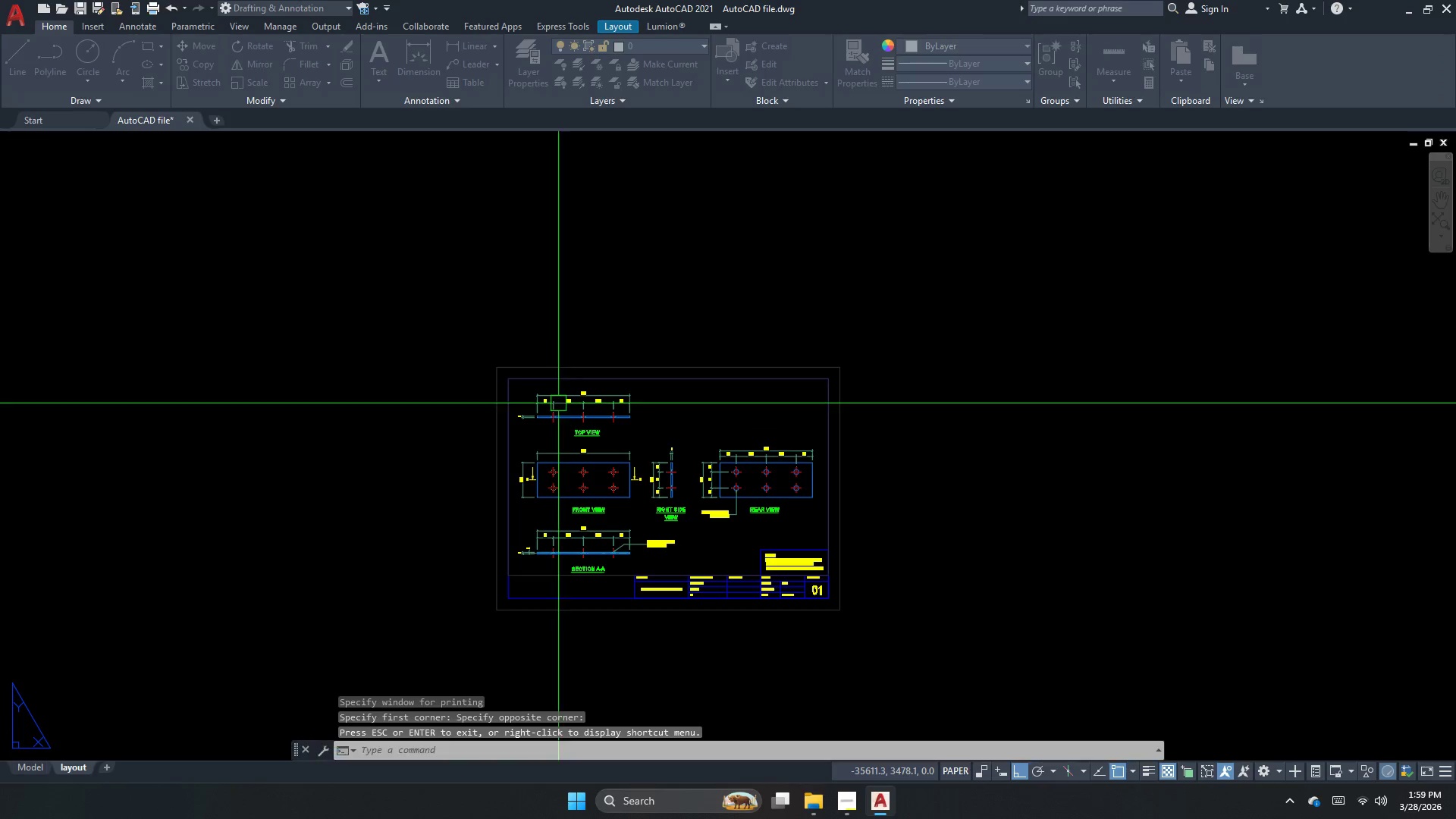 
scroll: coordinate [519, 381], scroll_direction: down, amount: 2.0
 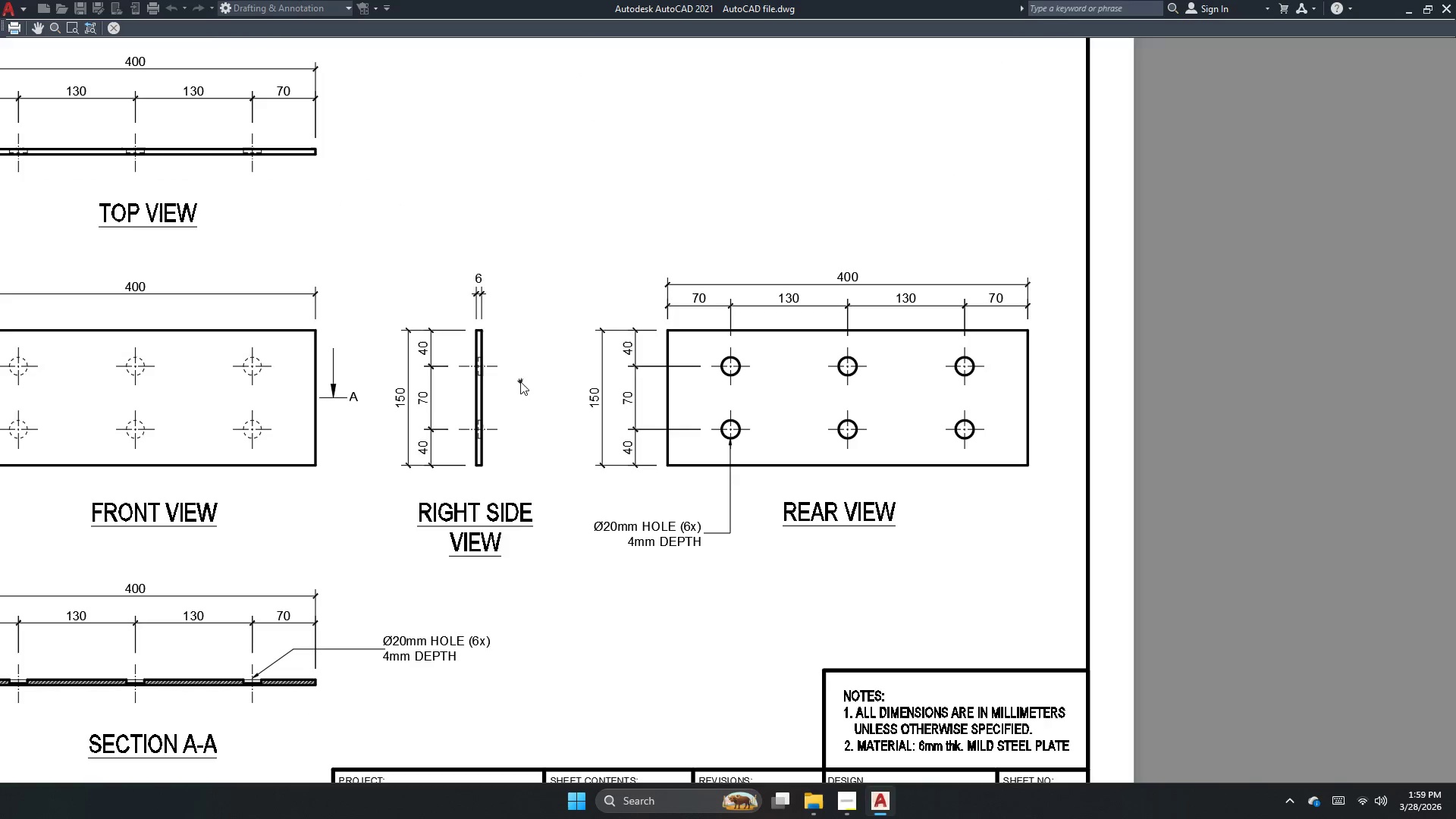 
key(Escape)
 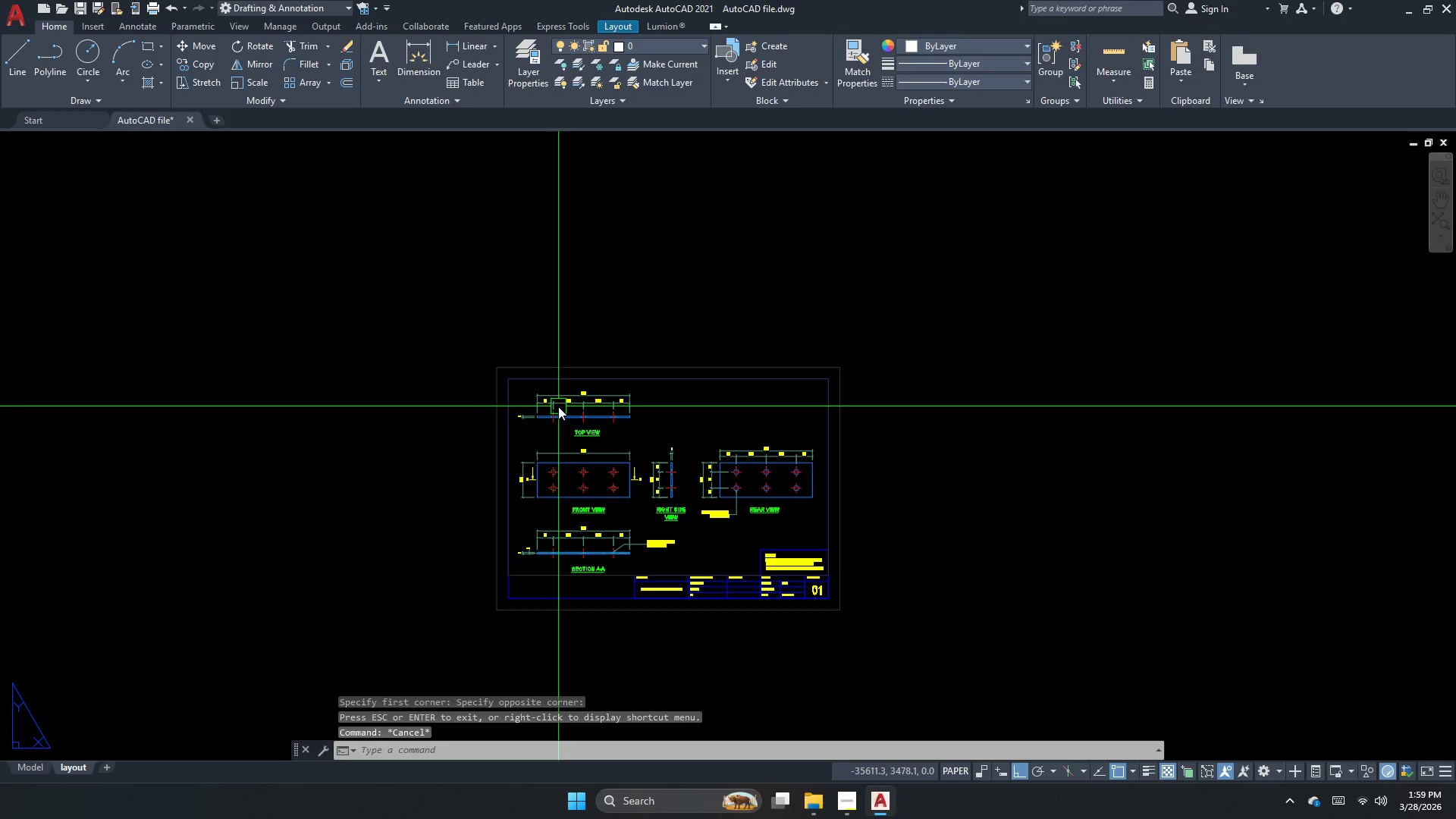 
key(Escape)
 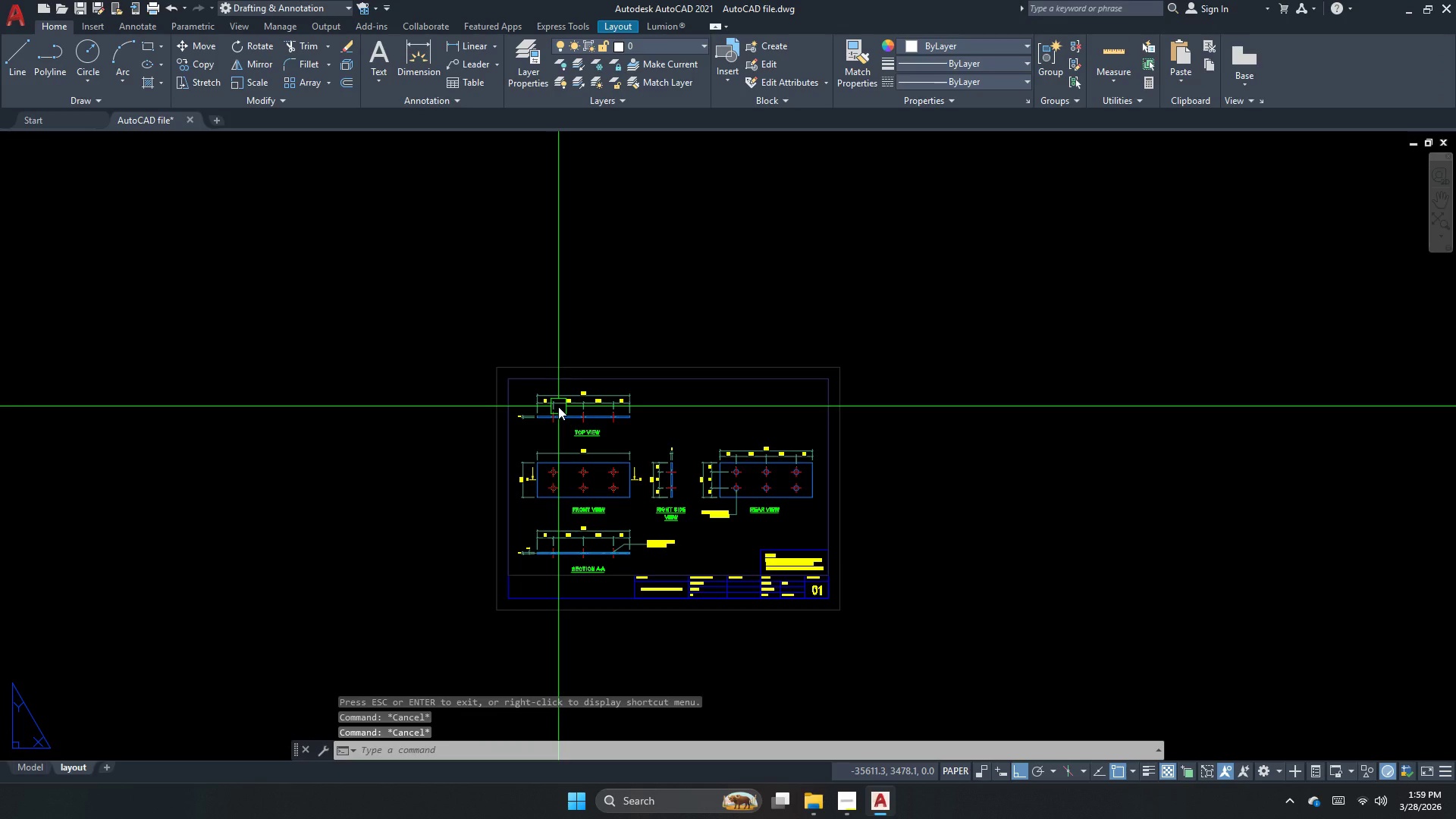 
key(Control+ControlRight)
 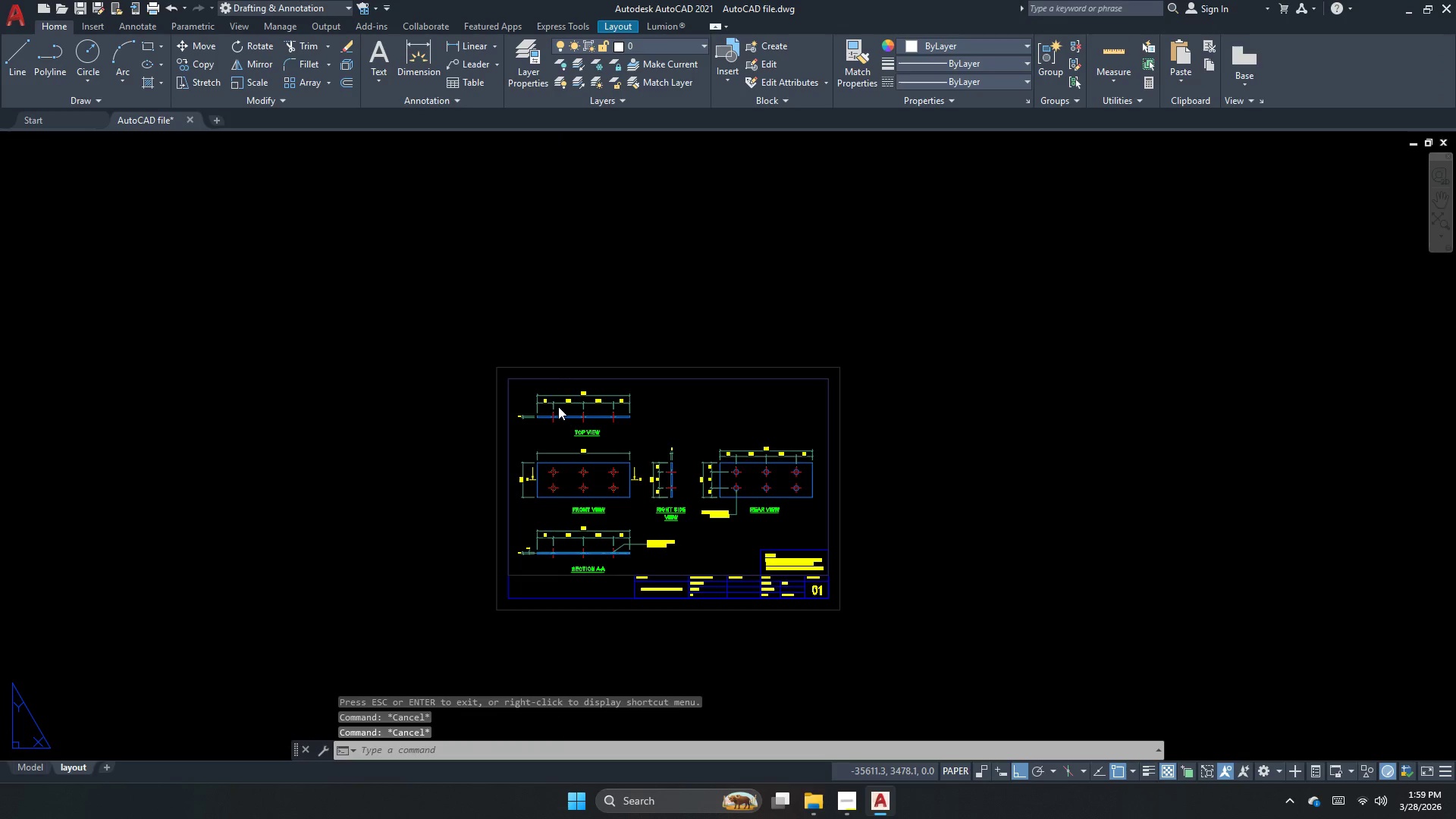 
key(Control+P)
 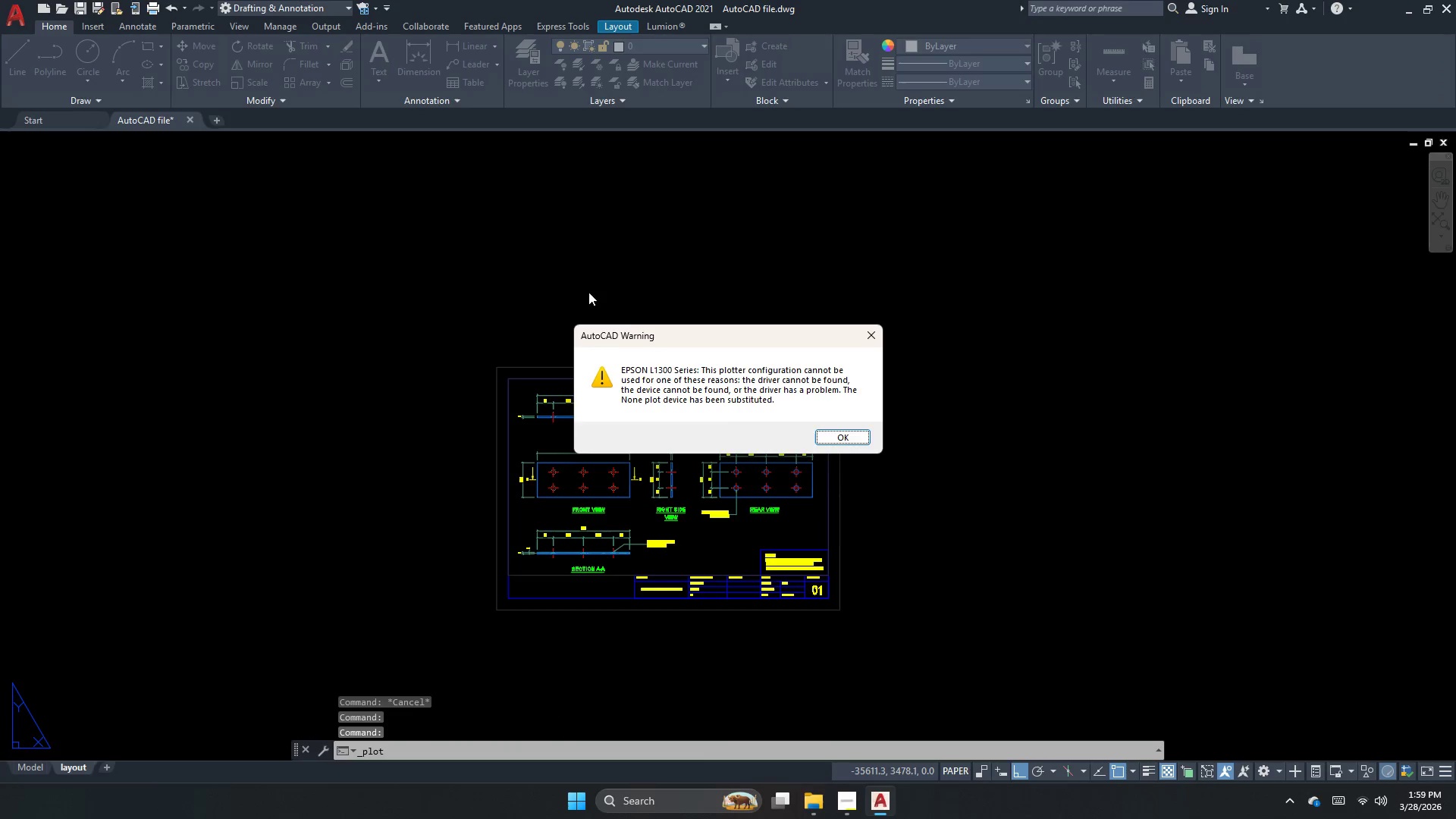 
key(Escape)
 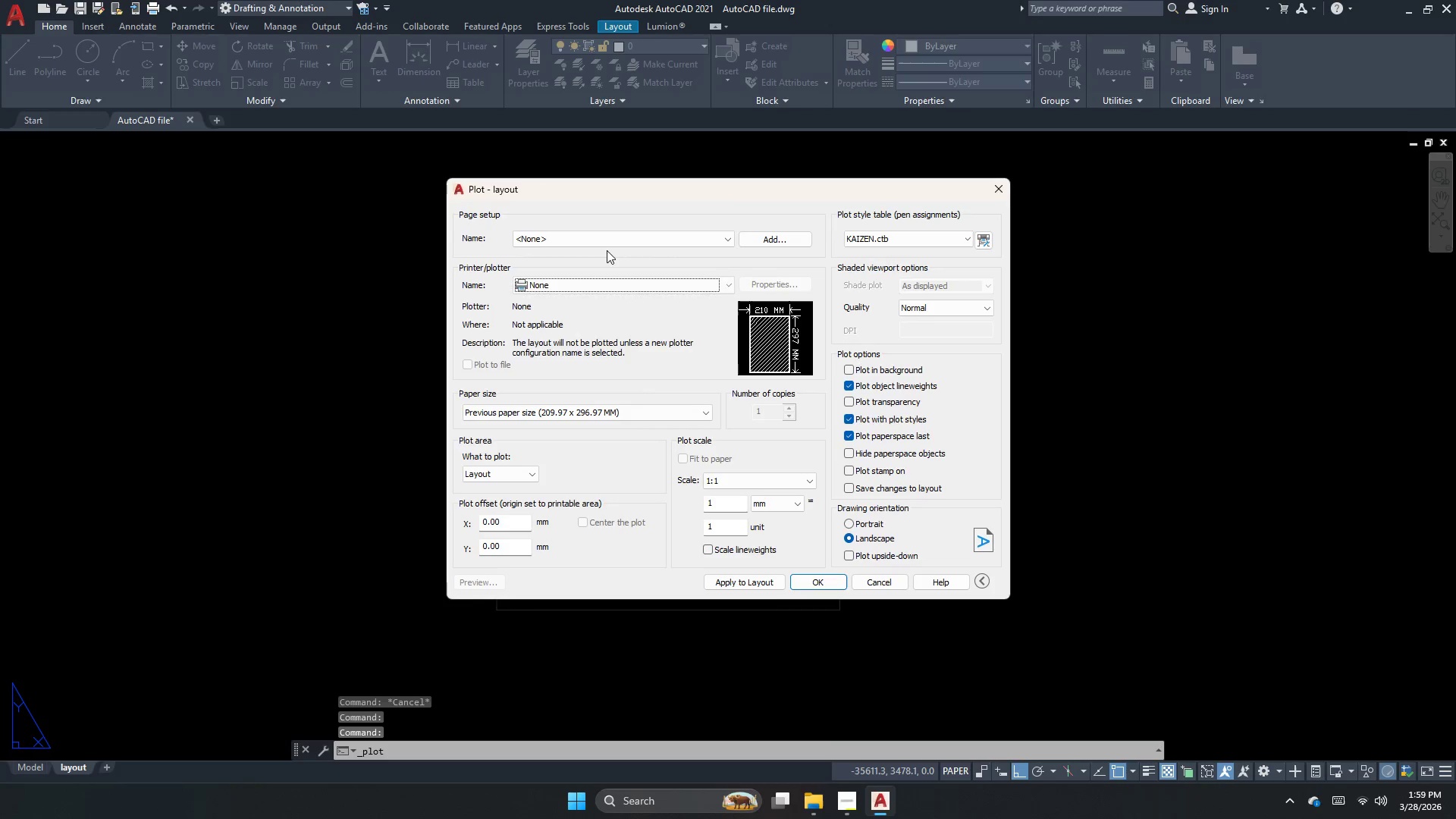 
left_click_drag(start_coordinate=[607, 240], to_coordinate=[600, 253])
 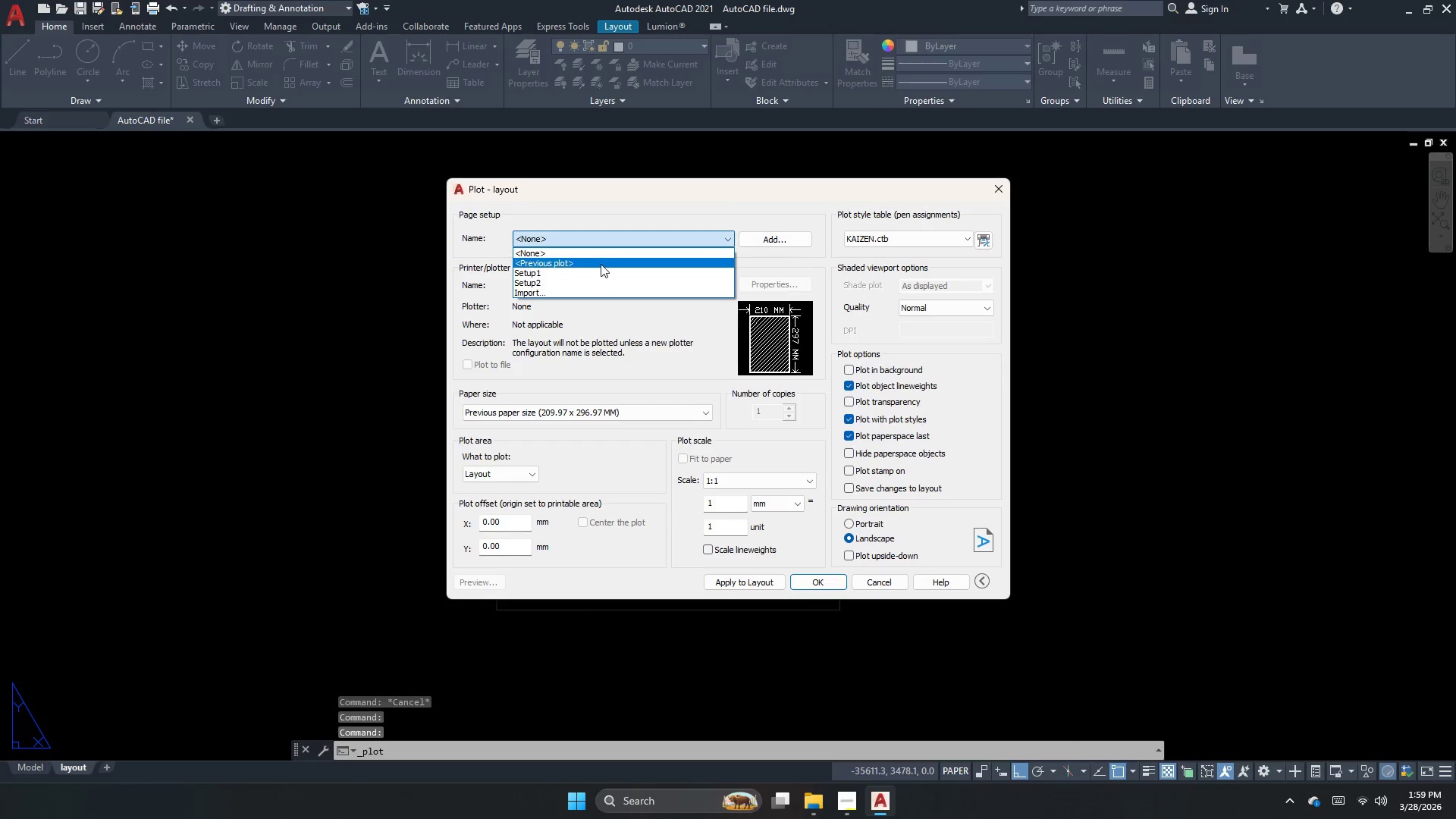 
double_click([601, 262])
 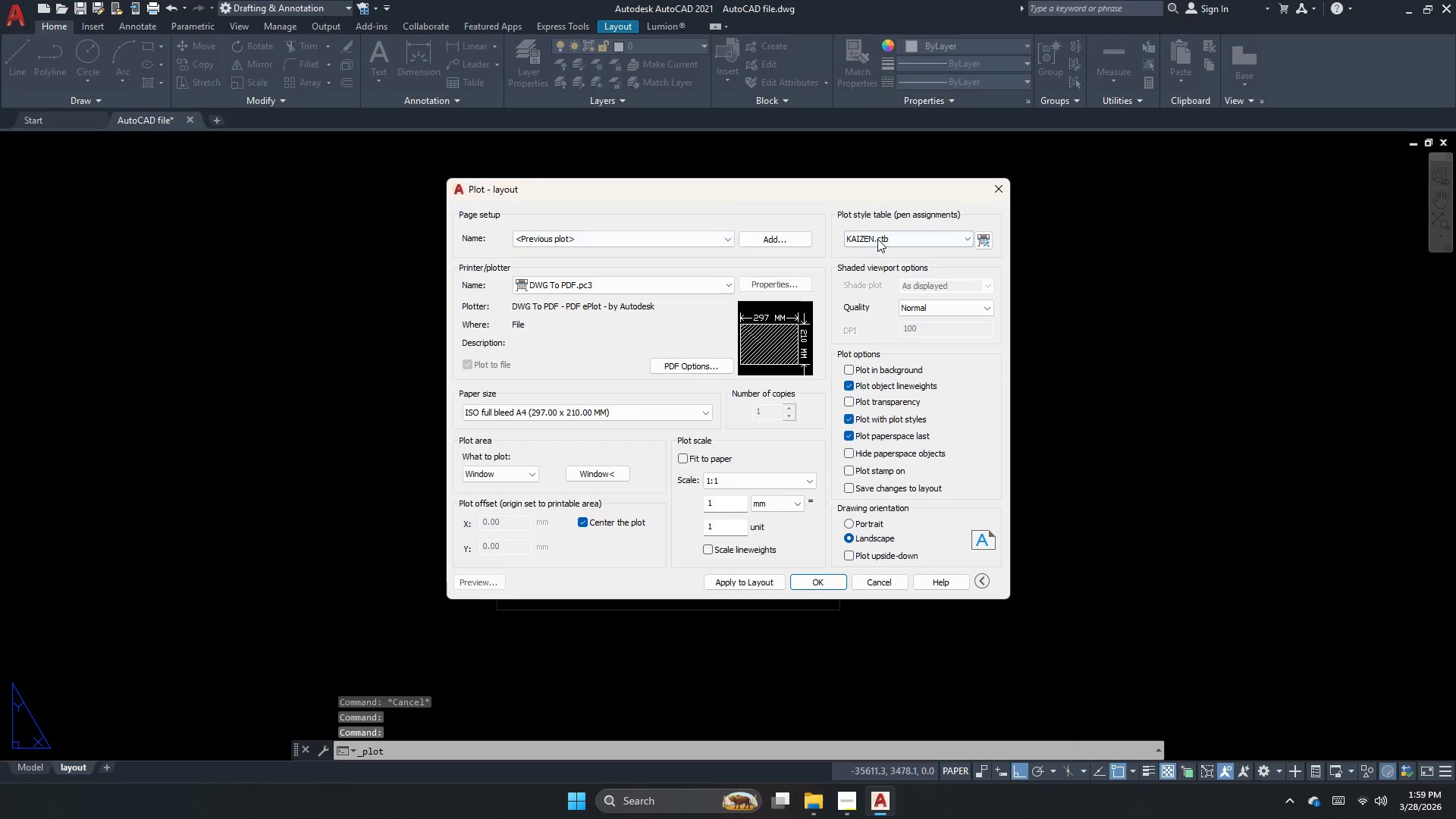 
left_click([873, 237])
 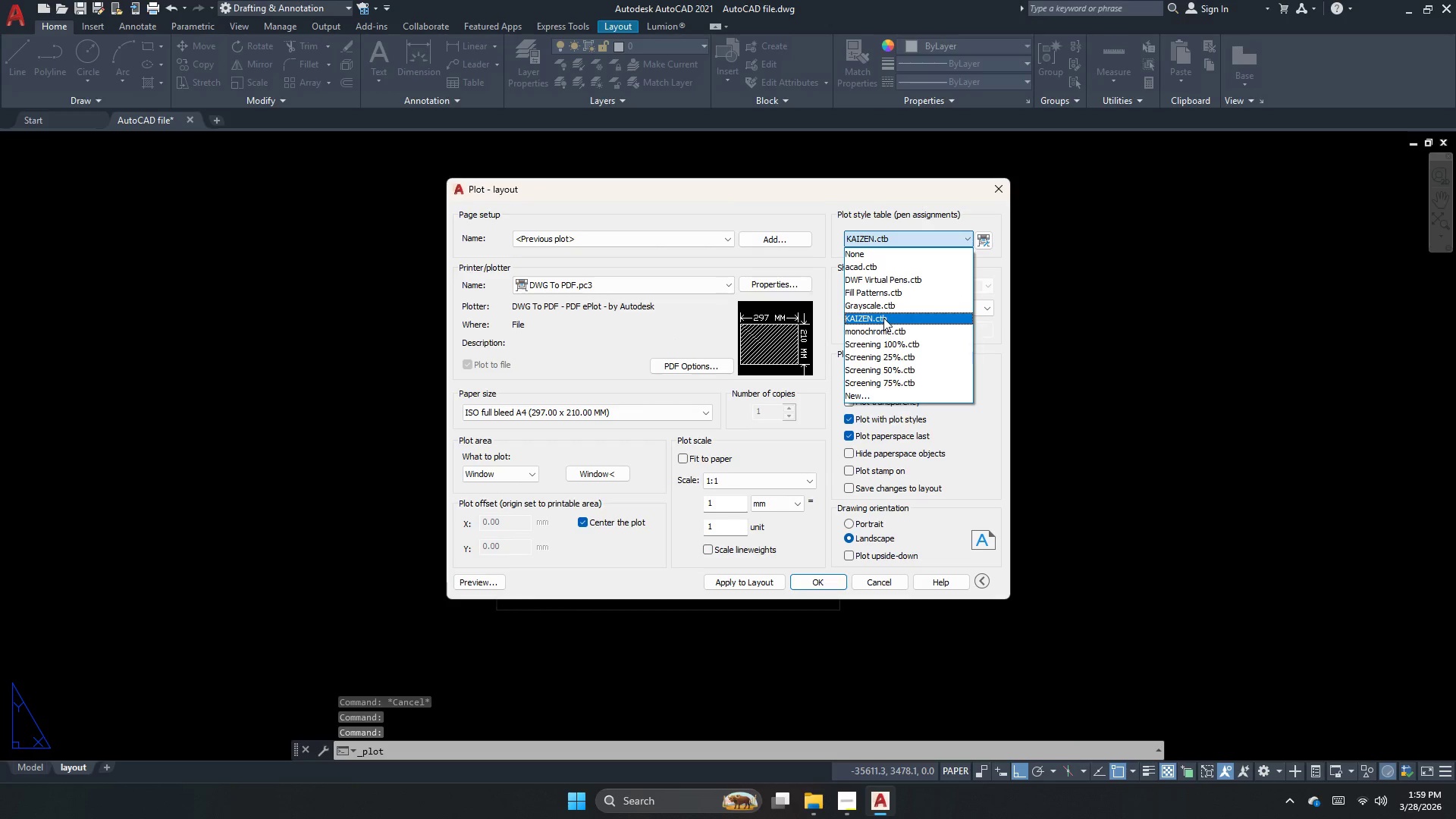 
left_click([880, 327])
 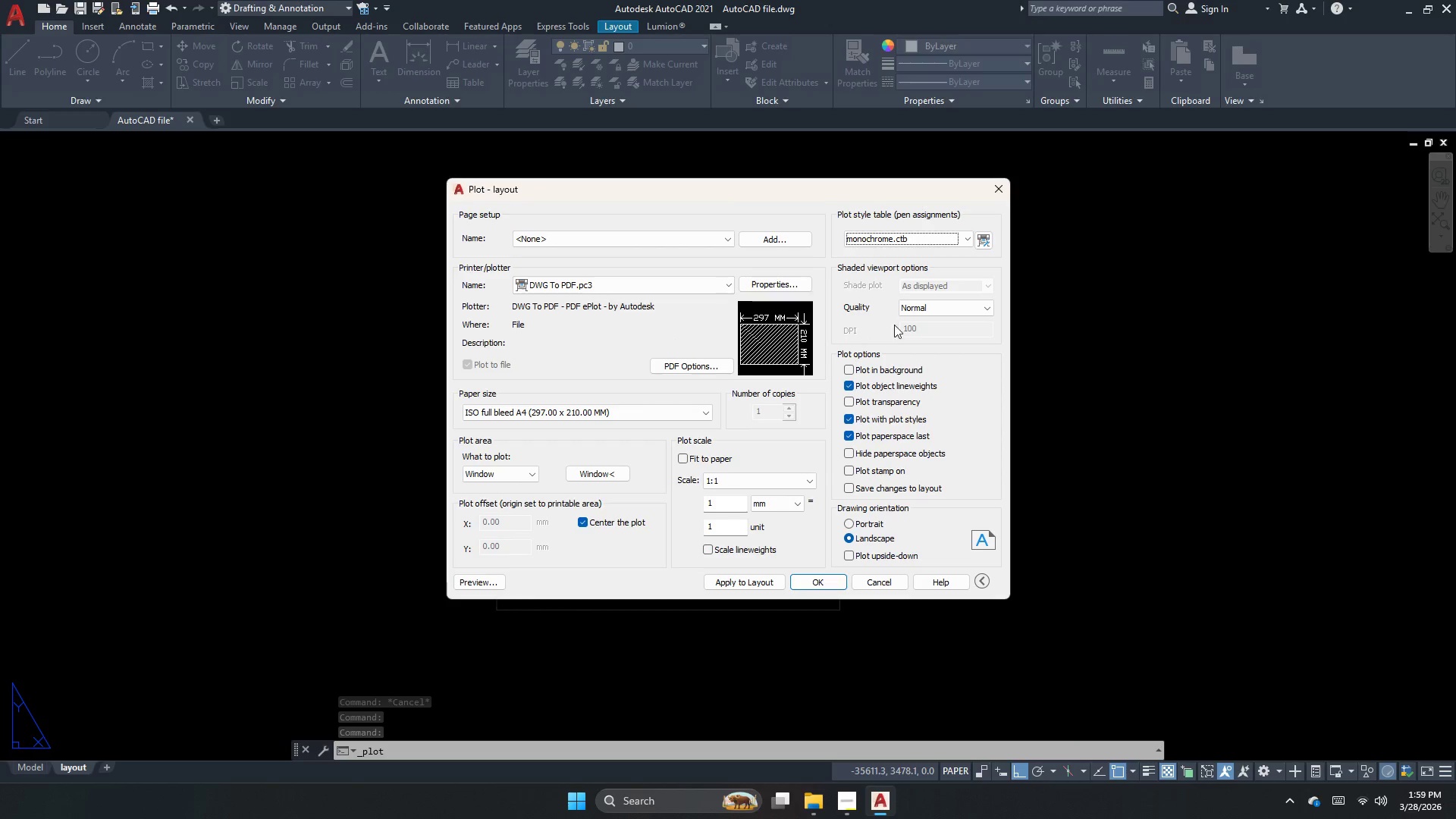 
left_click([920, 317])
 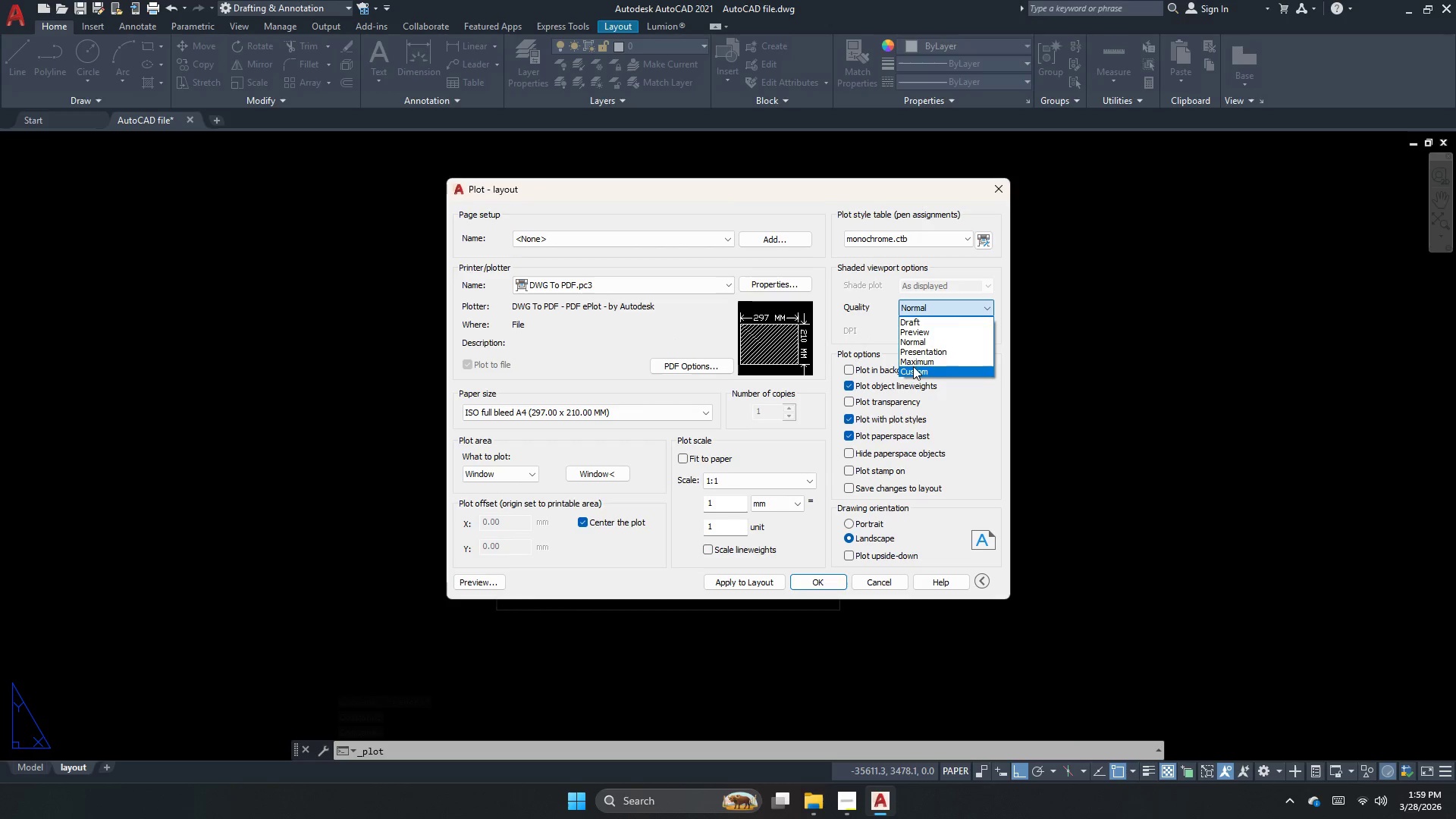 
left_click([917, 359])
 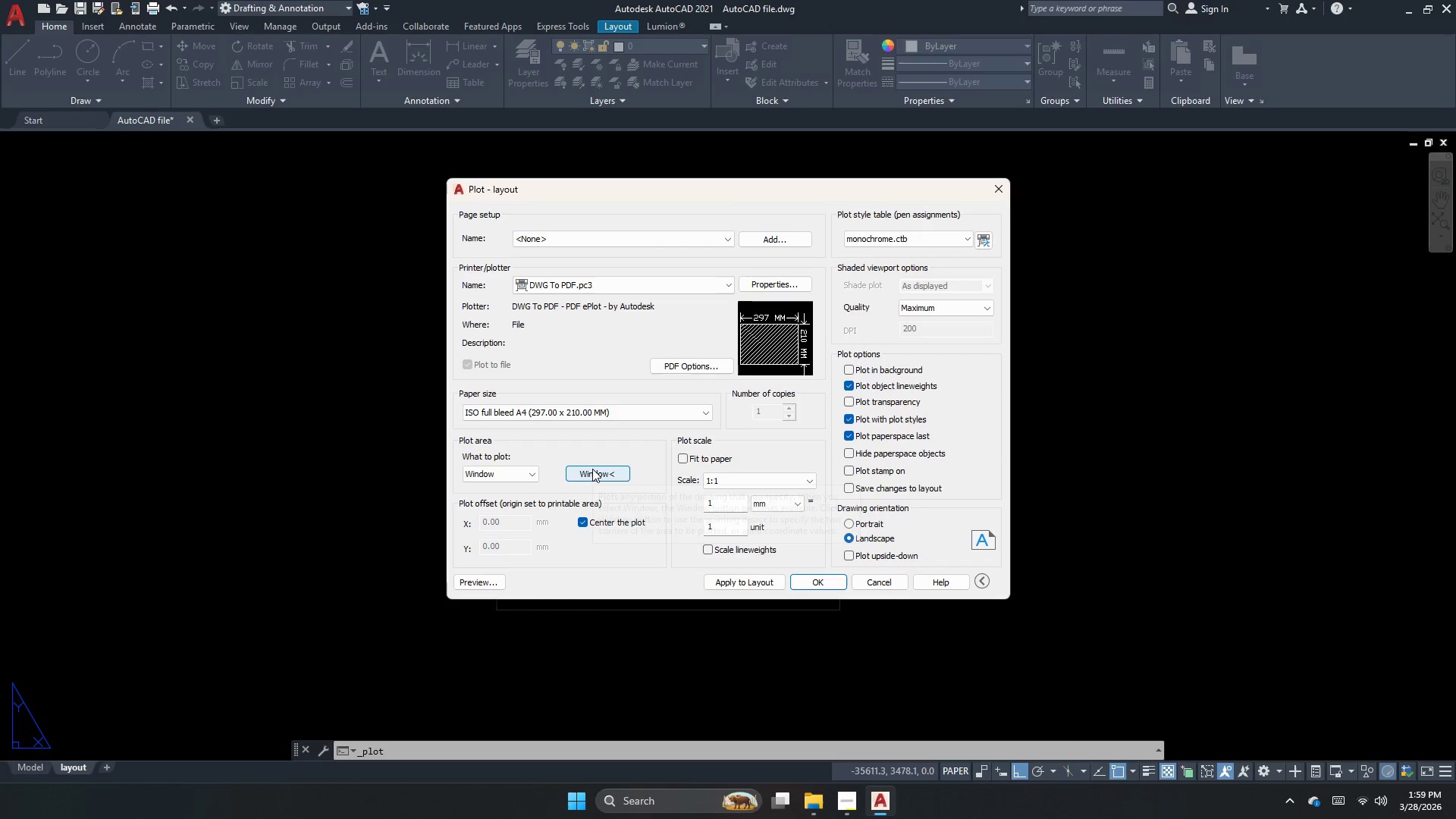 
left_click([592, 469])
 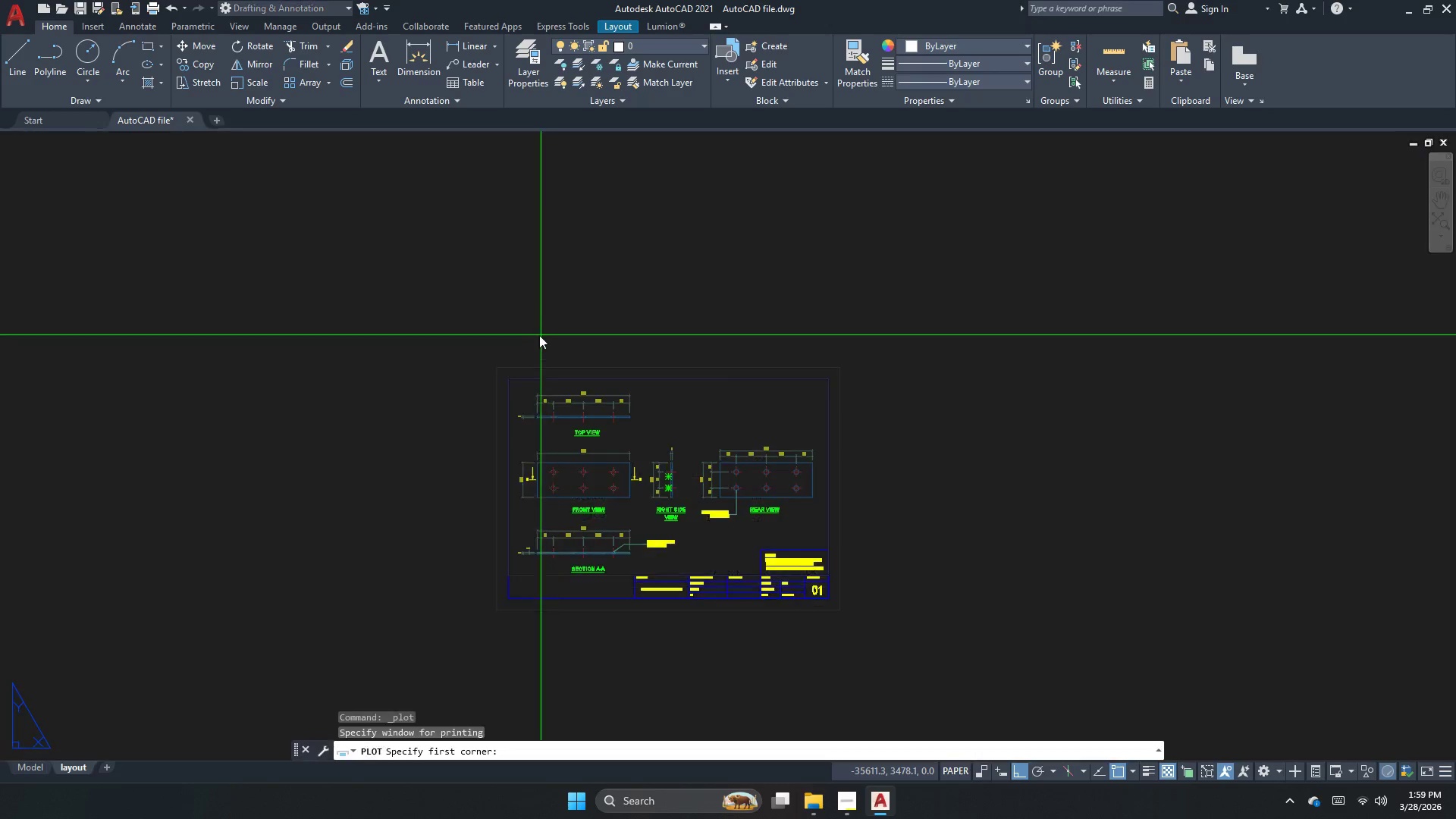 
scroll: coordinate [522, 357], scroll_direction: up, amount: 2.0
 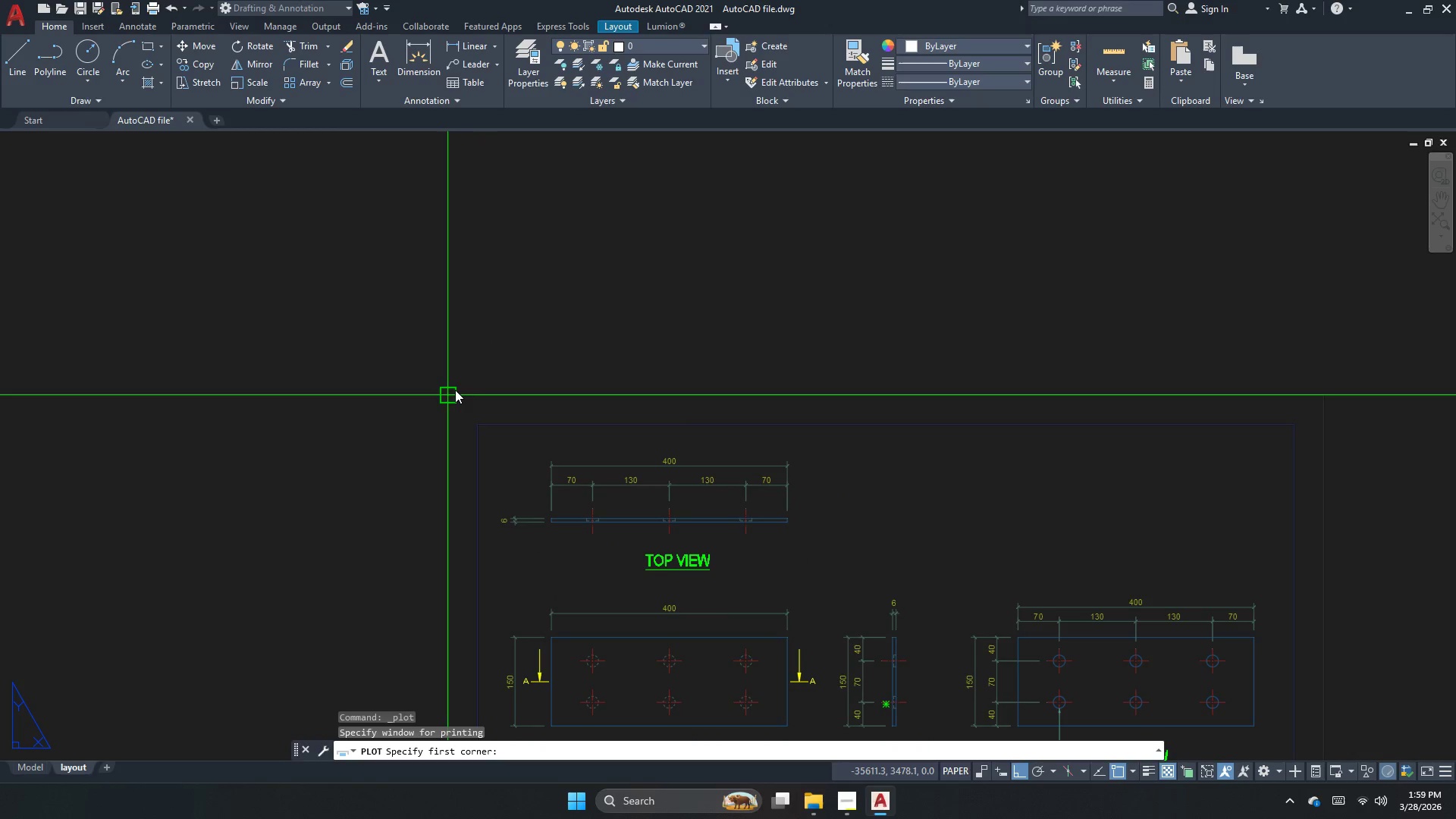 
left_click_drag(start_coordinate=[454, 391], to_coordinate=[466, 419])
 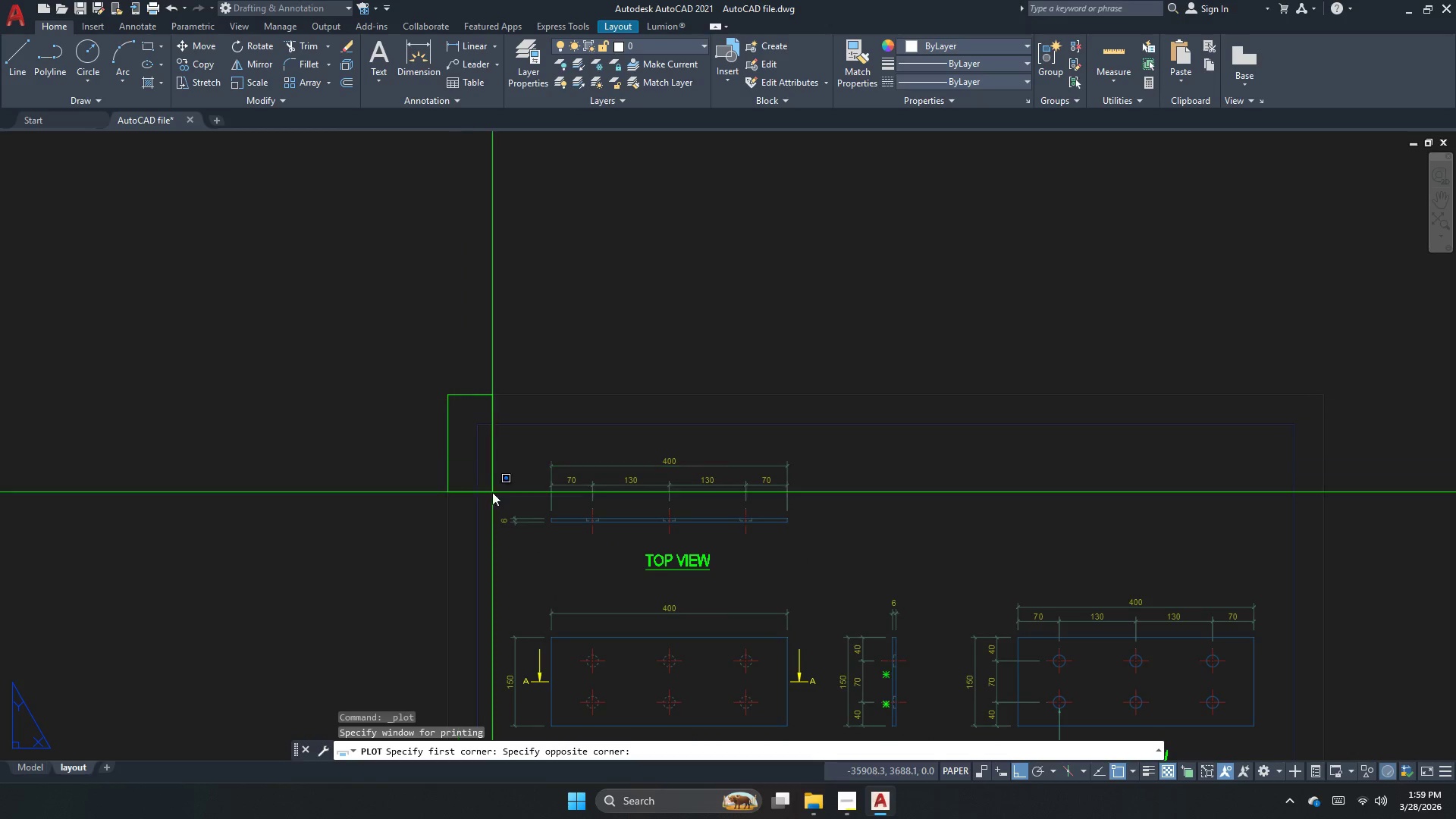 
scroll: coordinate [491, 417], scroll_direction: none, amount: 0.0
 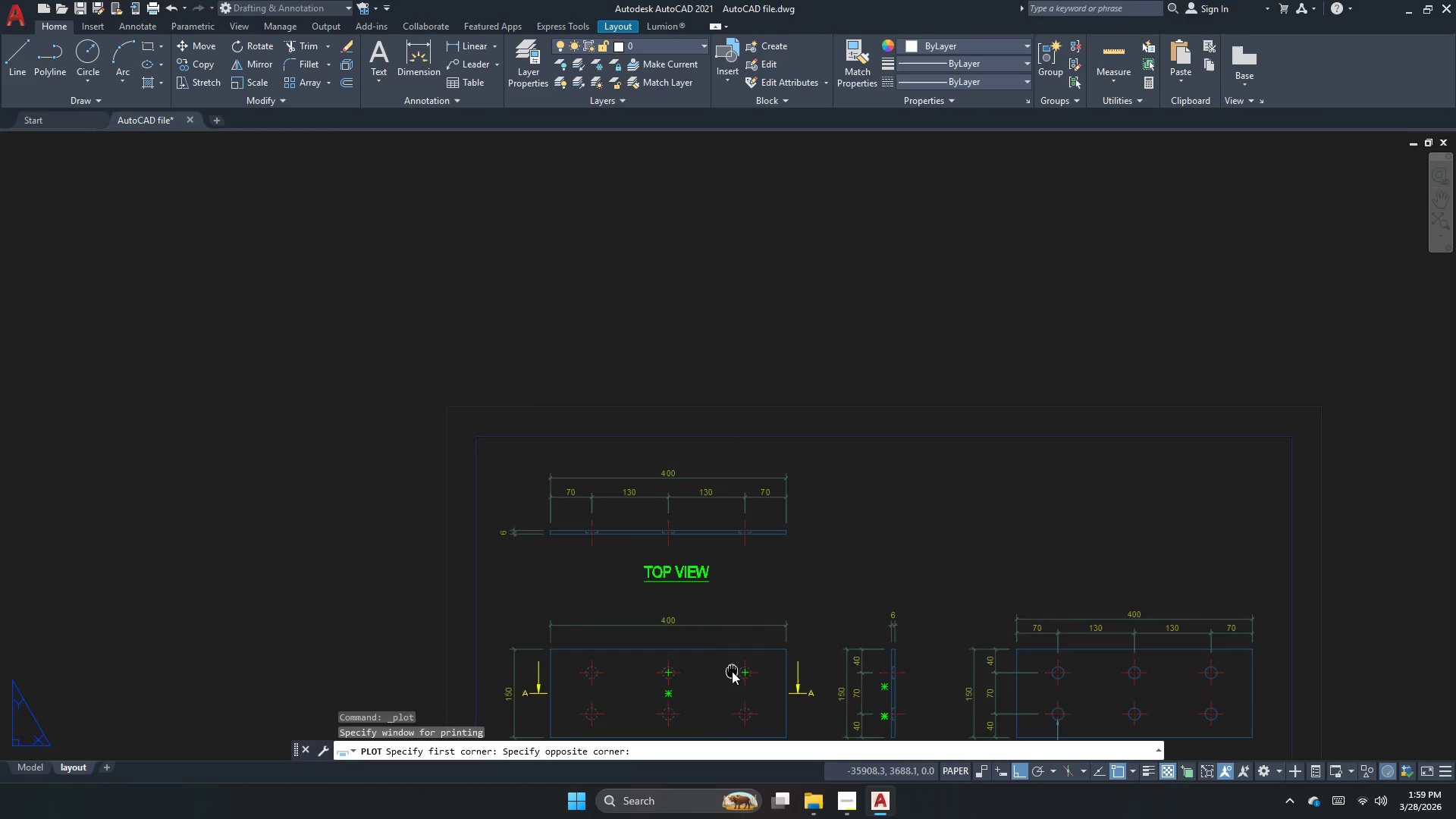 
scroll: coordinate [692, 538], scroll_direction: down, amount: 1.0
 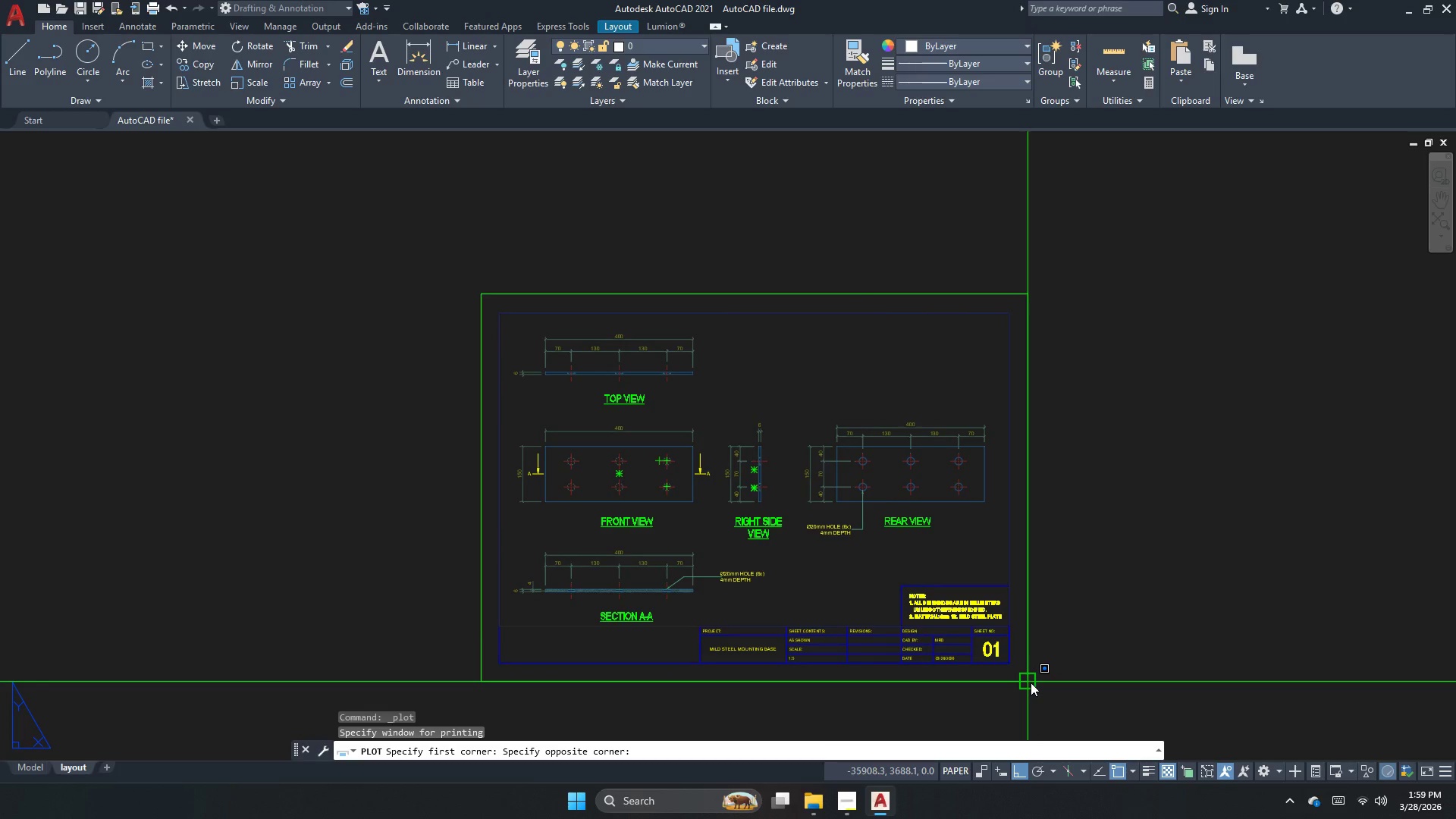 
left_click([1031, 682])
 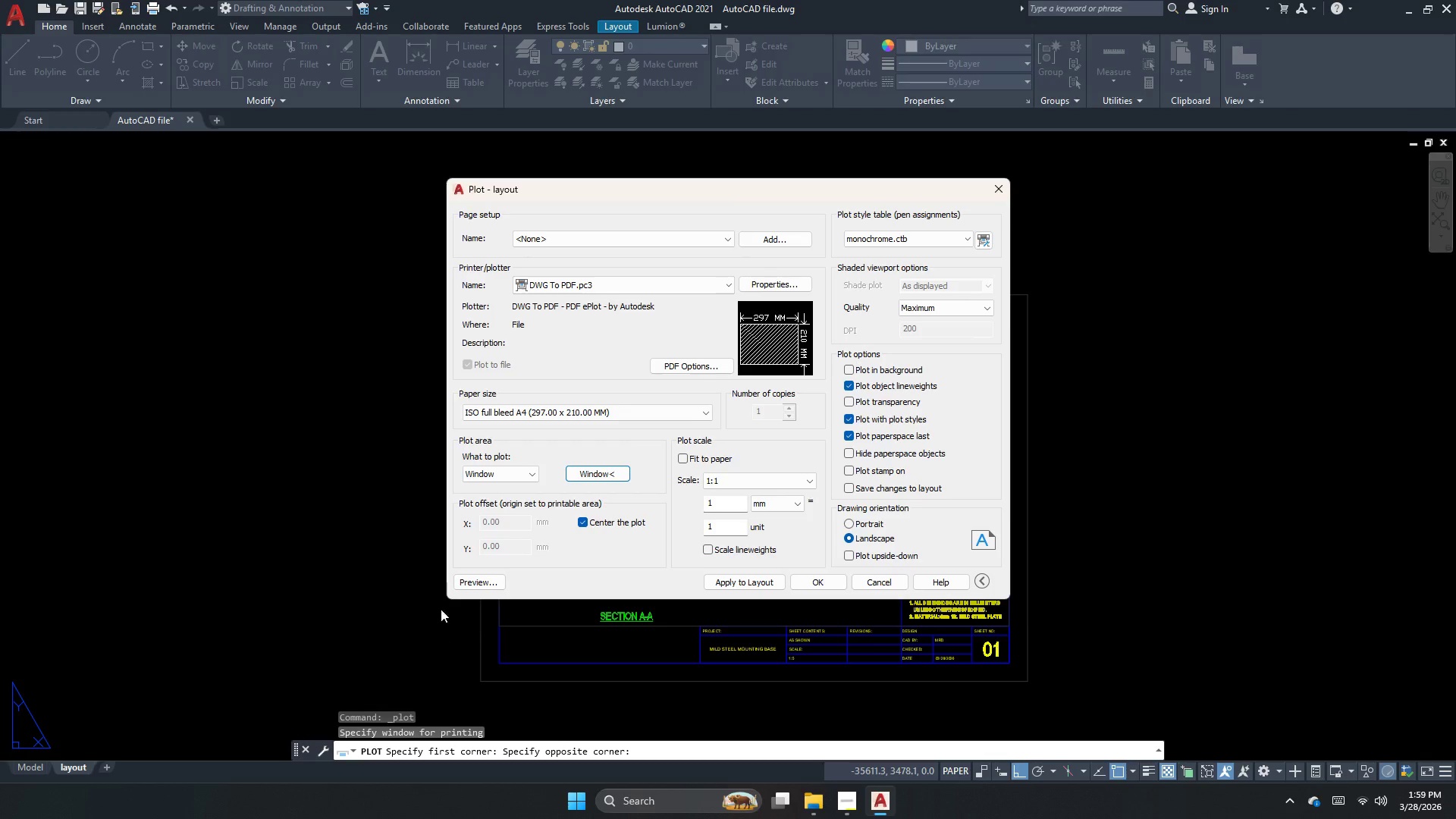 
left_click([465, 586])
 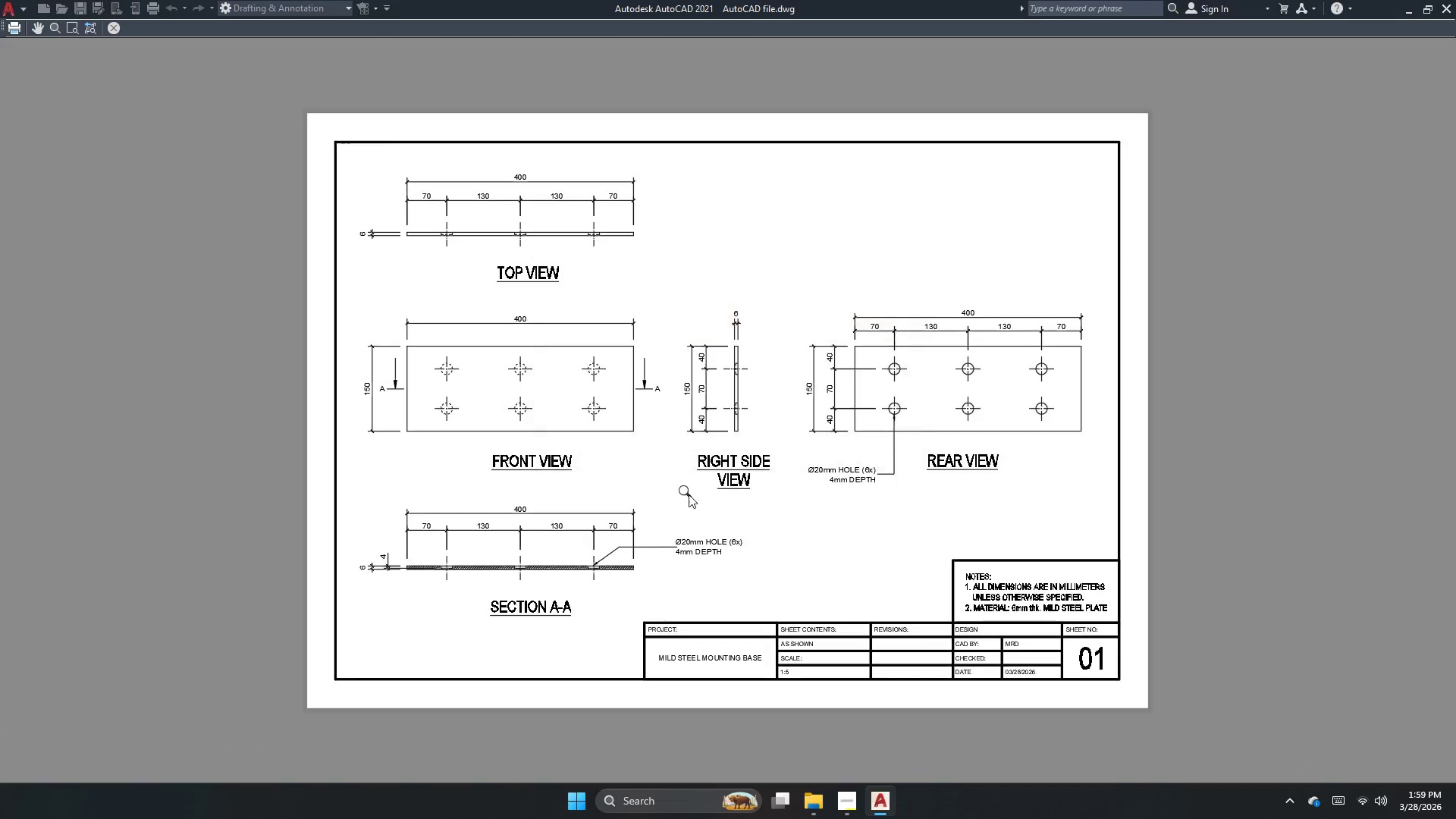 
scroll: coordinate [629, 575], scroll_direction: up, amount: 3.0
 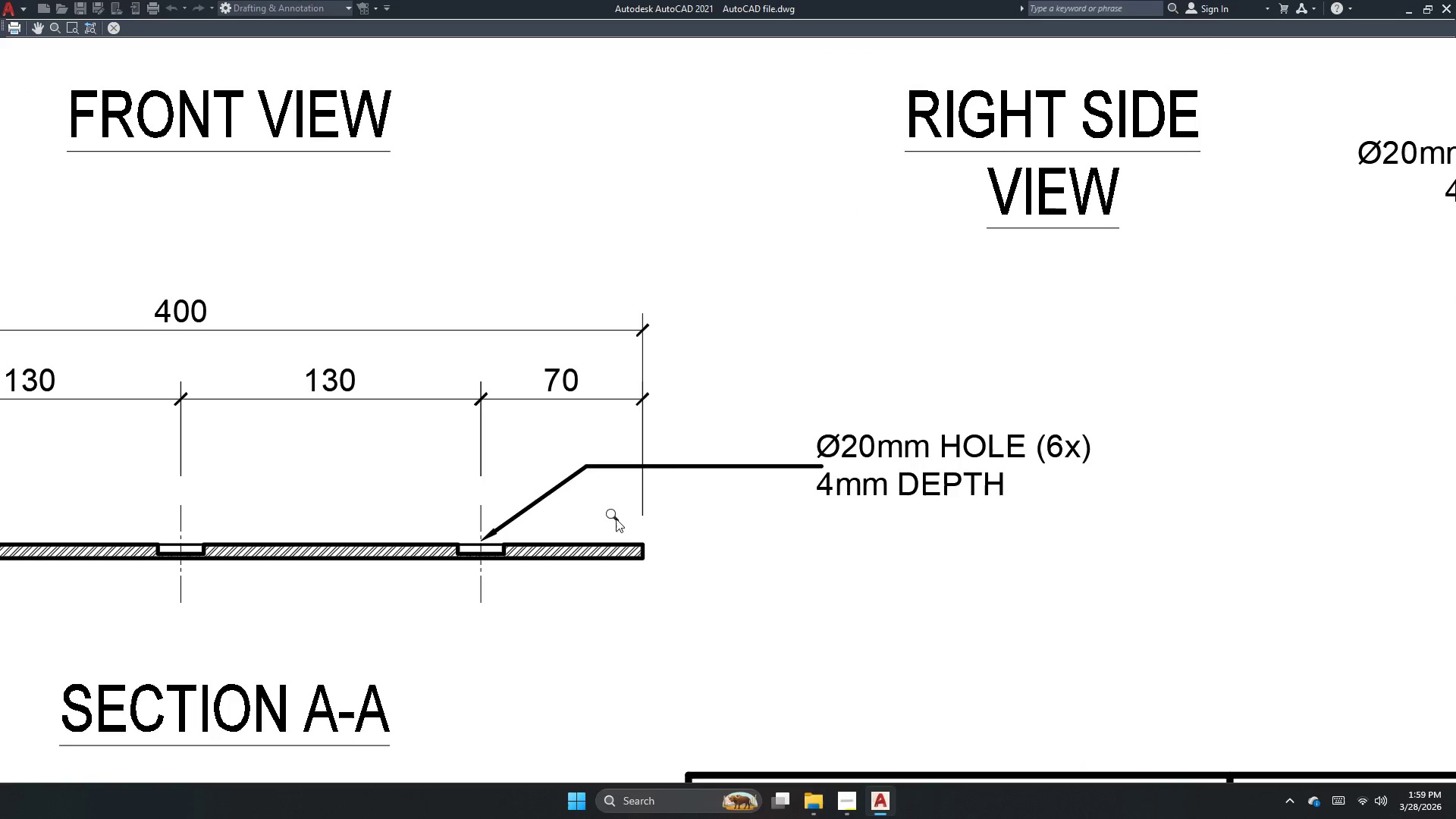 
scroll: coordinate [580, 578], scroll_direction: down, amount: 3.0
 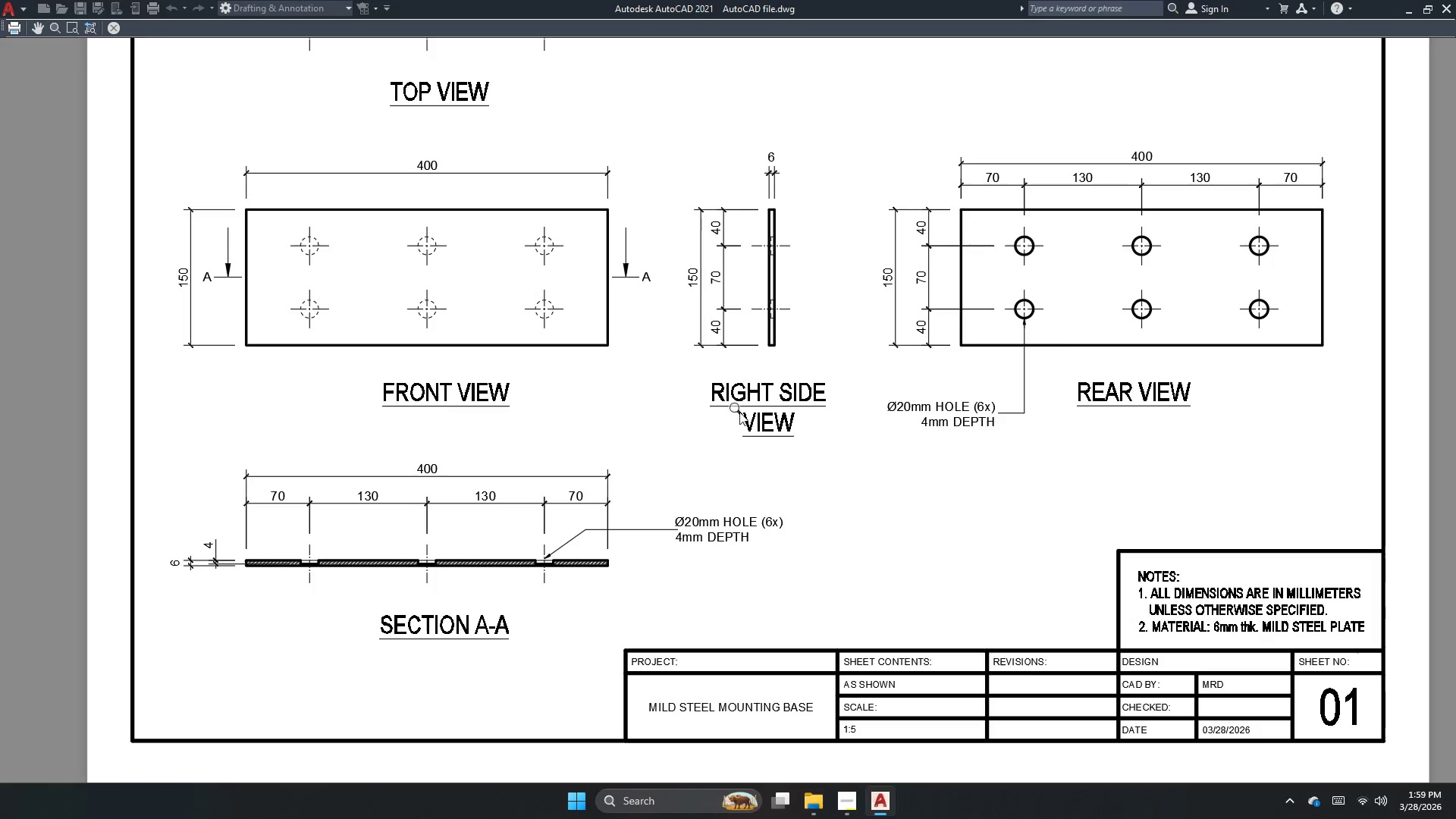 
scroll: coordinate [1084, 319], scroll_direction: up, amount: 2.0
 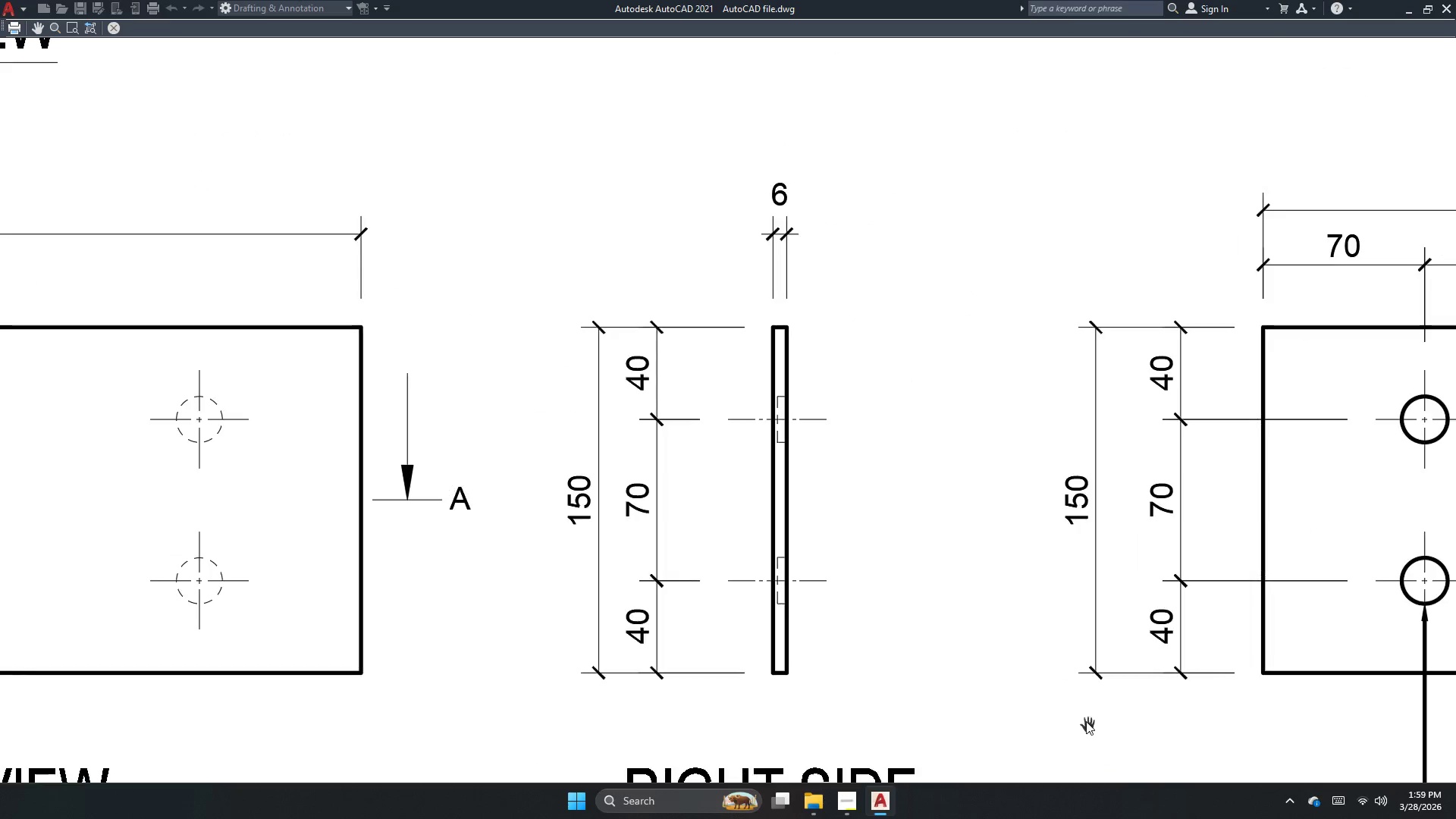 
left_click_drag(start_coordinate=[376, 595], to_coordinate=[585, 382])
 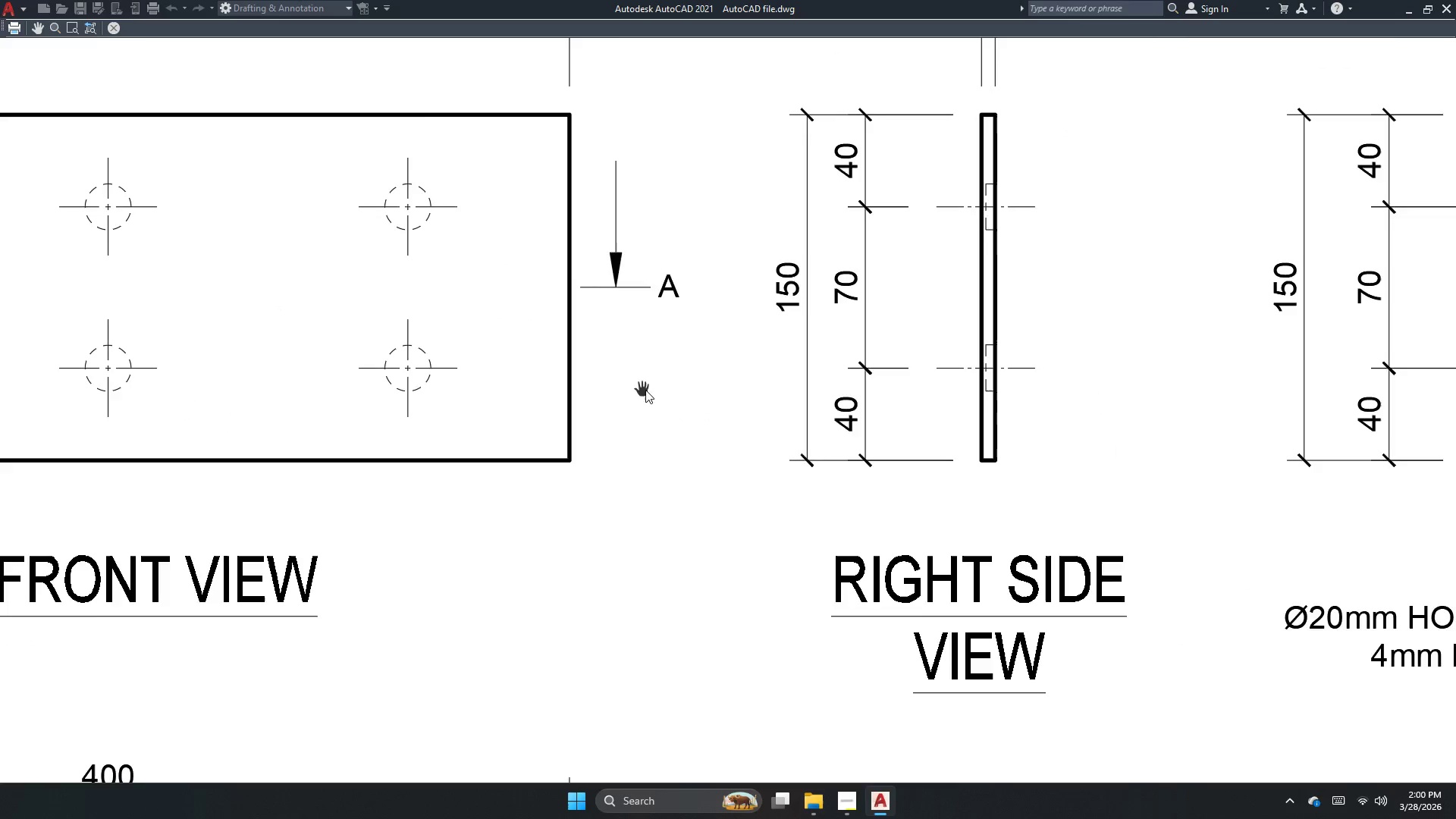 
scroll: coordinate [372, 444], scroll_direction: up, amount: 14.0
 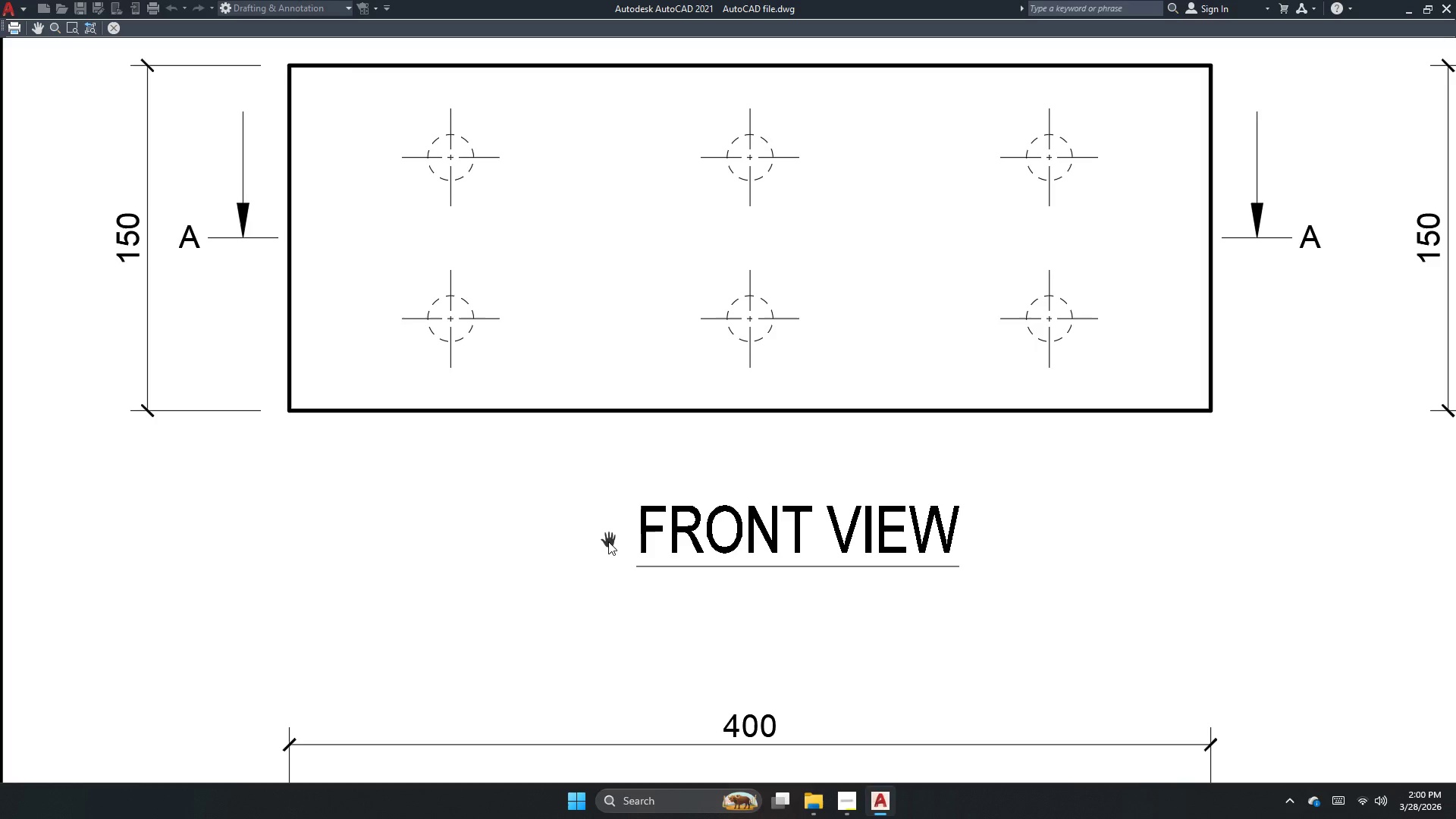 
key(Escape)
 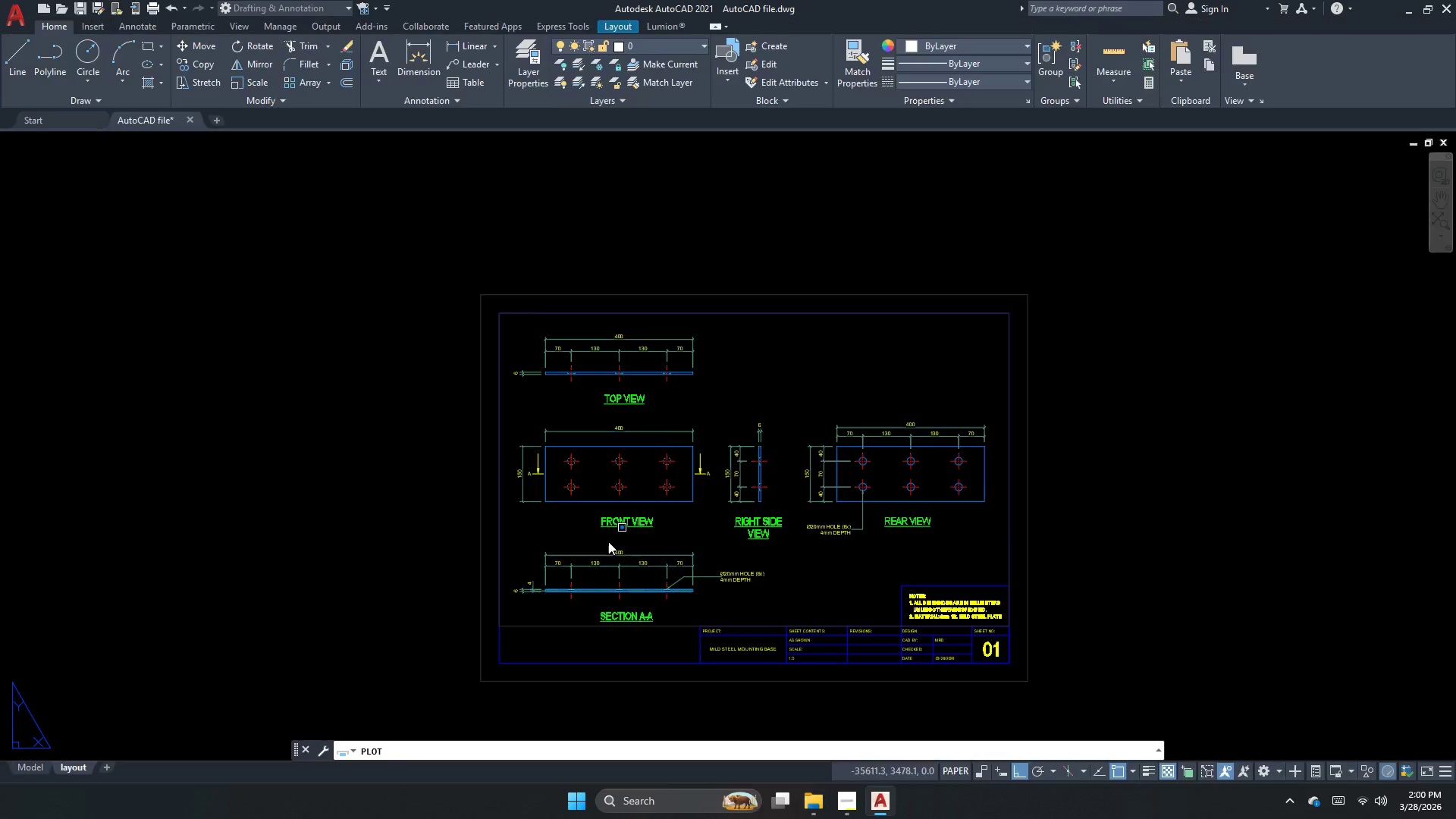 
key(Escape)
 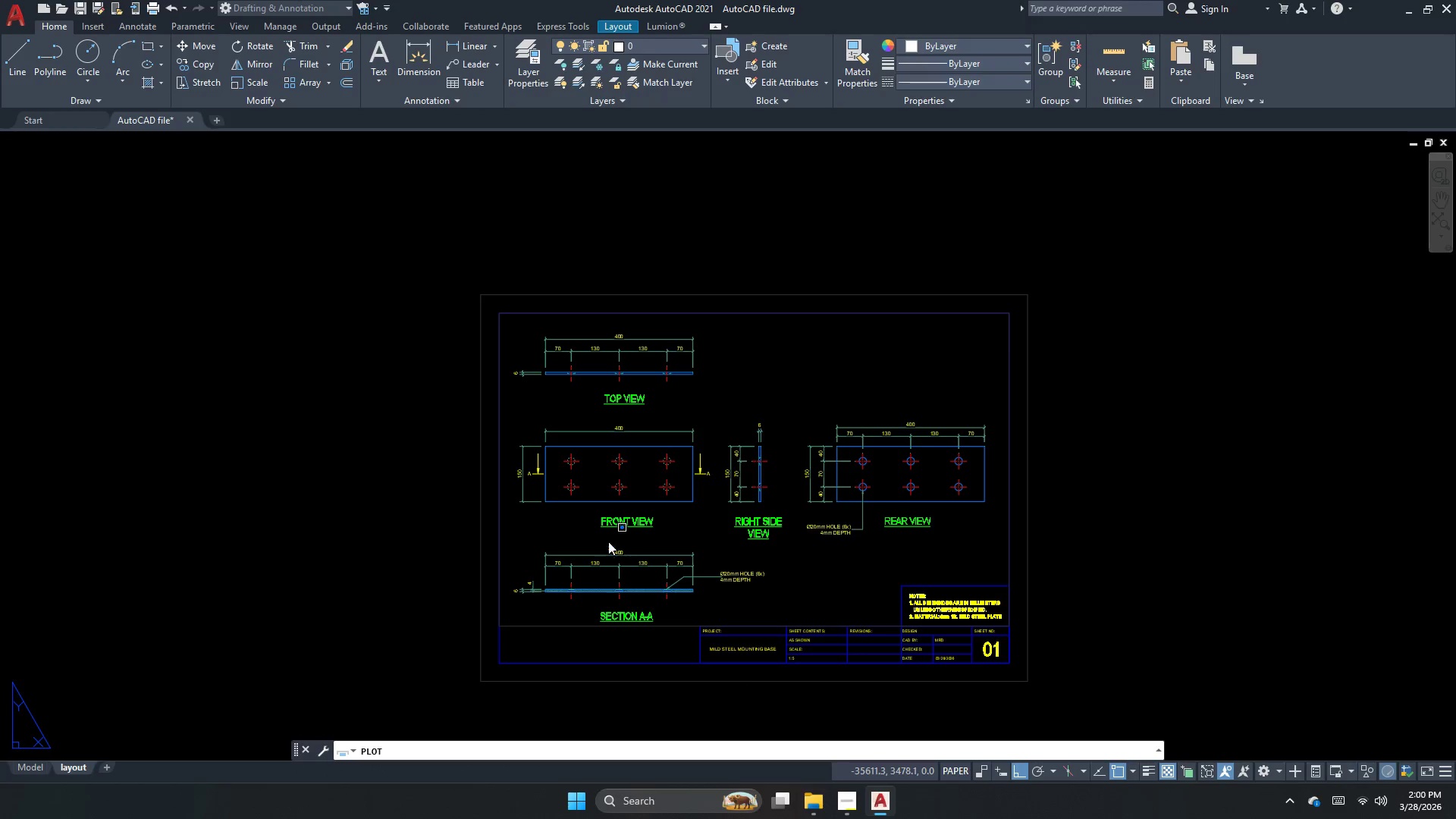 
key(Escape)
 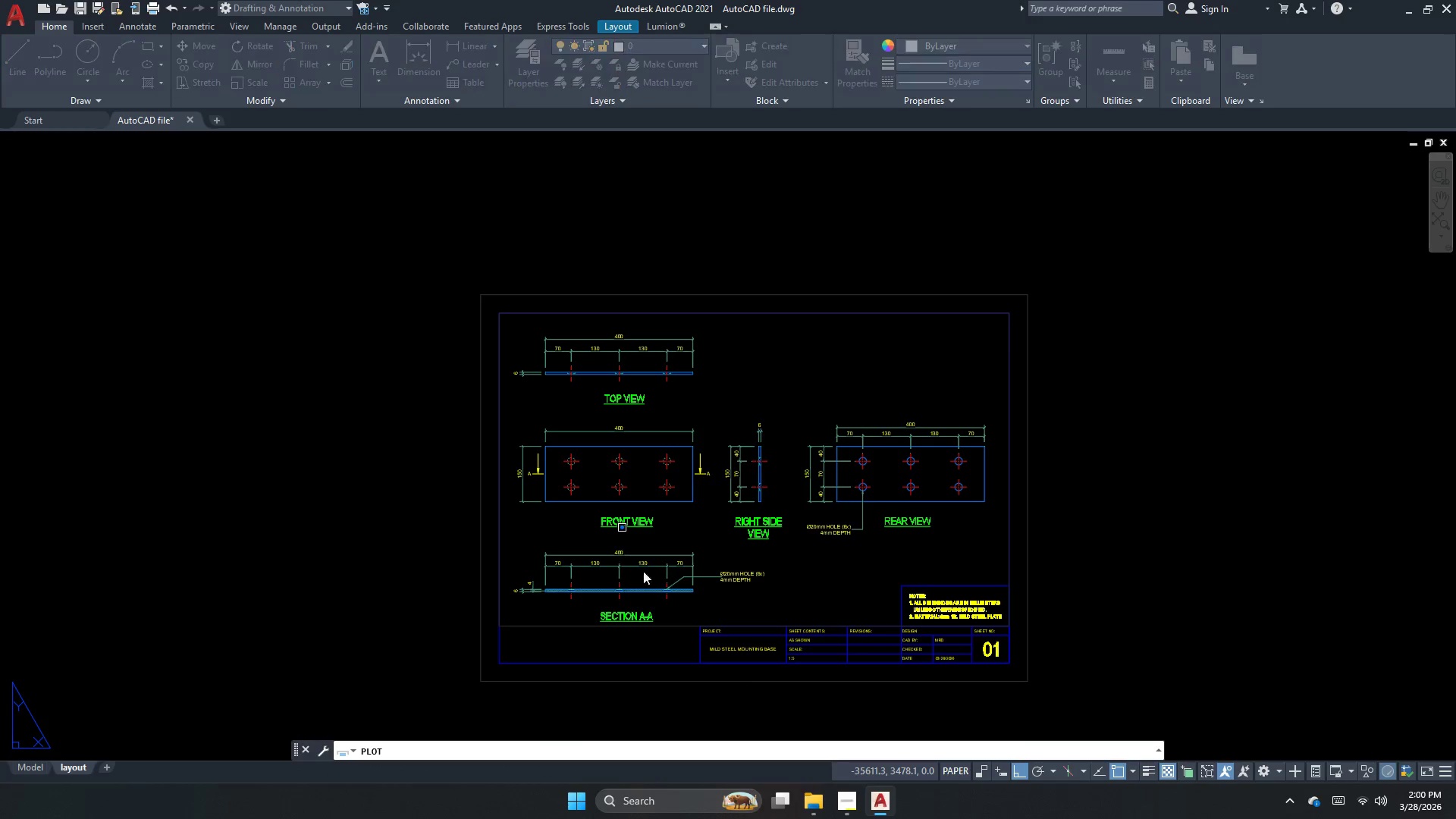 
key(Escape)
 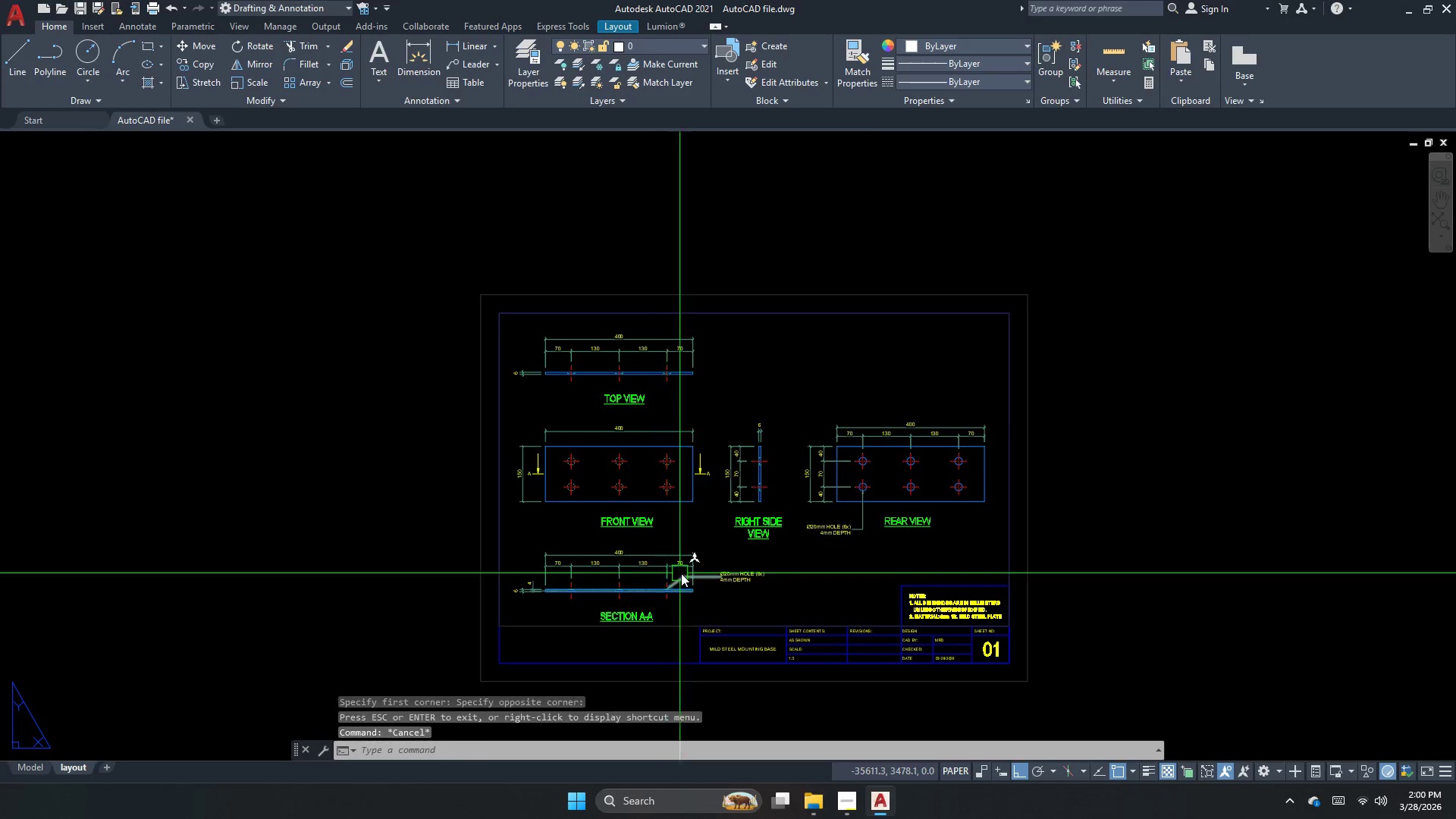 
left_click([687, 580])
 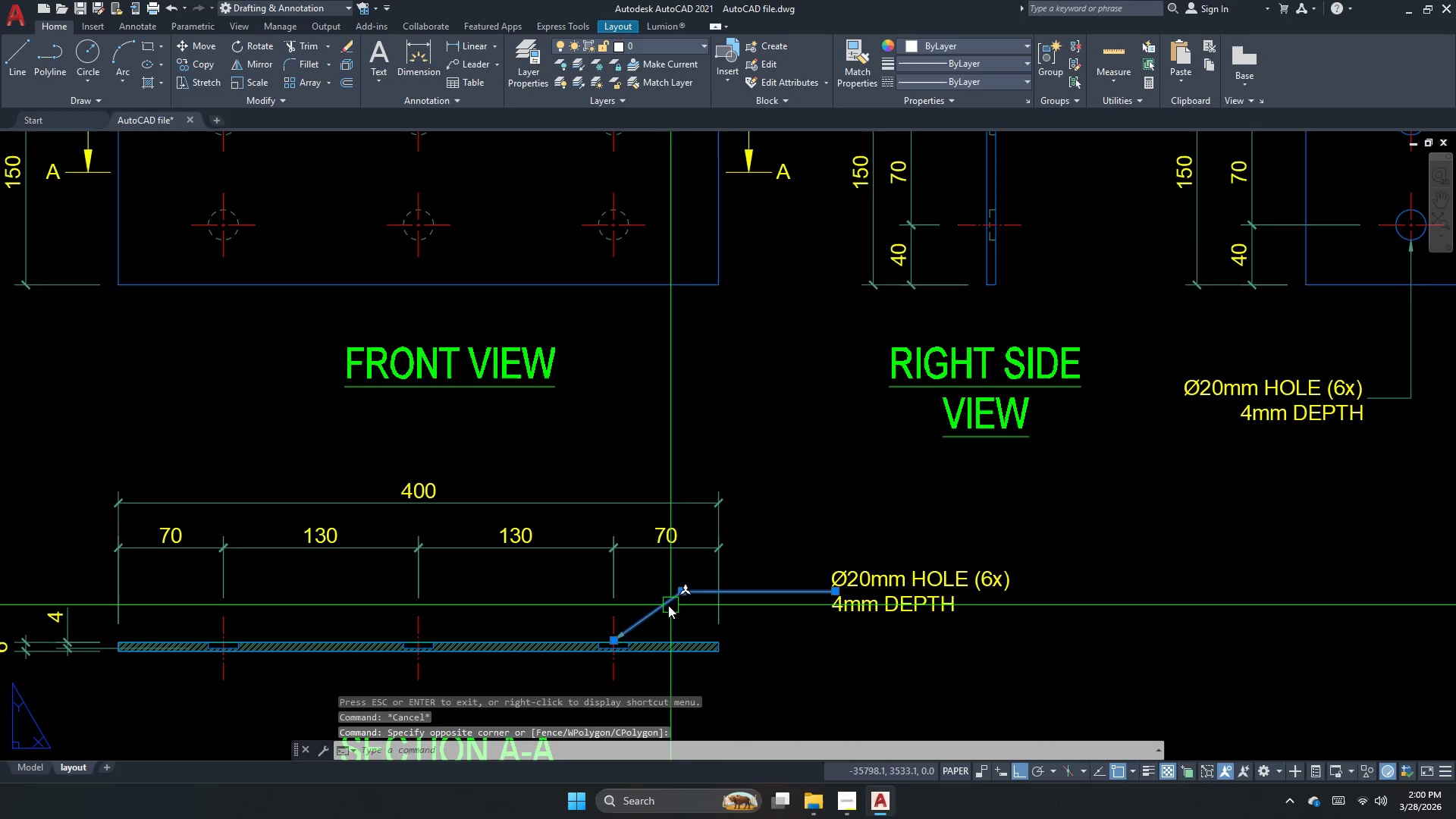 
scroll: coordinate [684, 573], scroll_direction: up, amount: 3.0
 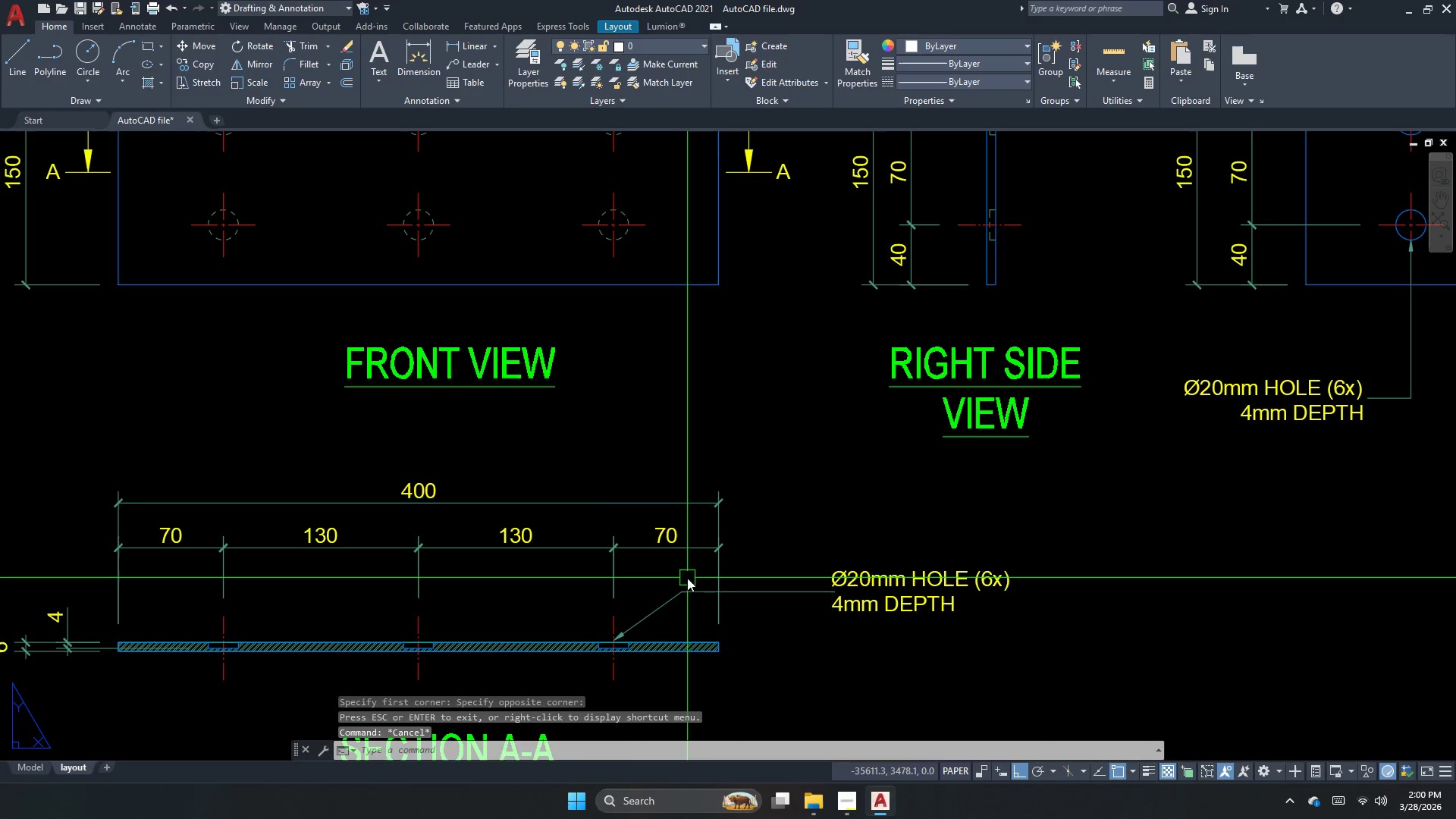 
double_click([668, 605])
 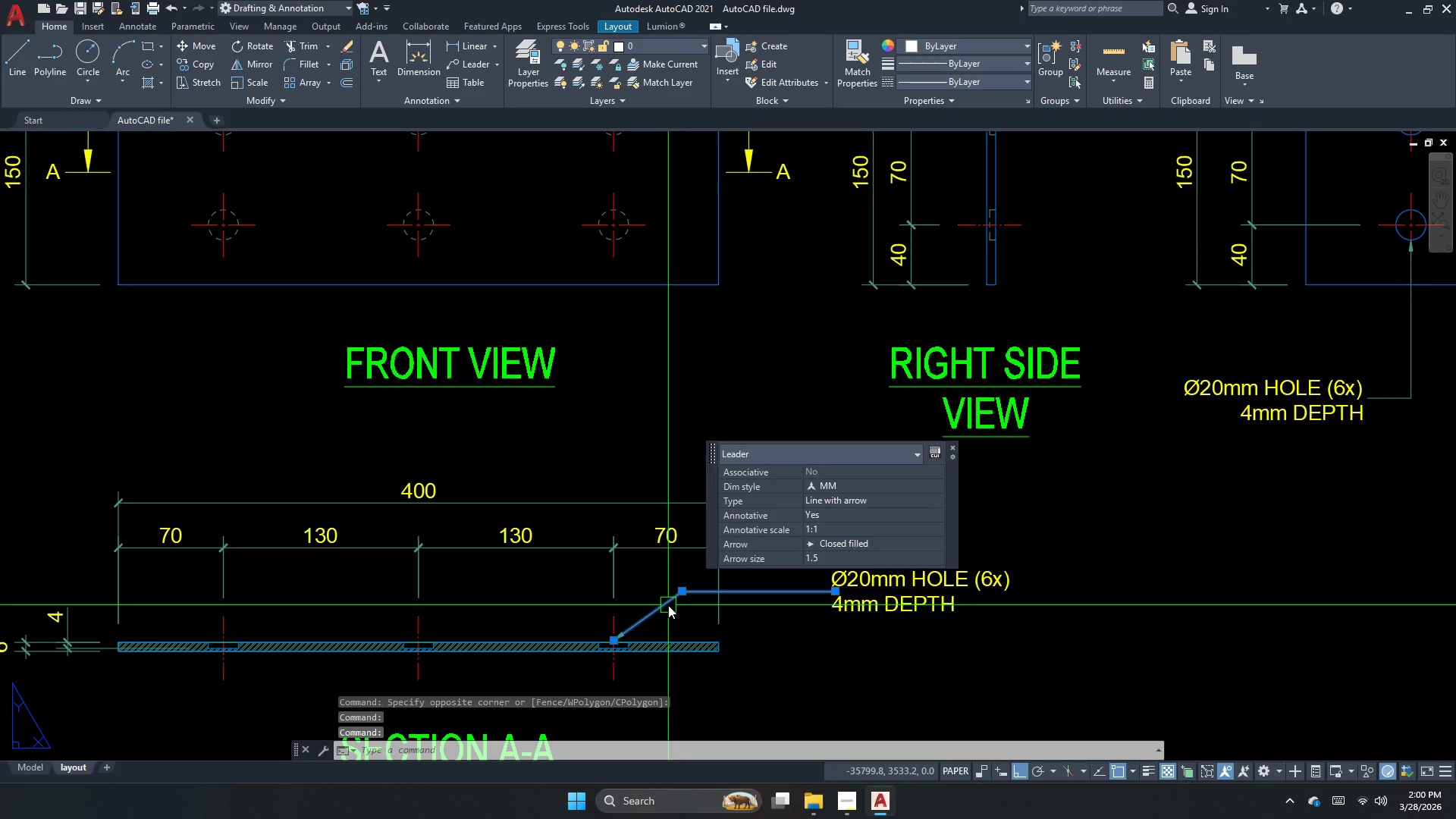 
key(Escape)
key(Escape)
type(ch )
 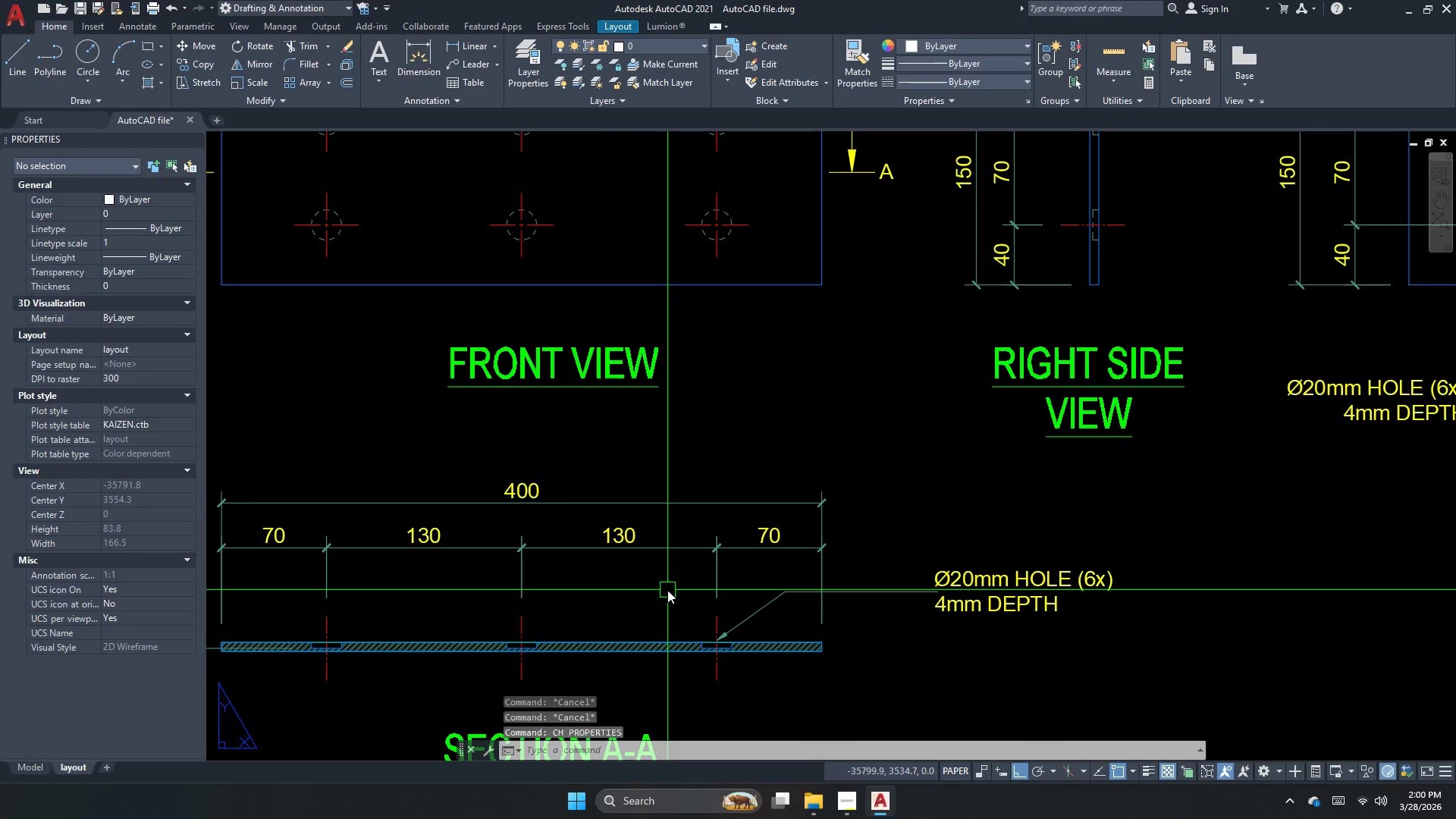 
key(Escape)
 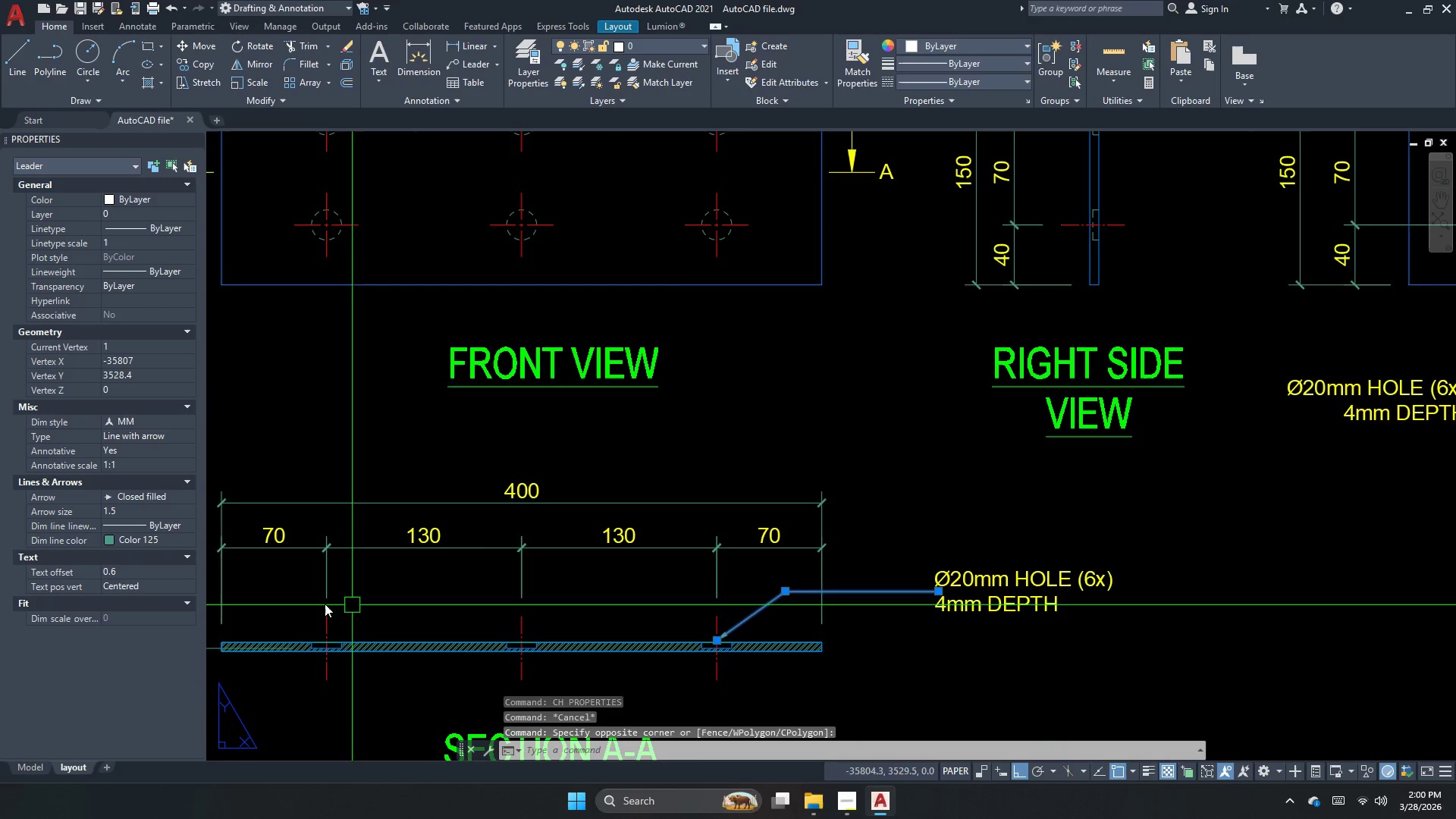 
double_click([130, 529])
 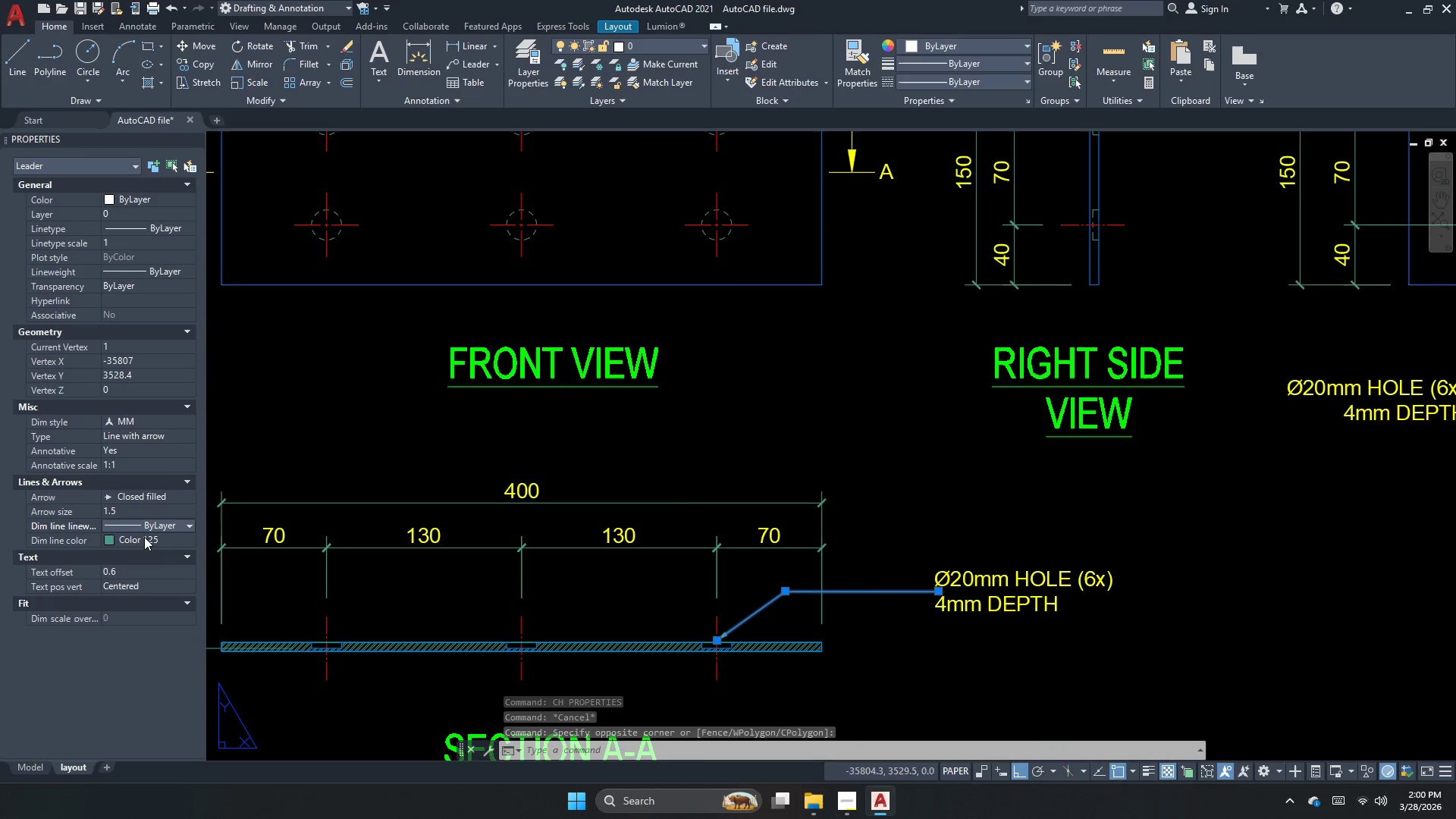 
left_click([159, 529])
 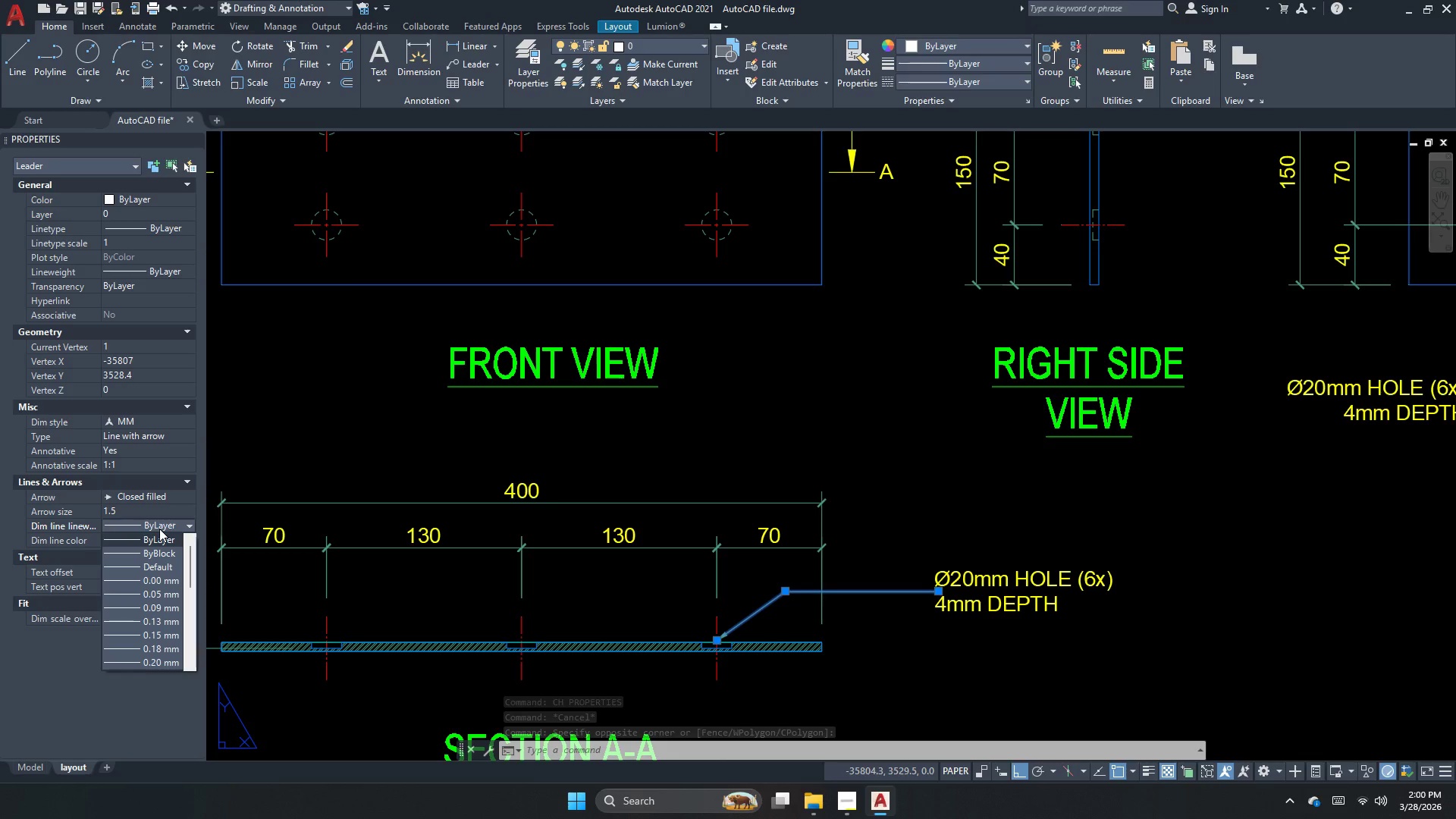 
left_click([159, 529])
 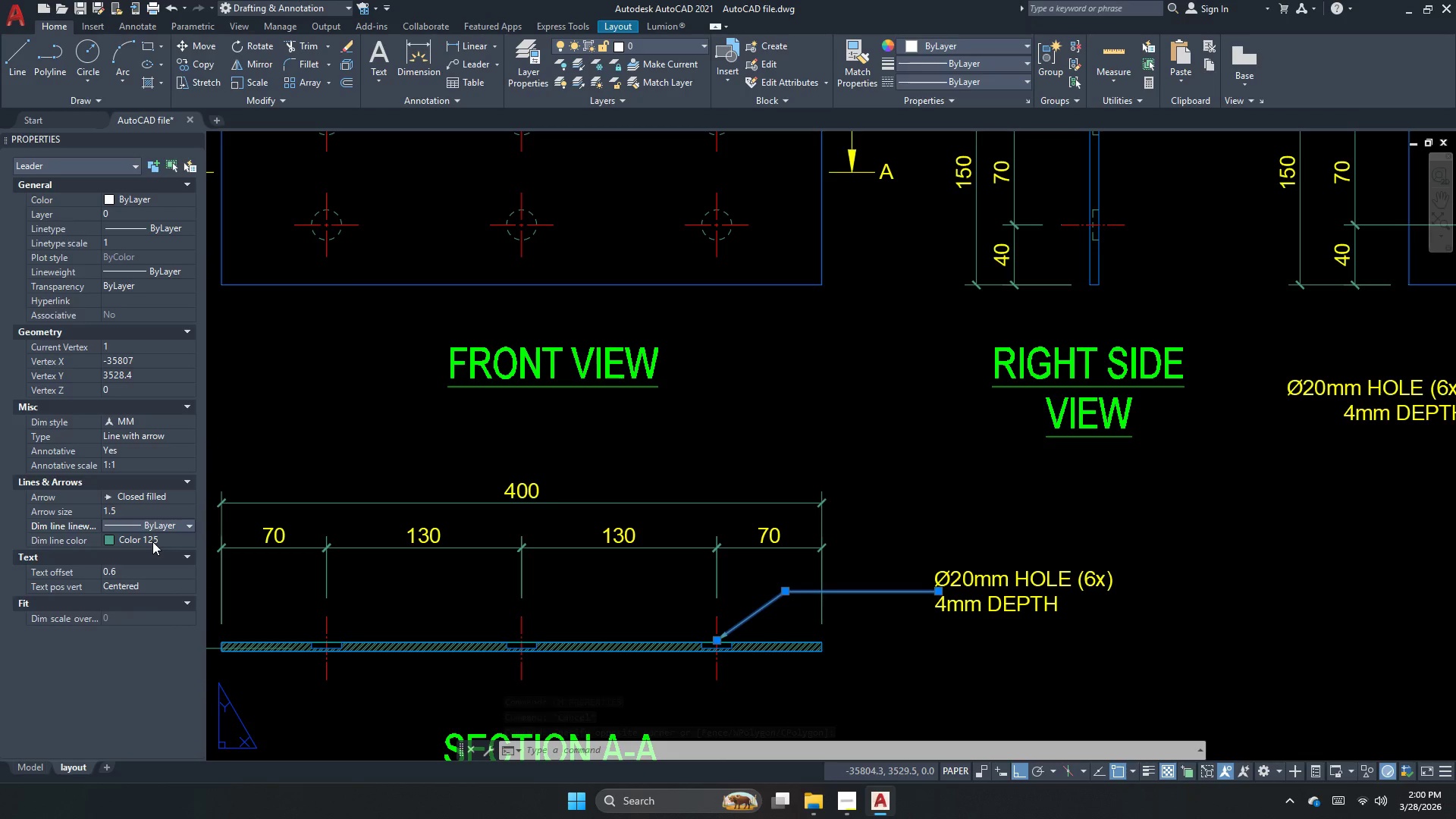 
double_click([152, 543])
 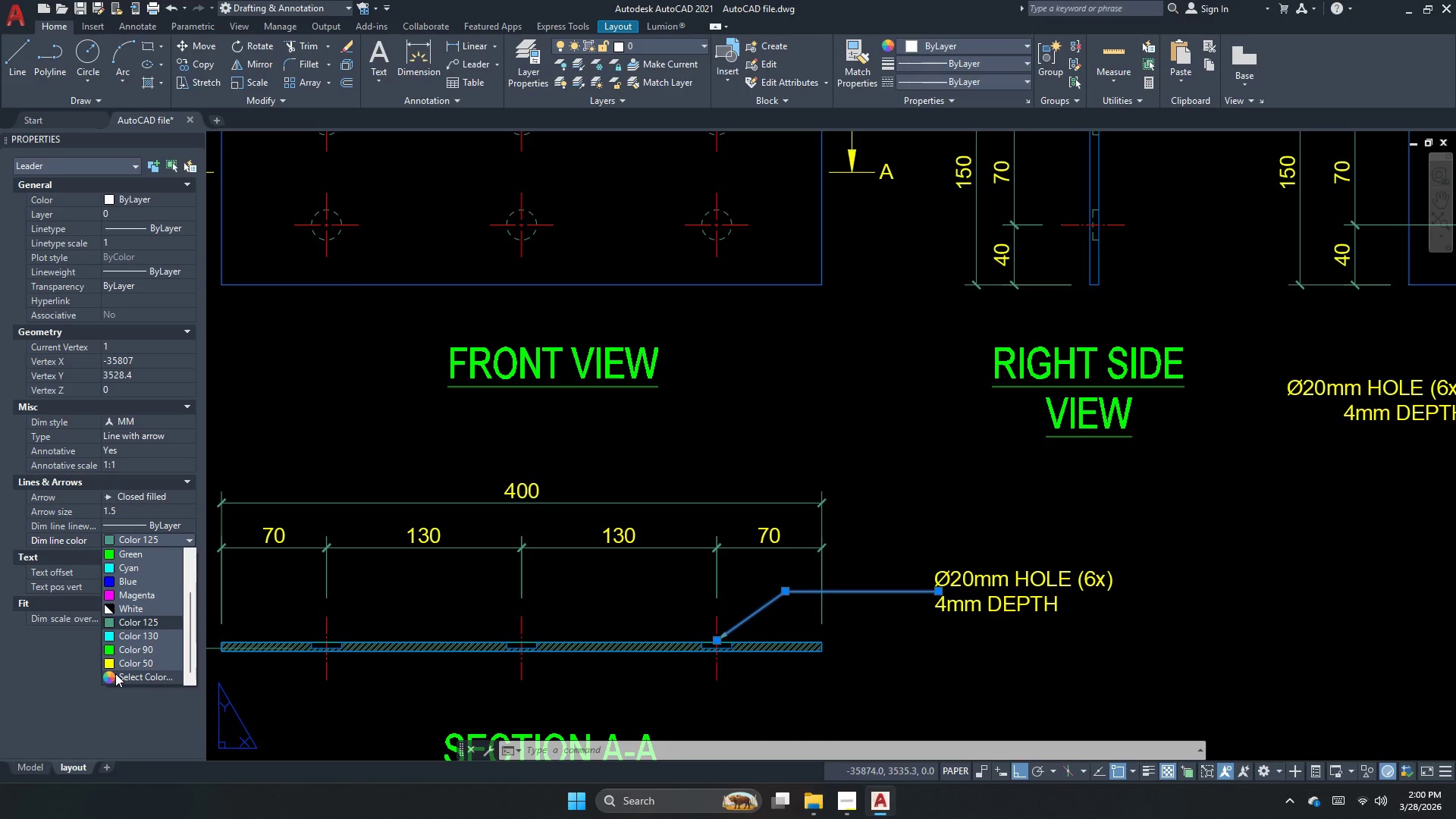 
scroll: coordinate [139, 654], scroll_direction: none, amount: 0.0
 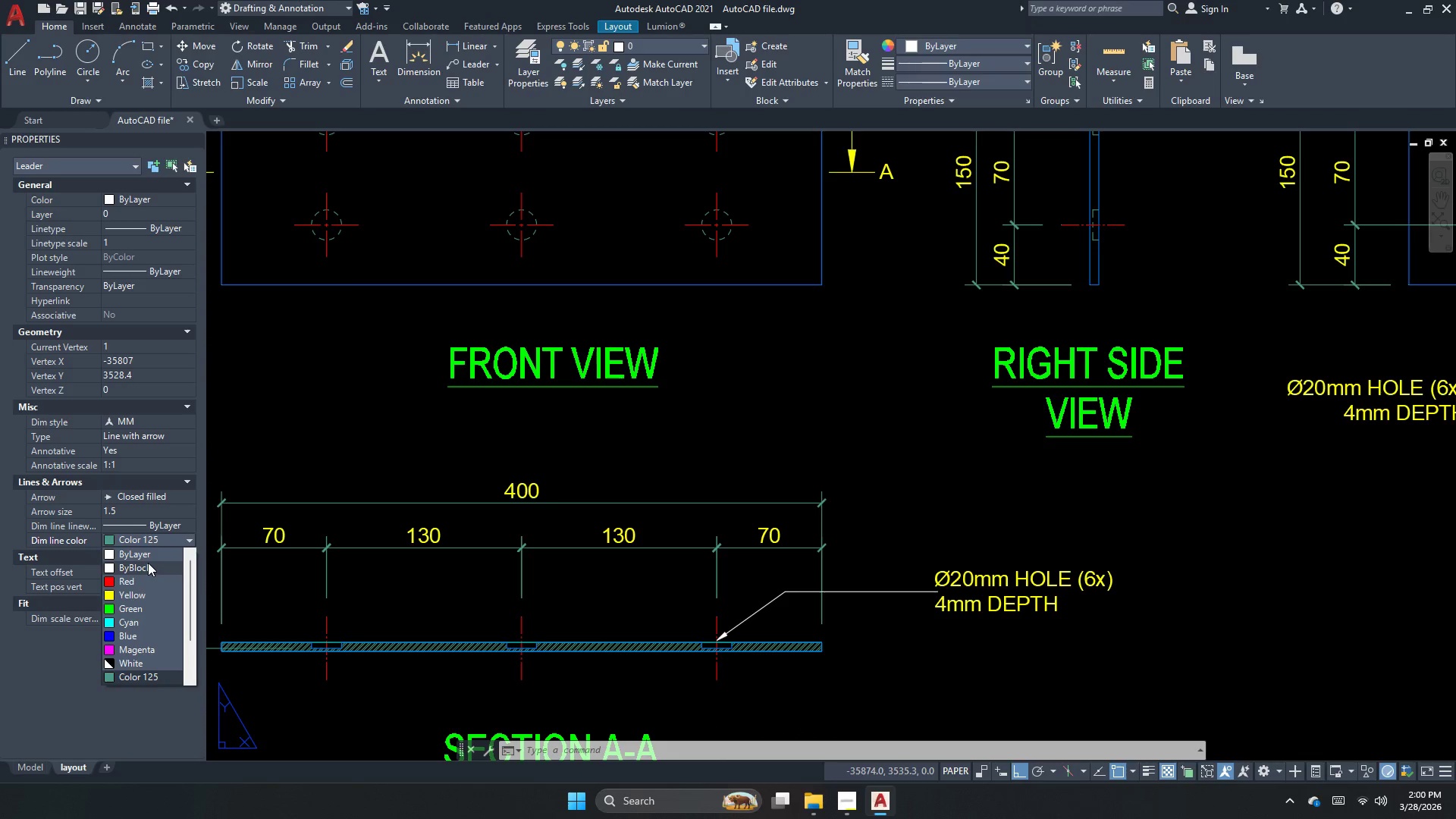 
left_click([151, 554])
 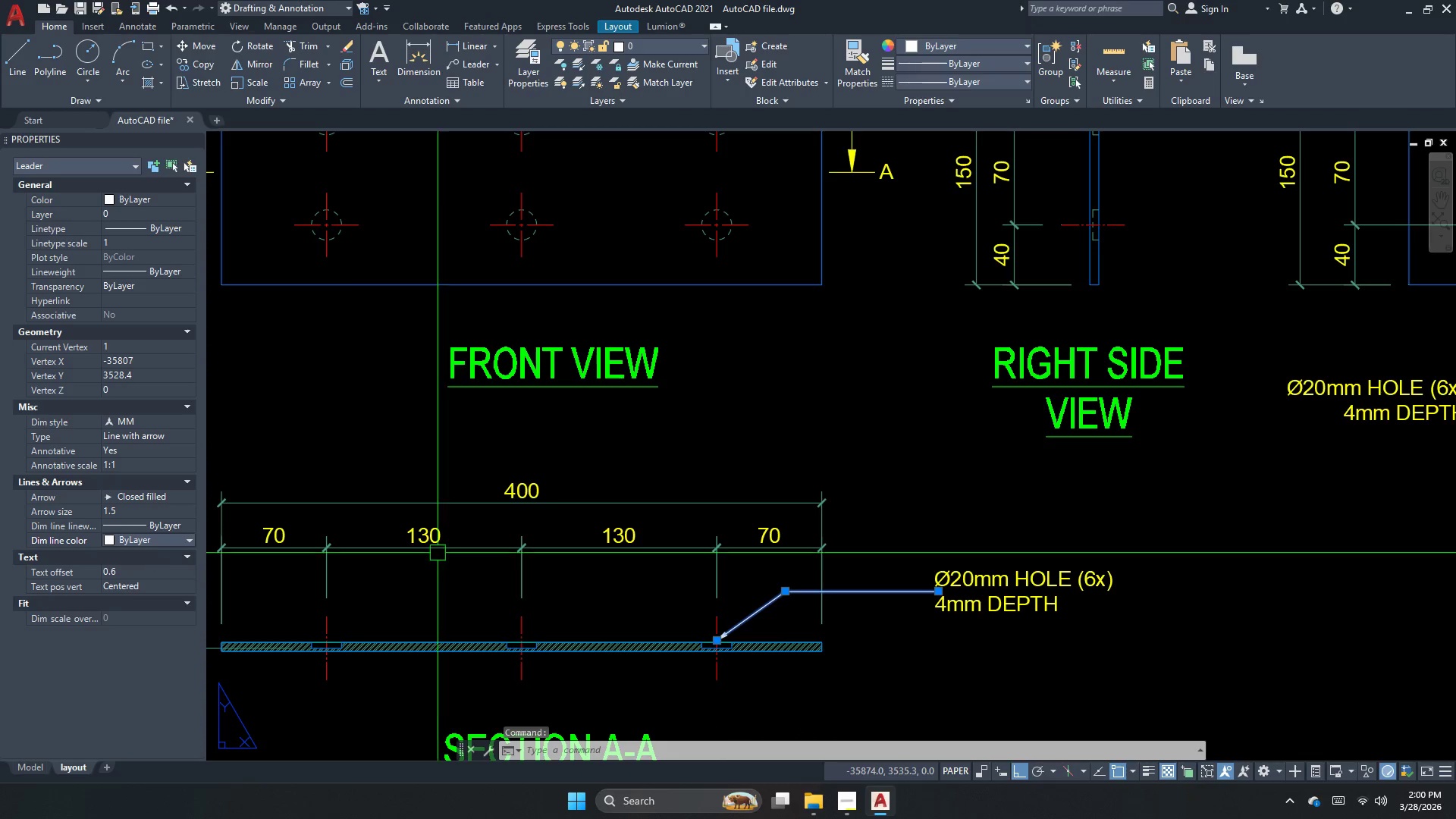 
key(Escape)
type(ma )
 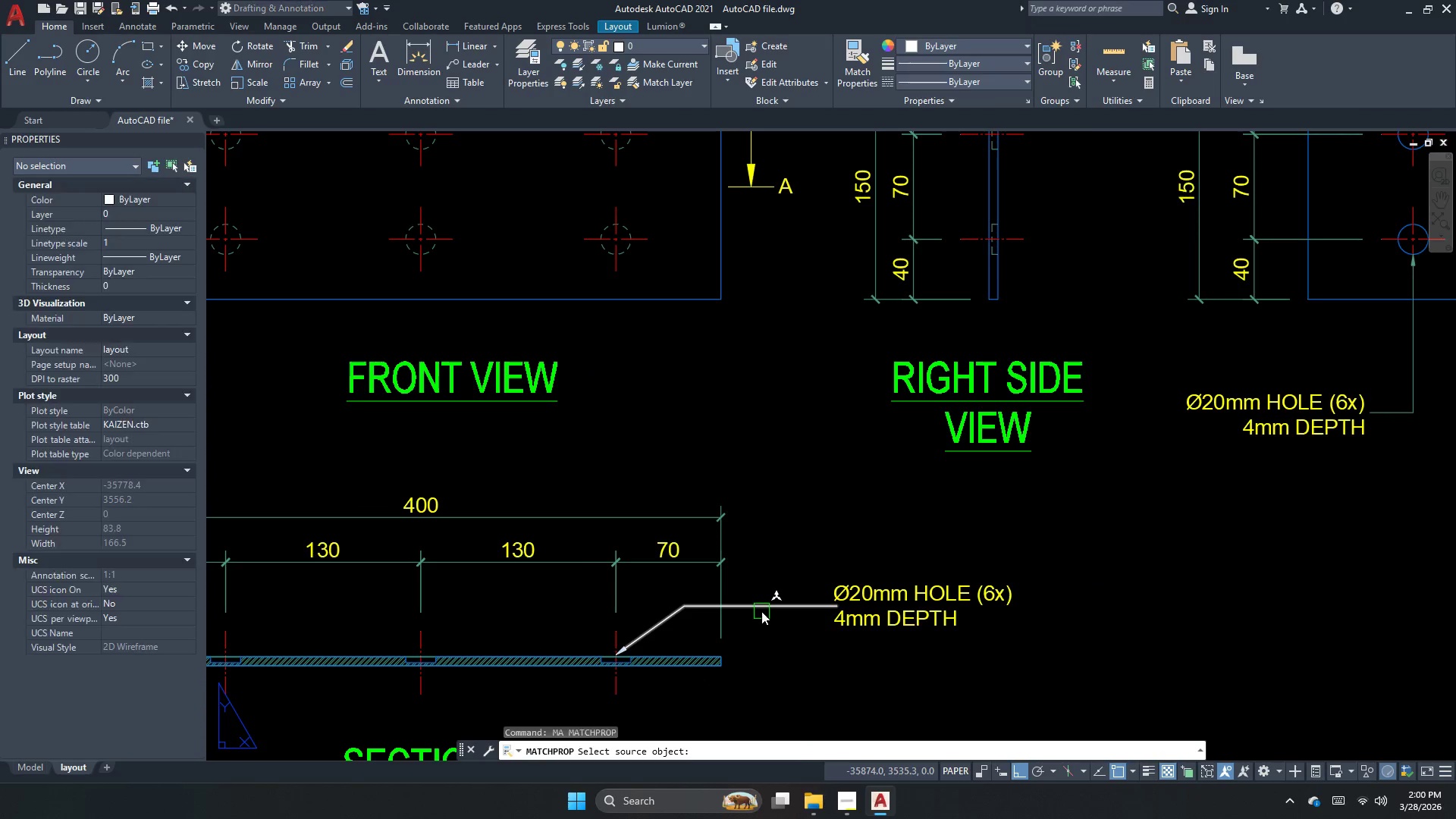 
left_click([761, 611])
 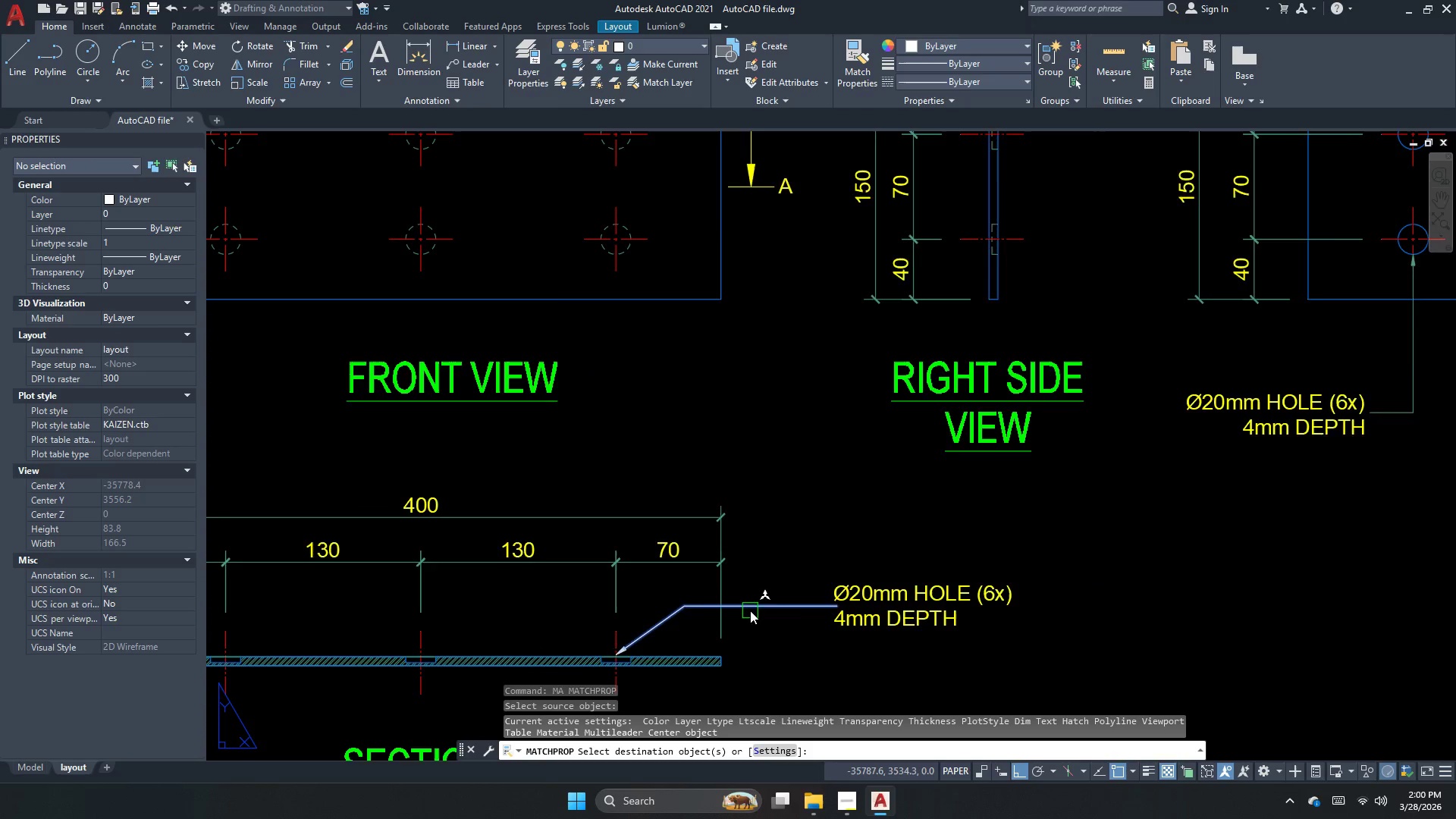 
left_click([1113, 499])
 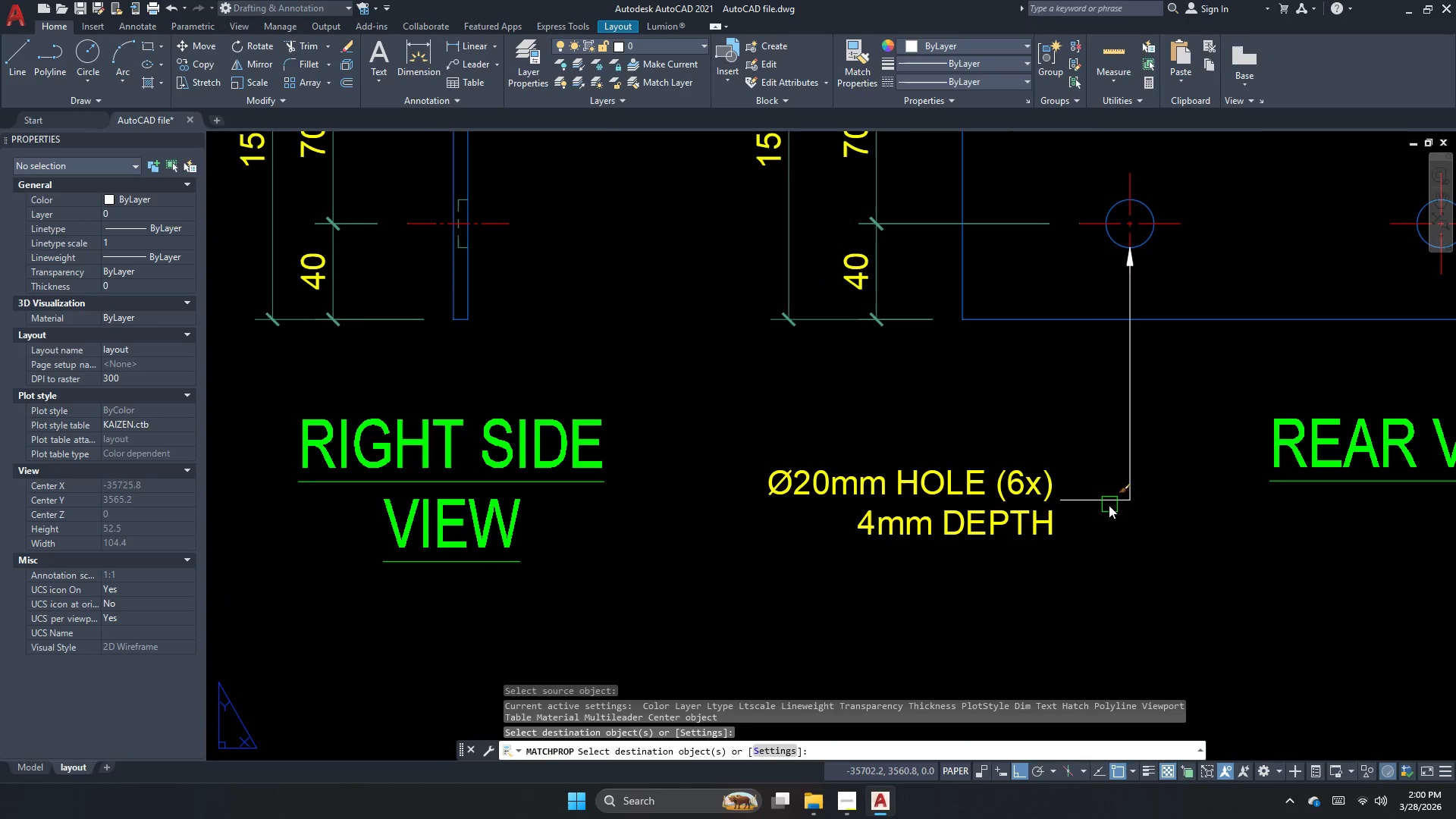 
scroll: coordinate [1178, 483], scroll_direction: up, amount: 1.0
 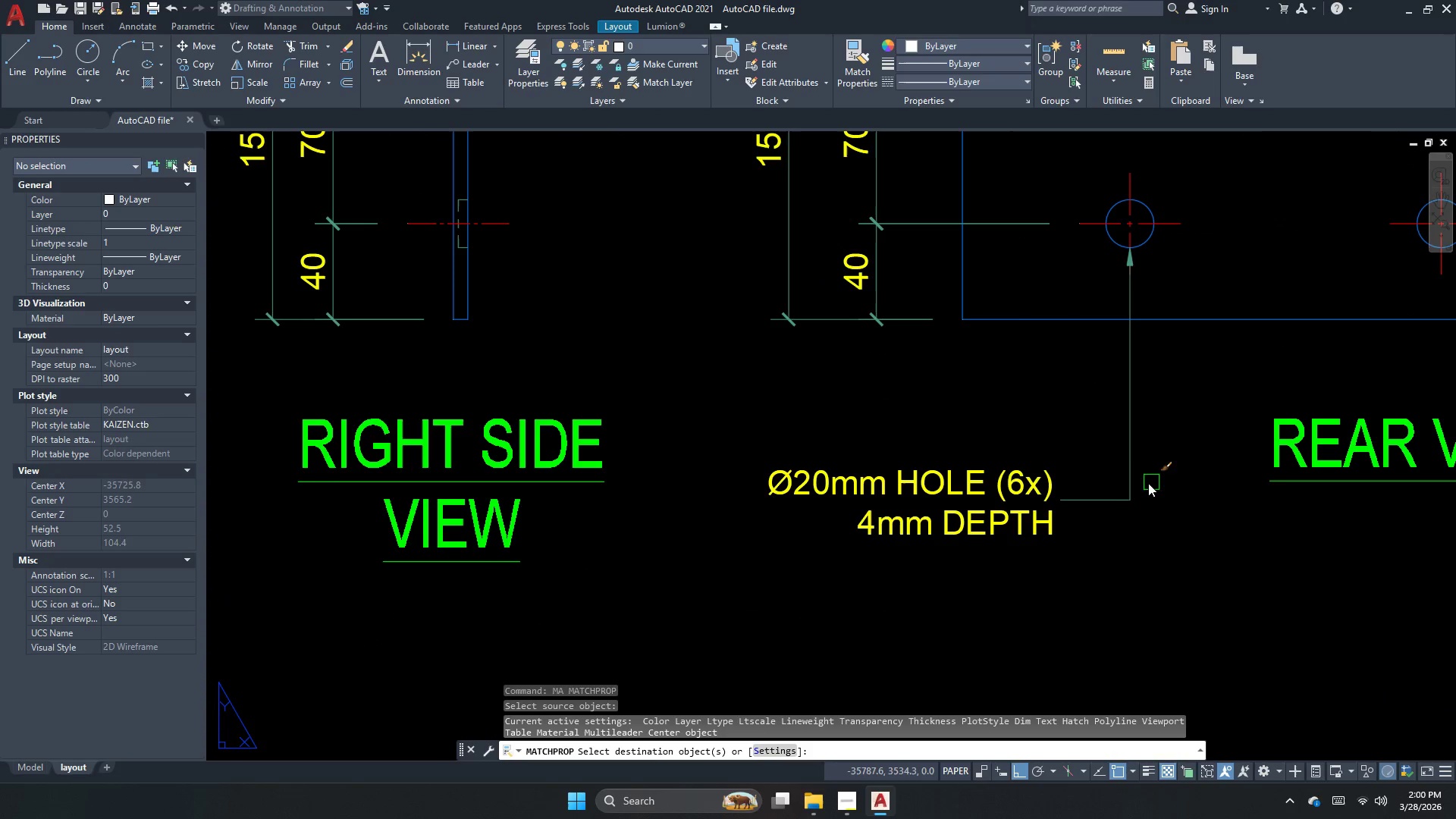 
key(Escape)
 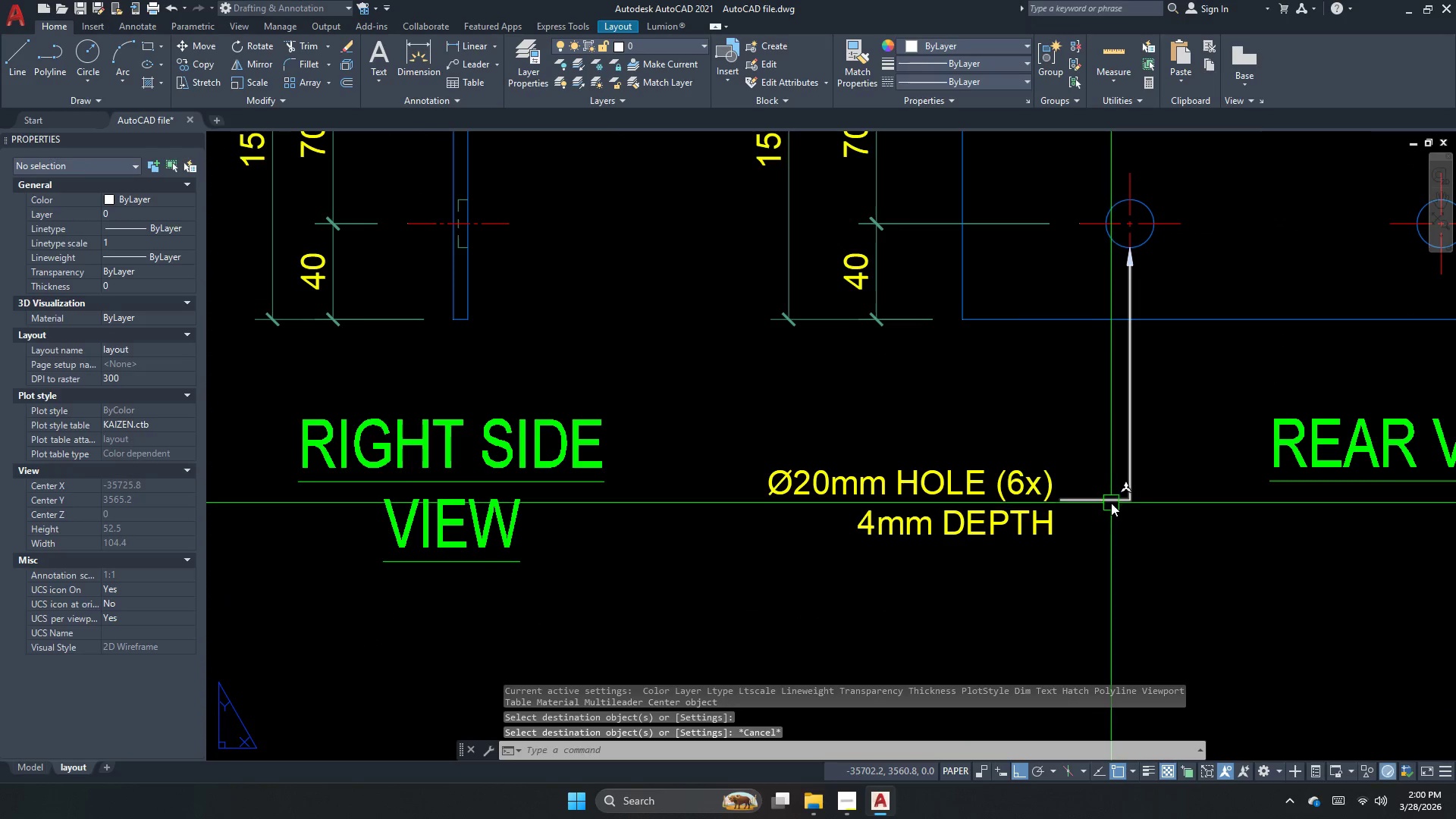 
left_click([1111, 503])
 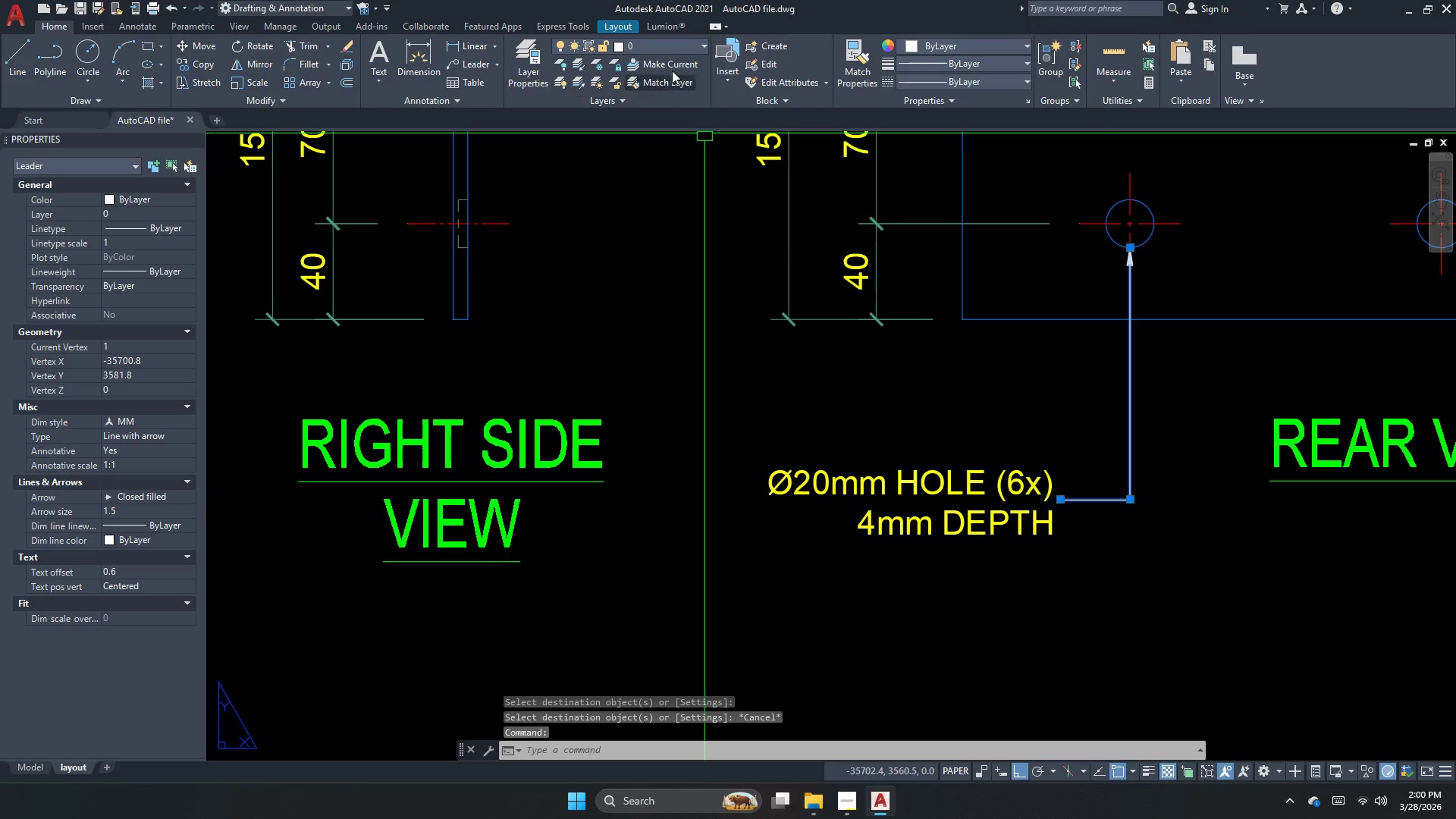 
mouse_move([662, 60])
 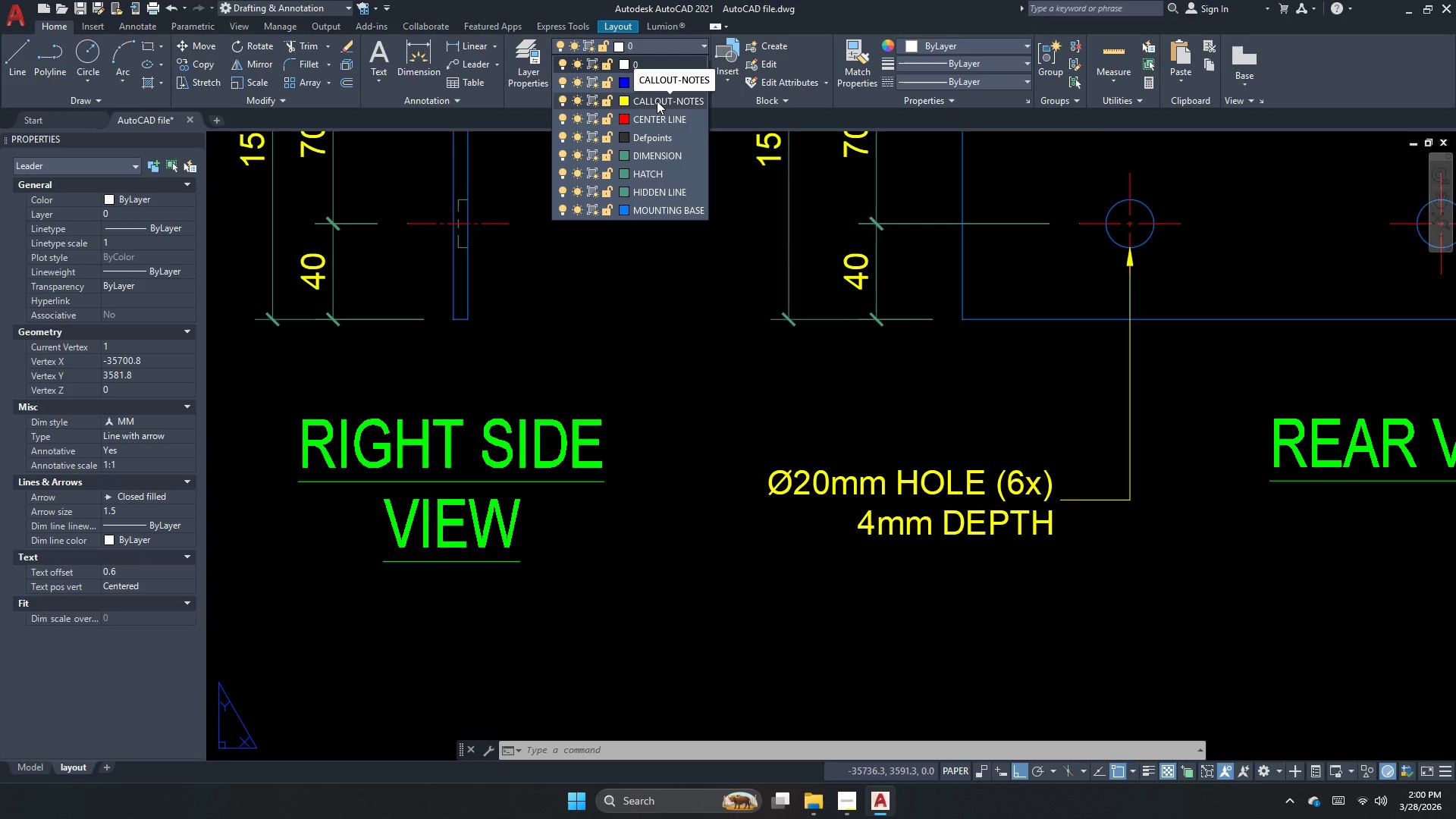 
wait(6.19)
 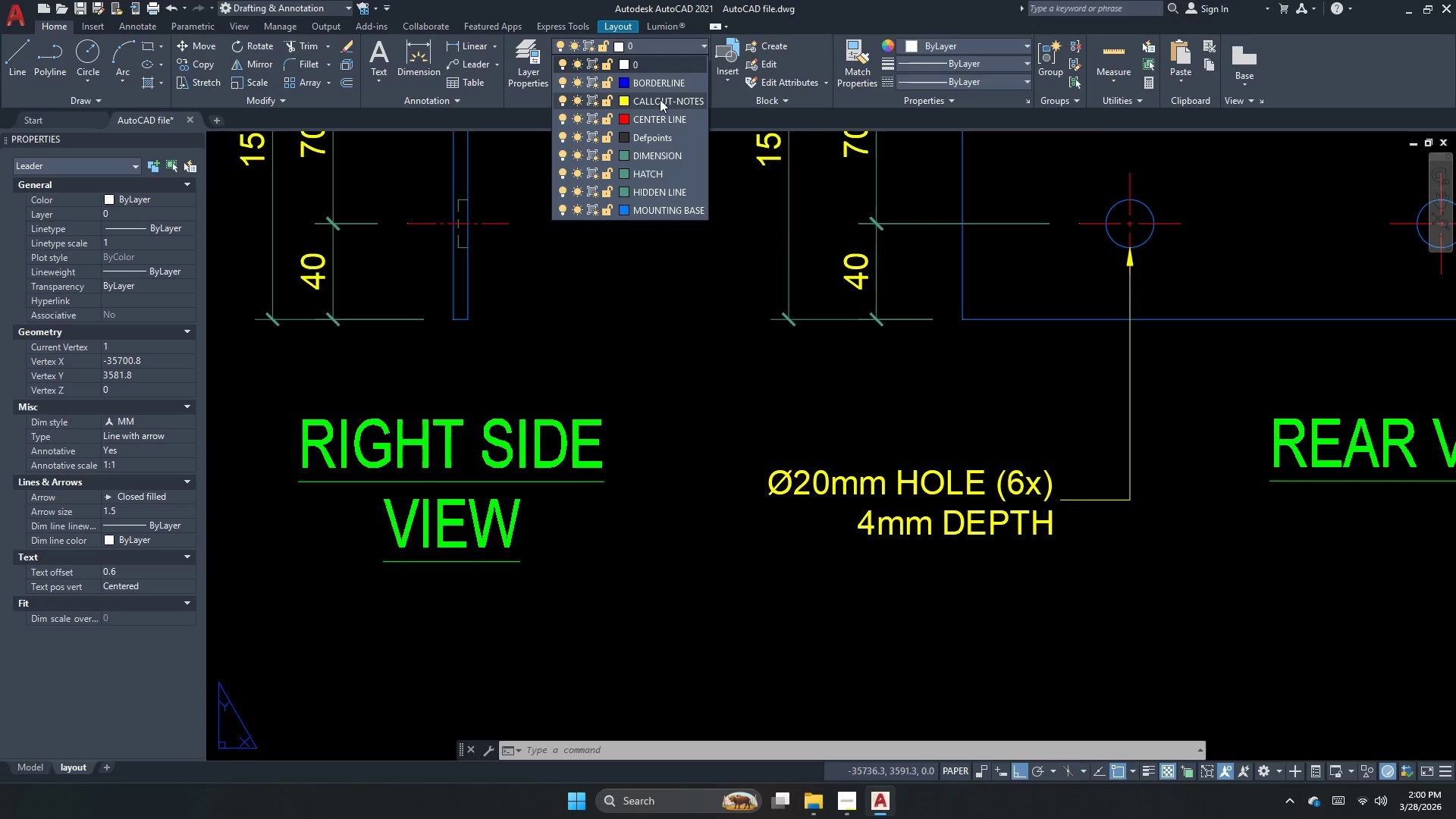 
key(Escape)
 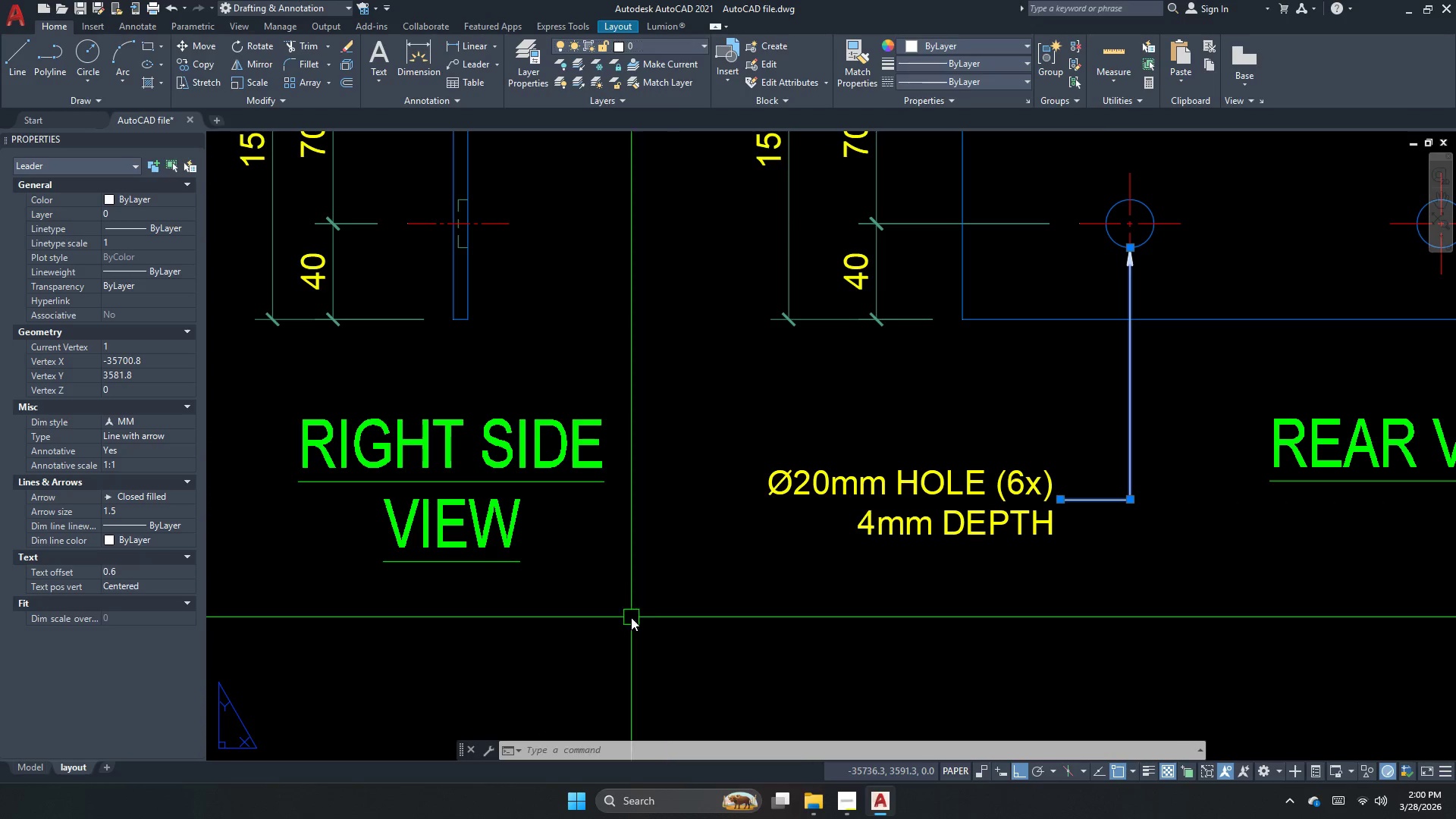 
key(Escape)
 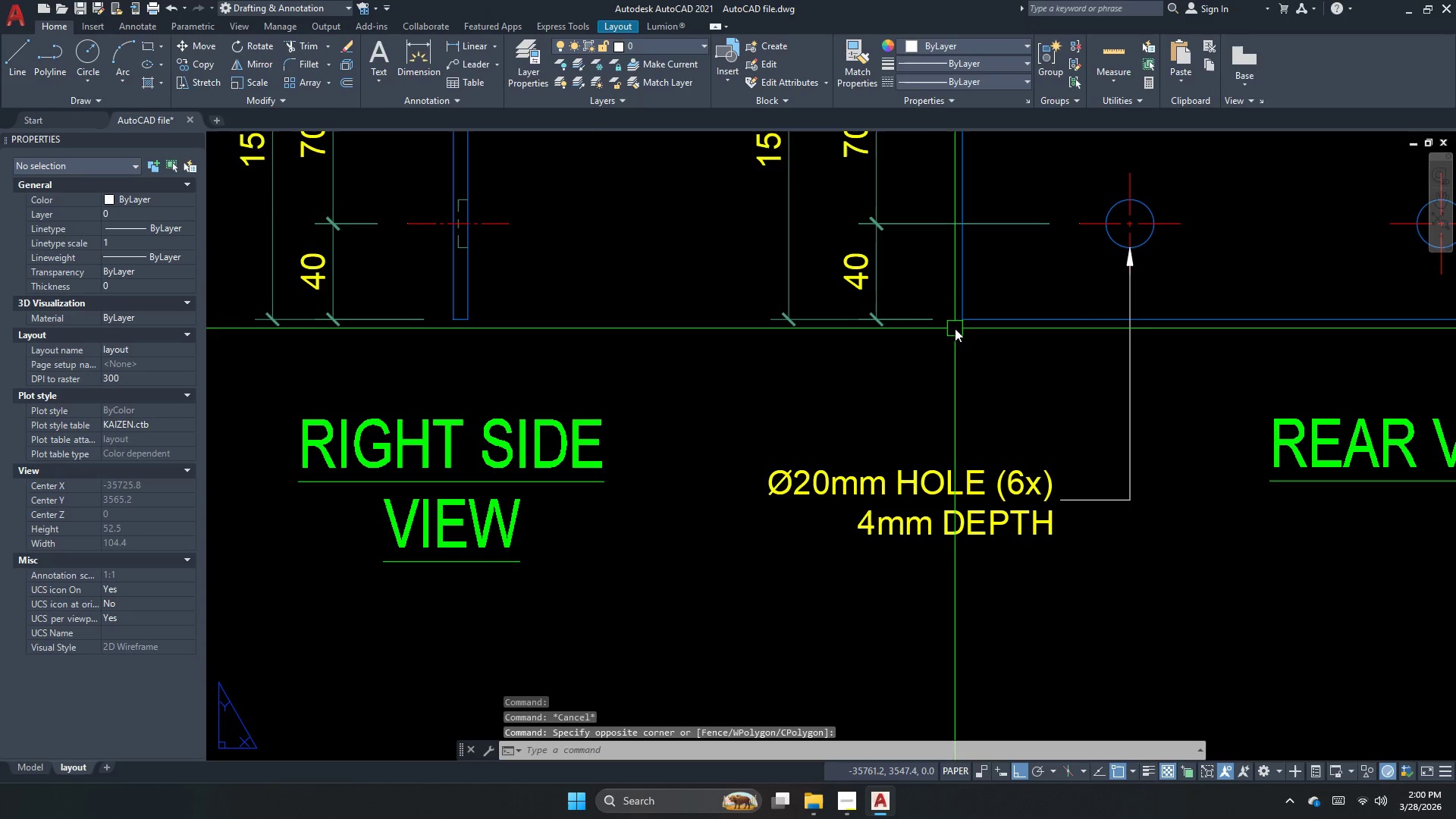 
left_click([670, 52])
 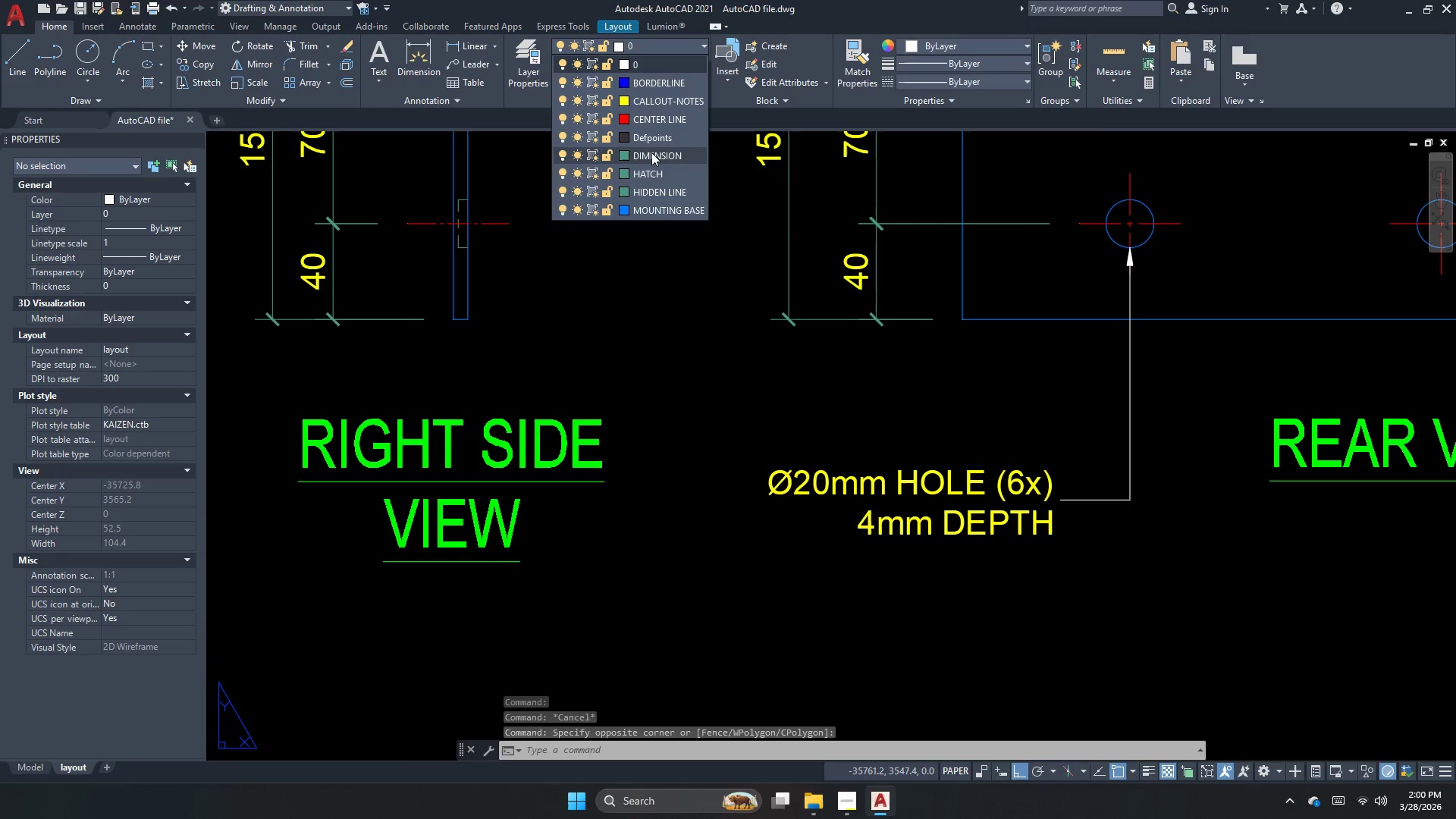 
left_click([651, 152])
 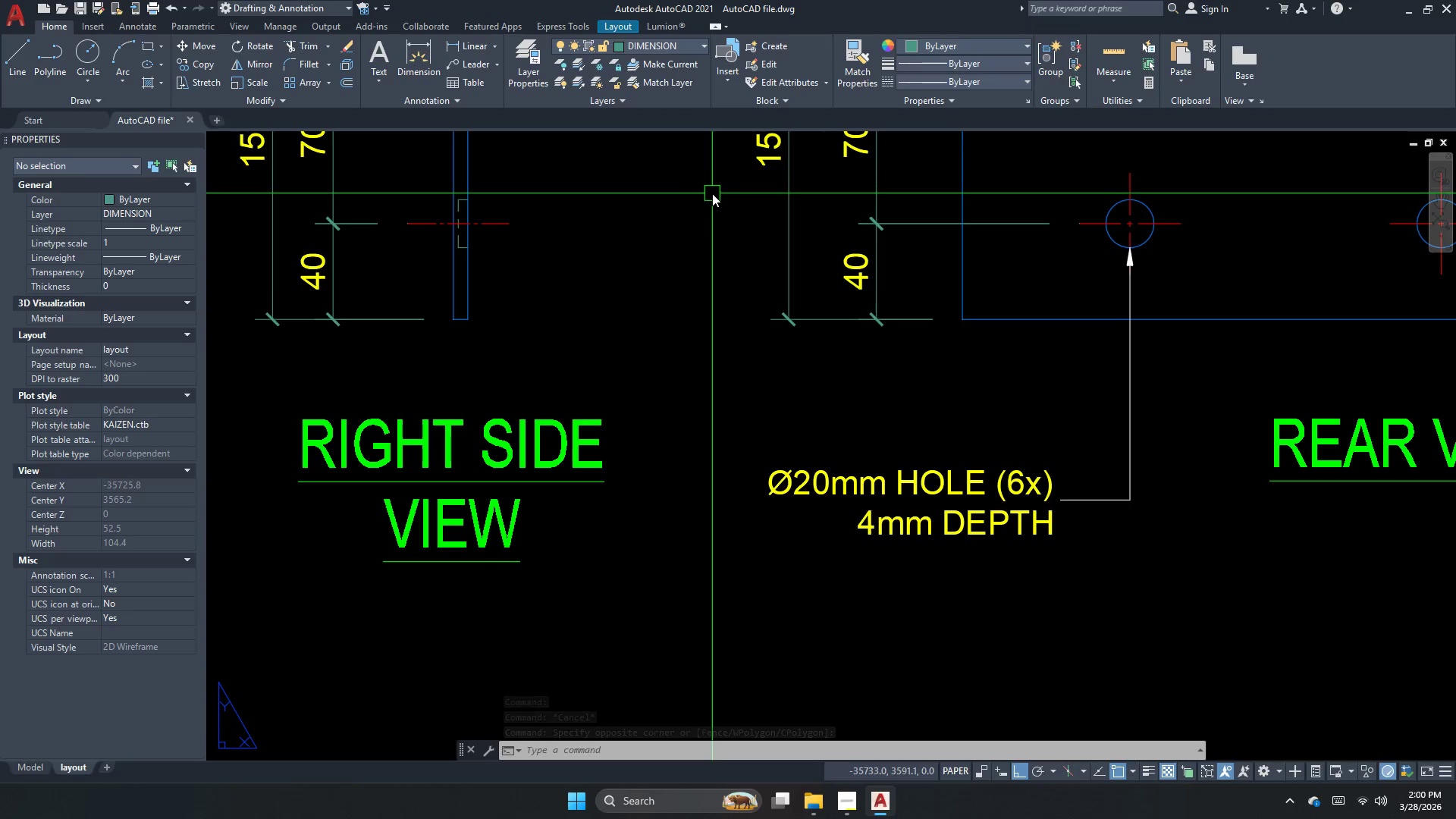 
key(Escape)
 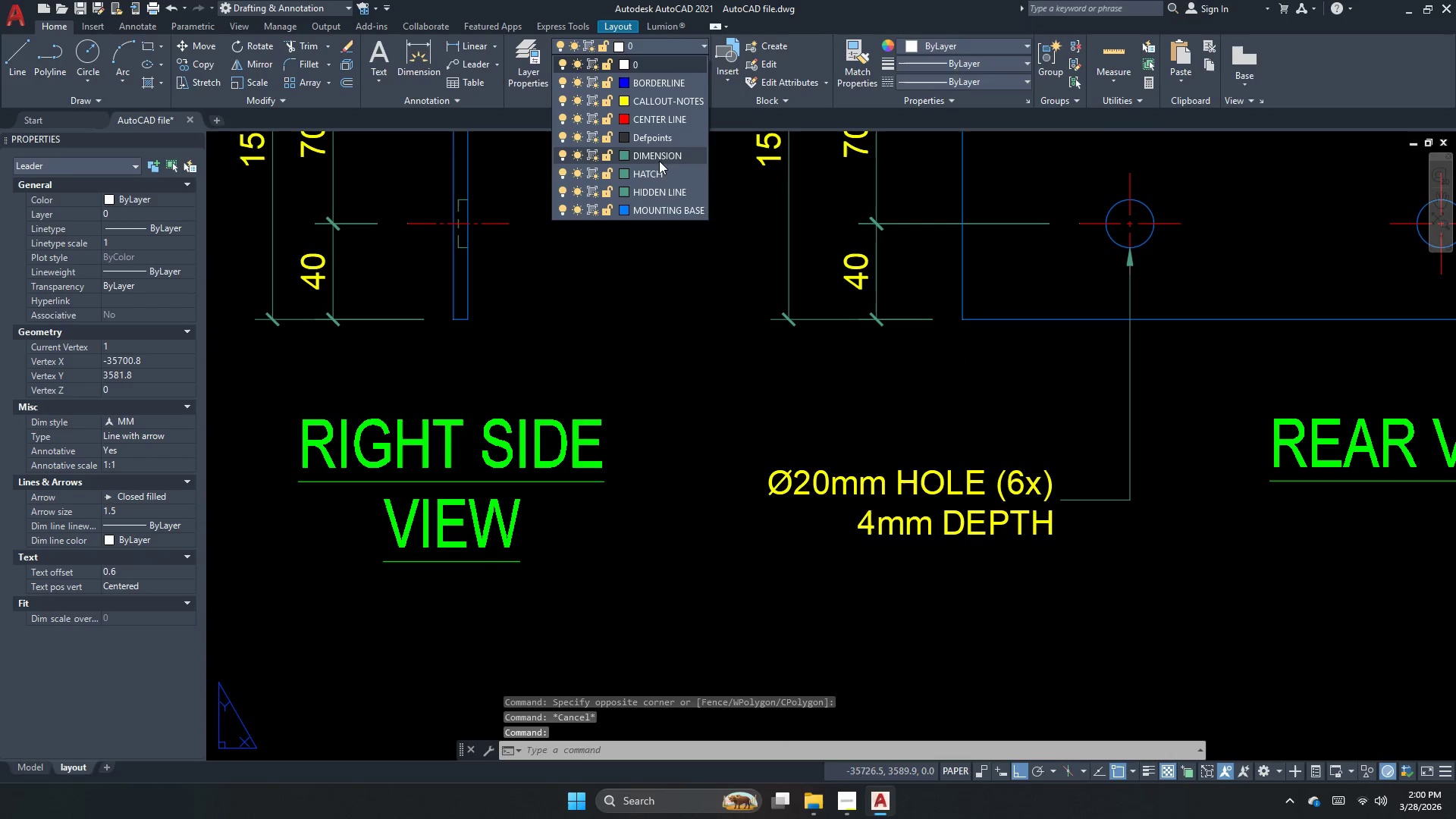 
key(Escape)
 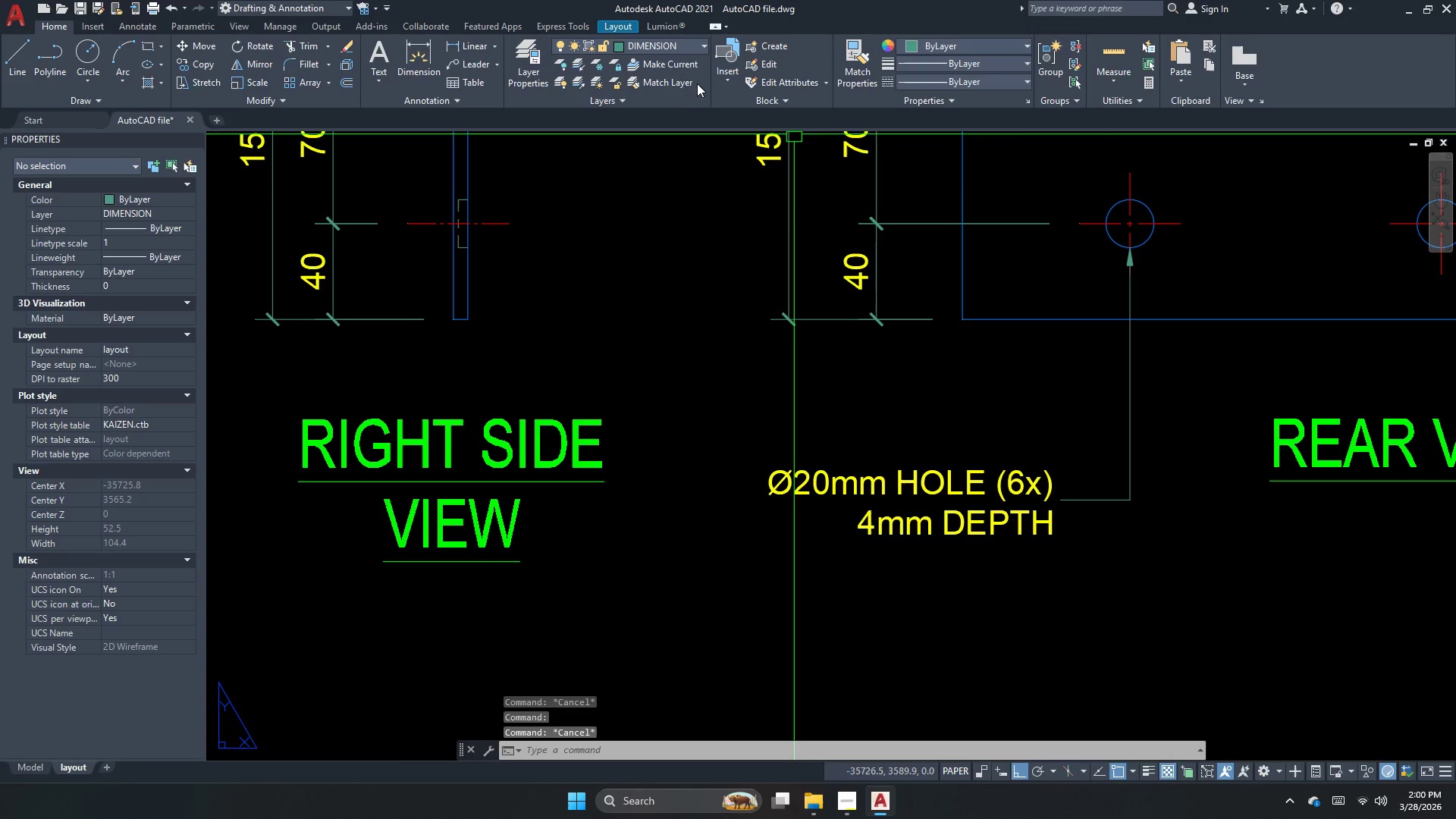 
key(Escape)
 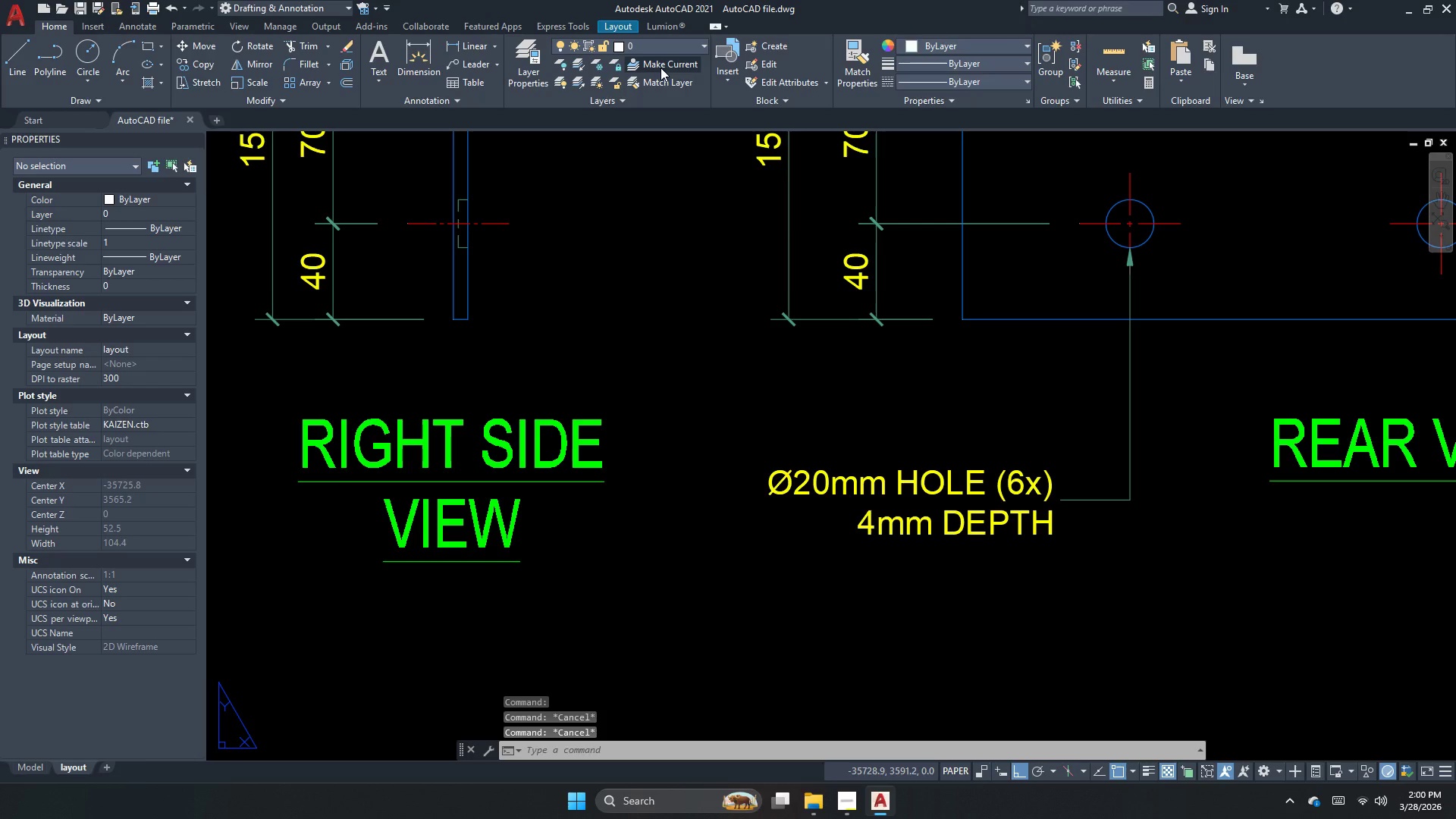 
key(Escape)
 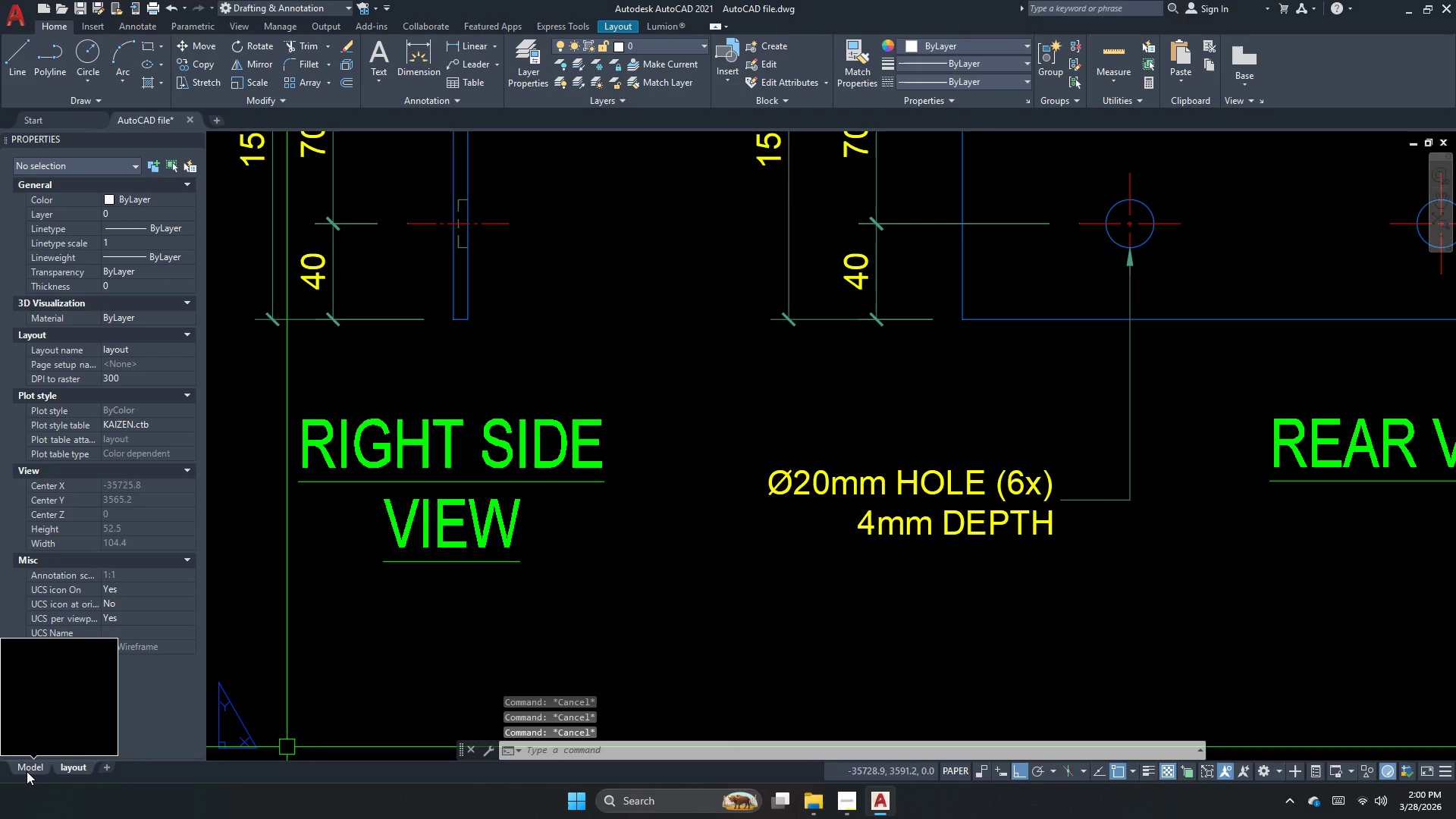 
left_click([27, 771])
 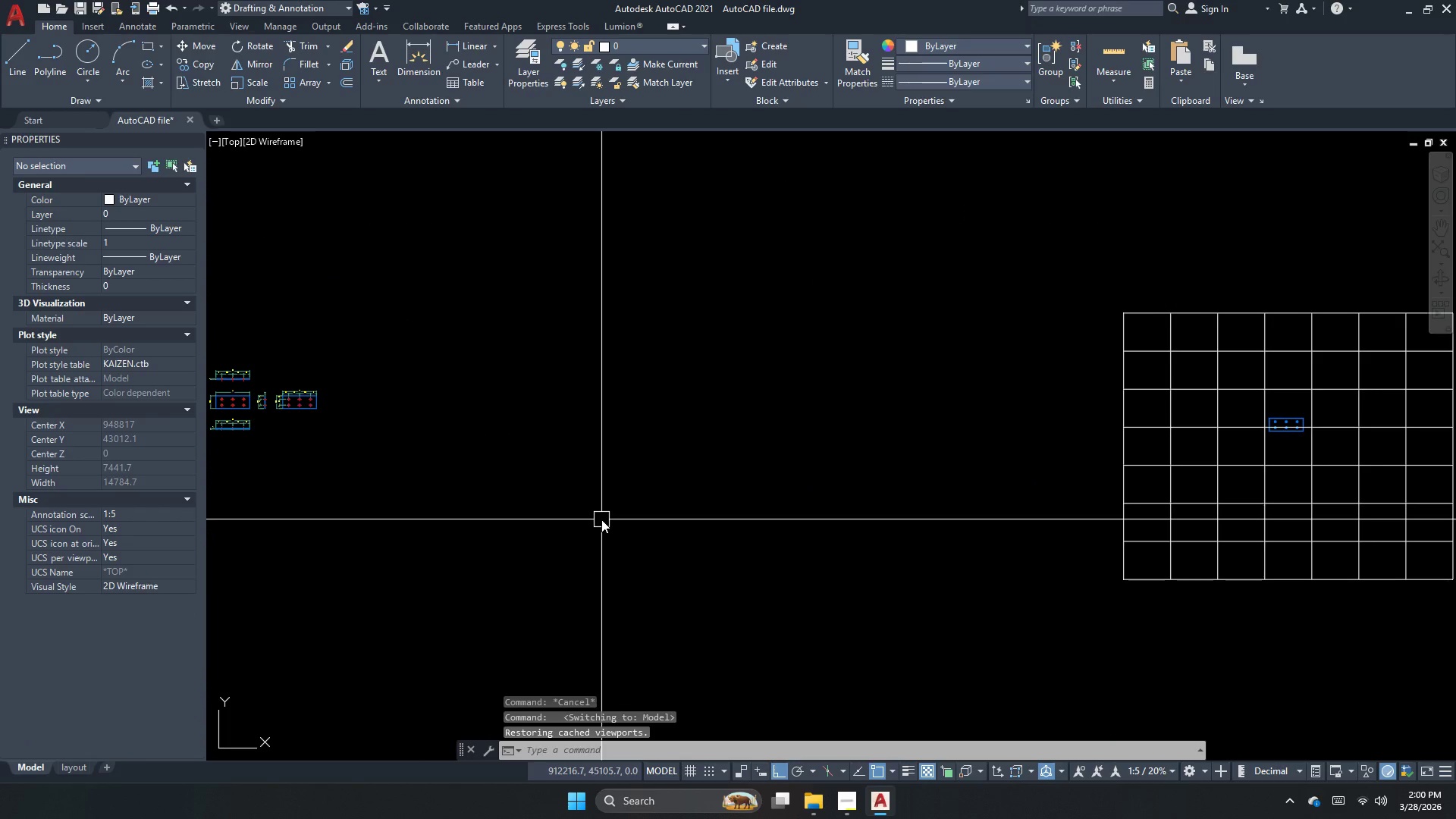 
key(Escape)
 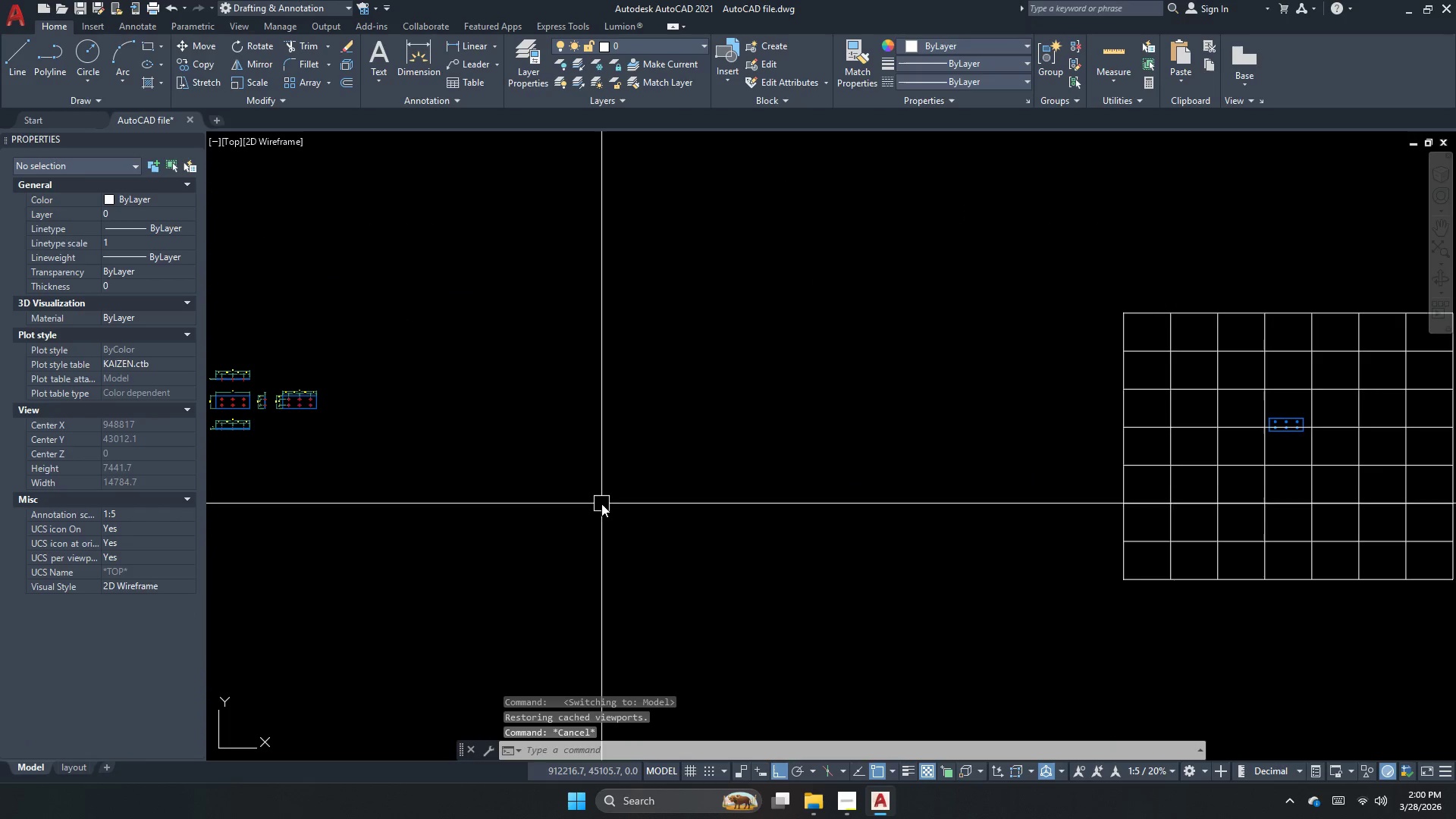 
type(la )
 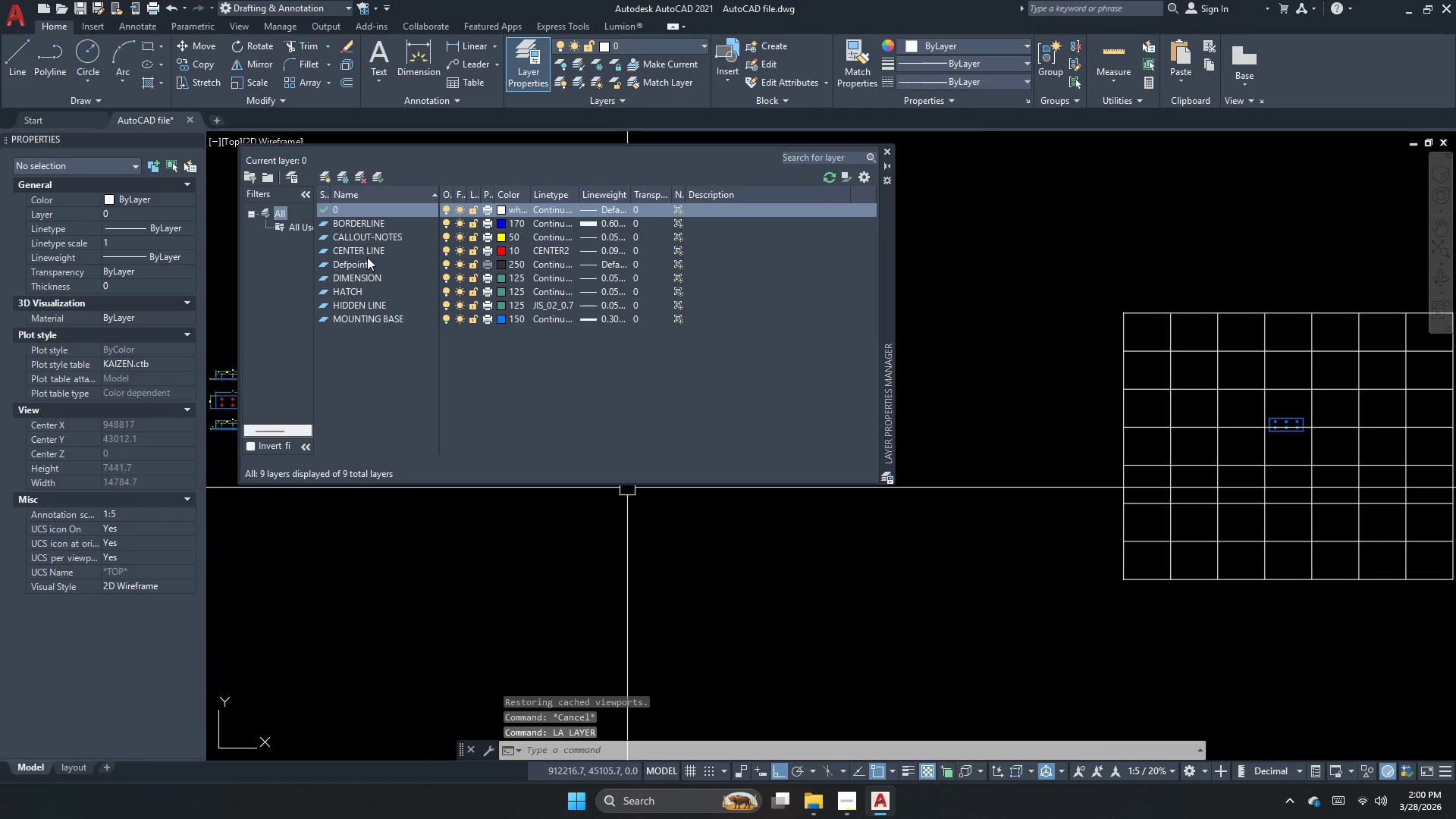 
left_click([366, 279])
 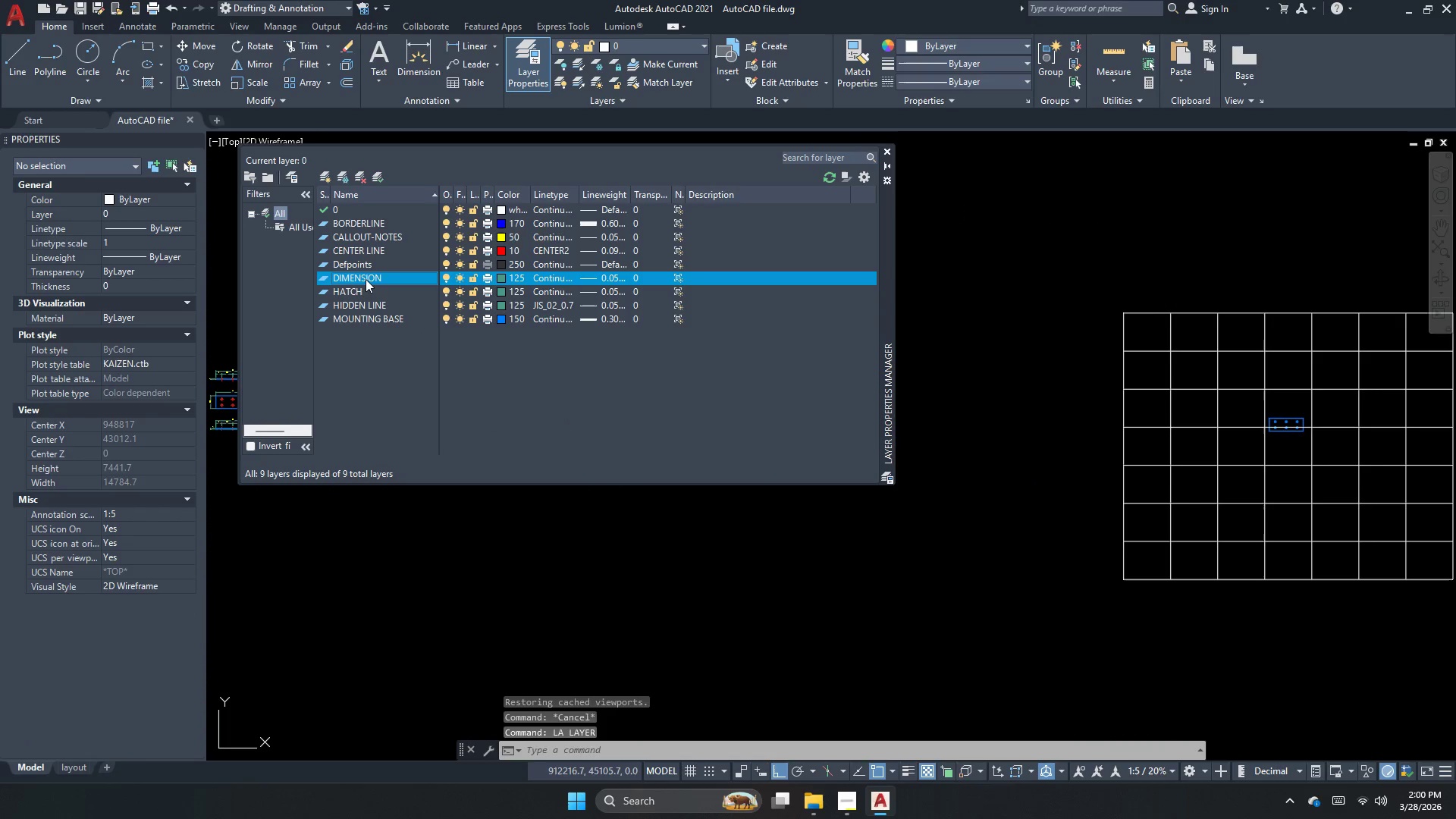 
right_click([366, 279])
 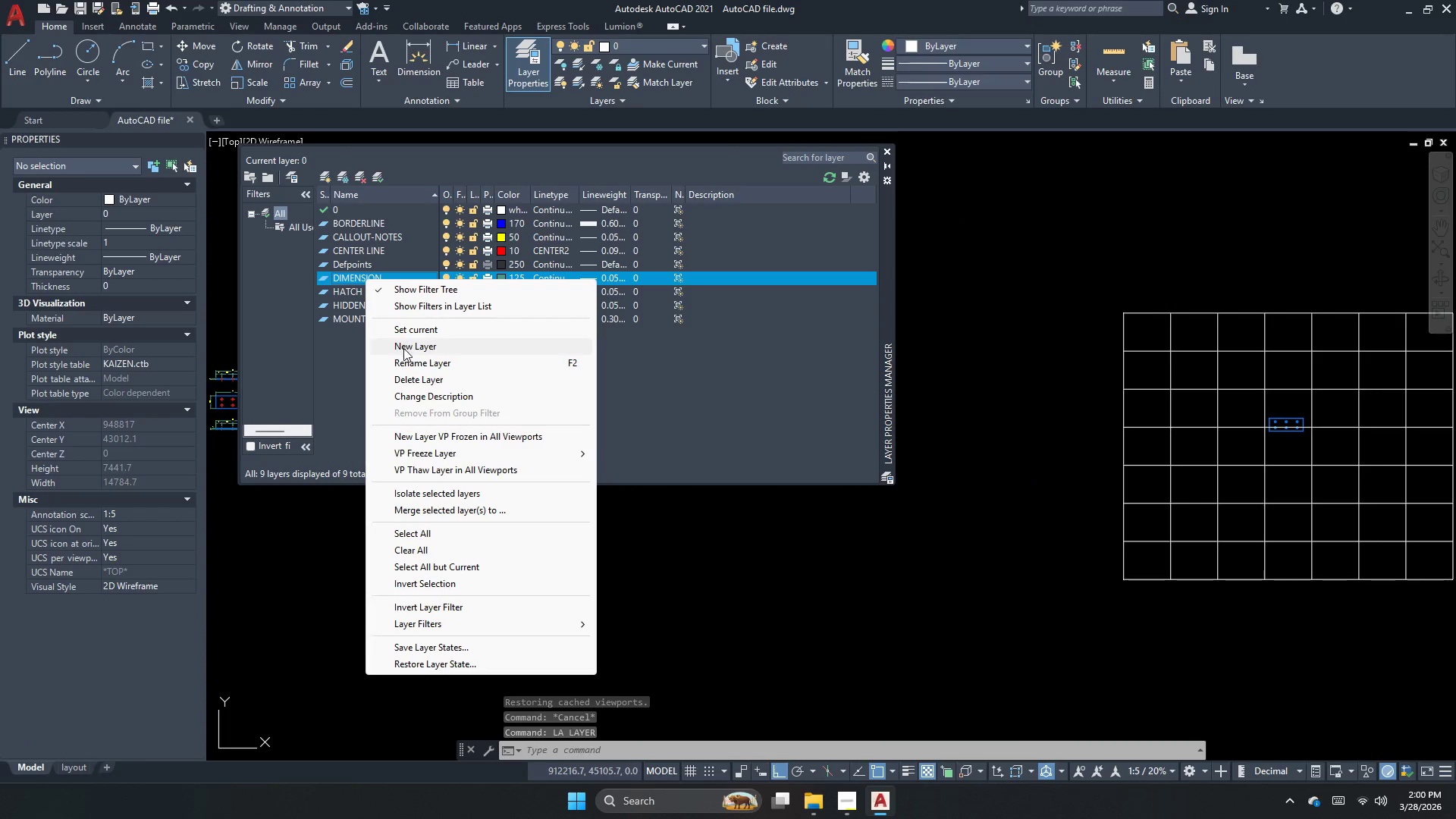 
left_click([404, 363])
 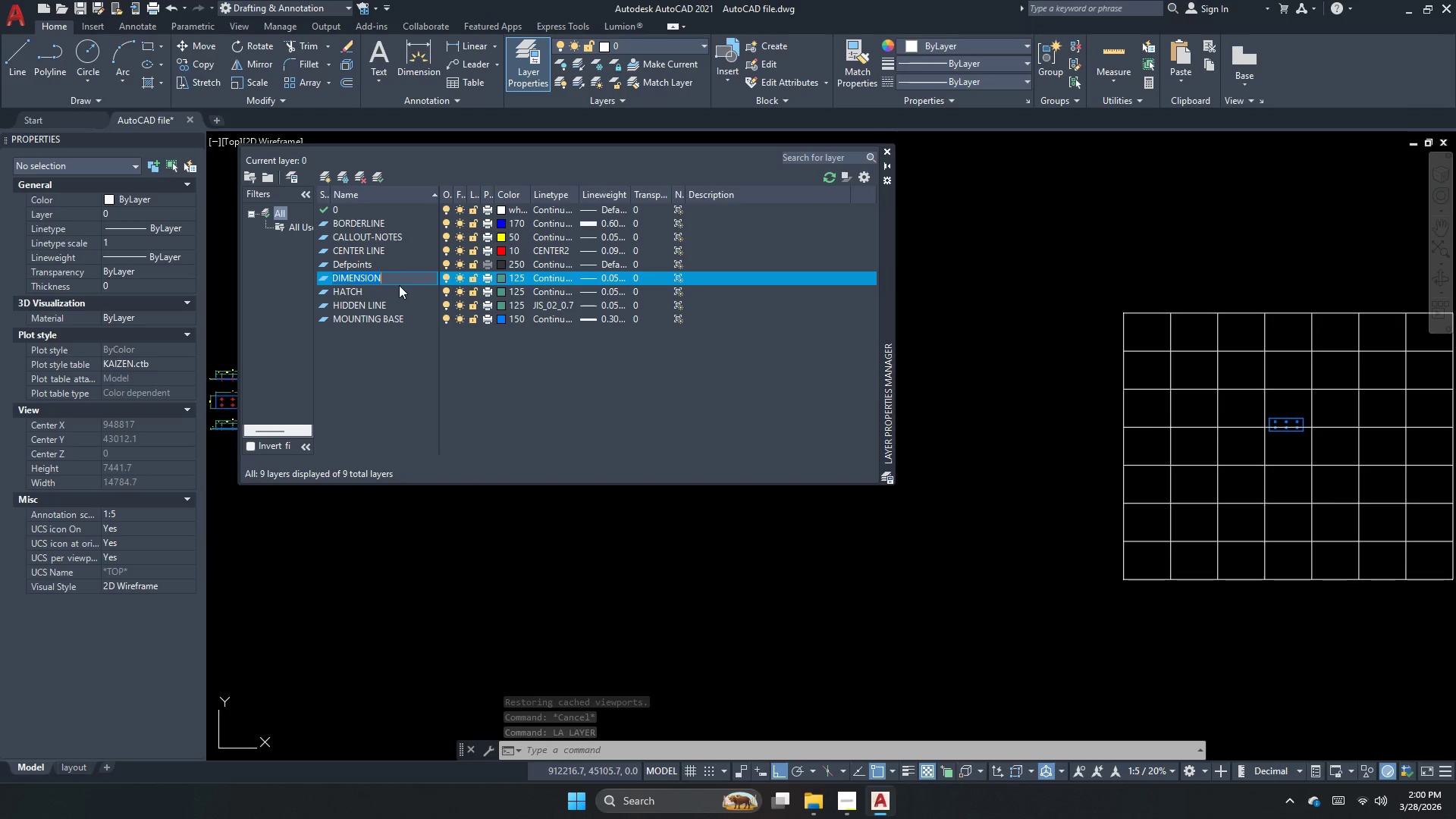 
key(Space)
 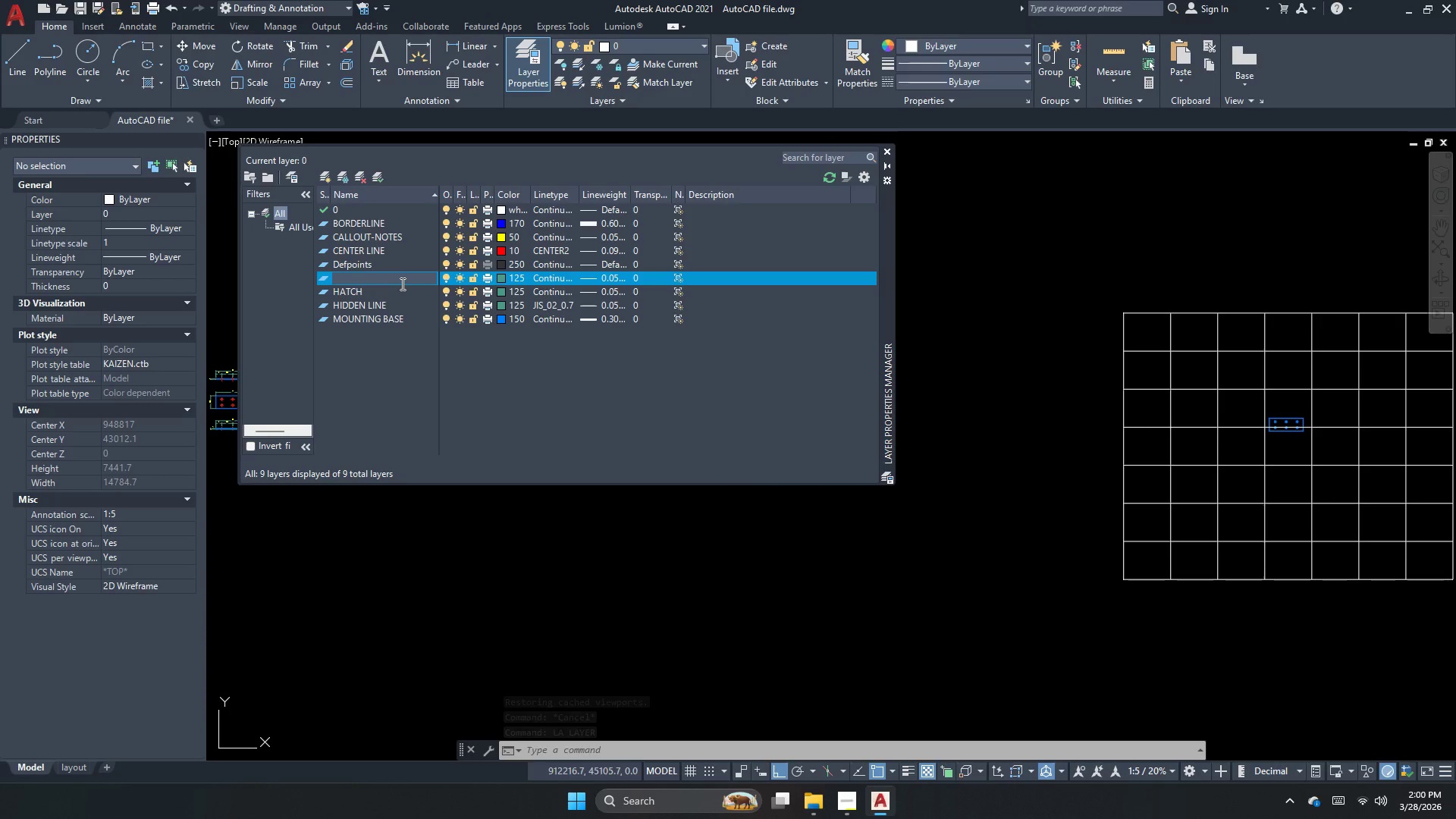 
key(Control+ControlLeft)
 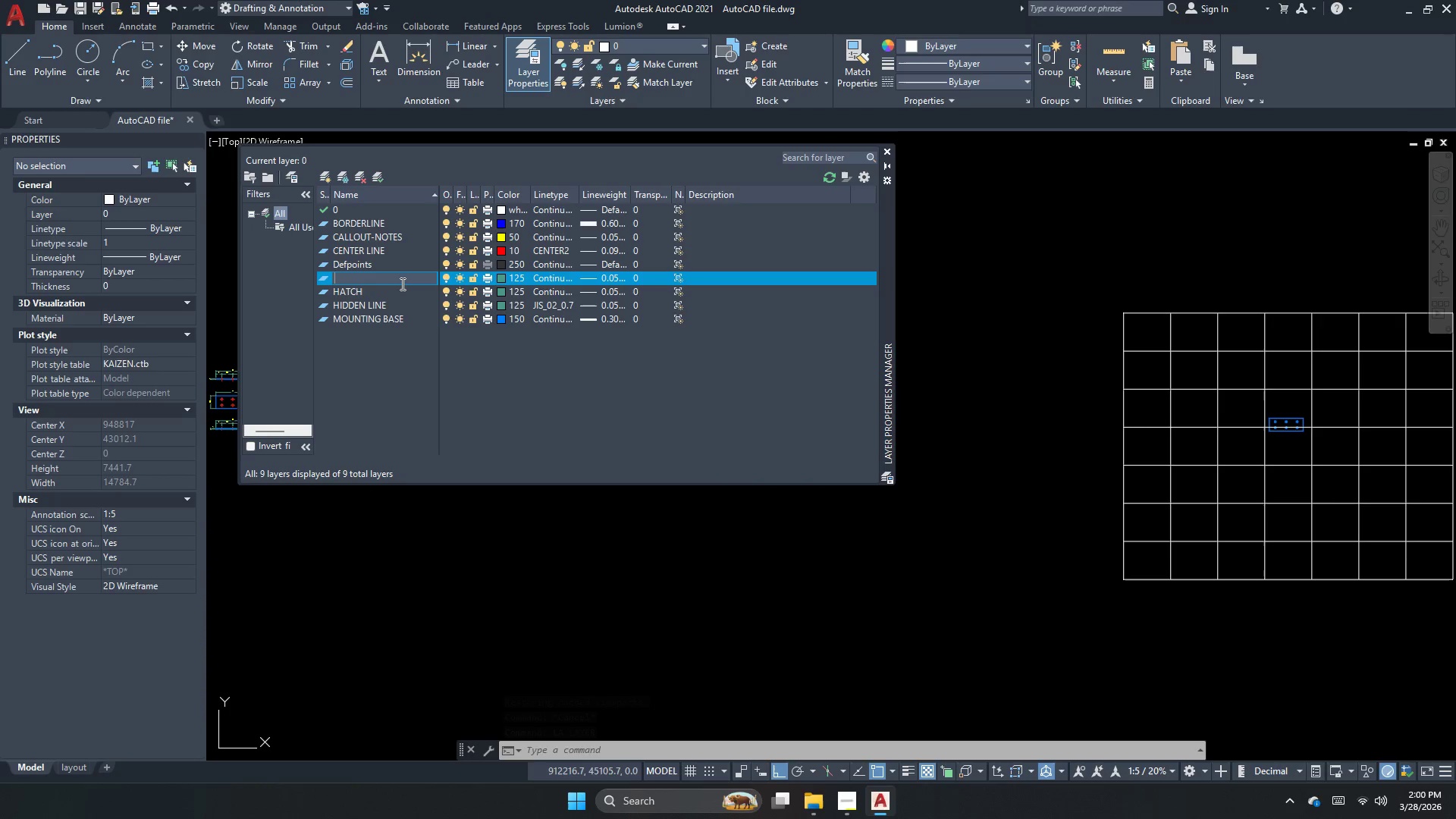 
key(Control+Z)
 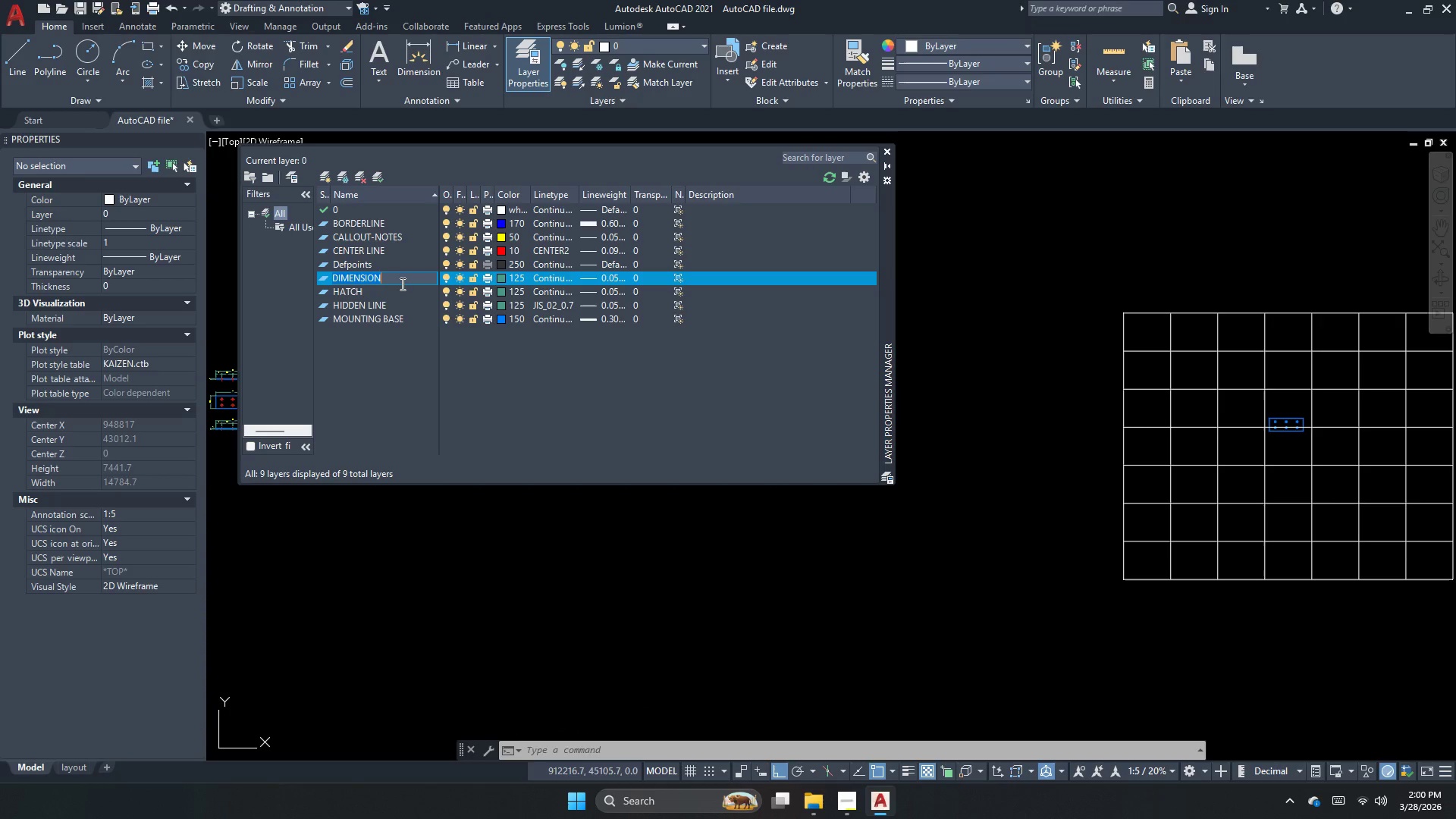 
left_click([401, 284])
 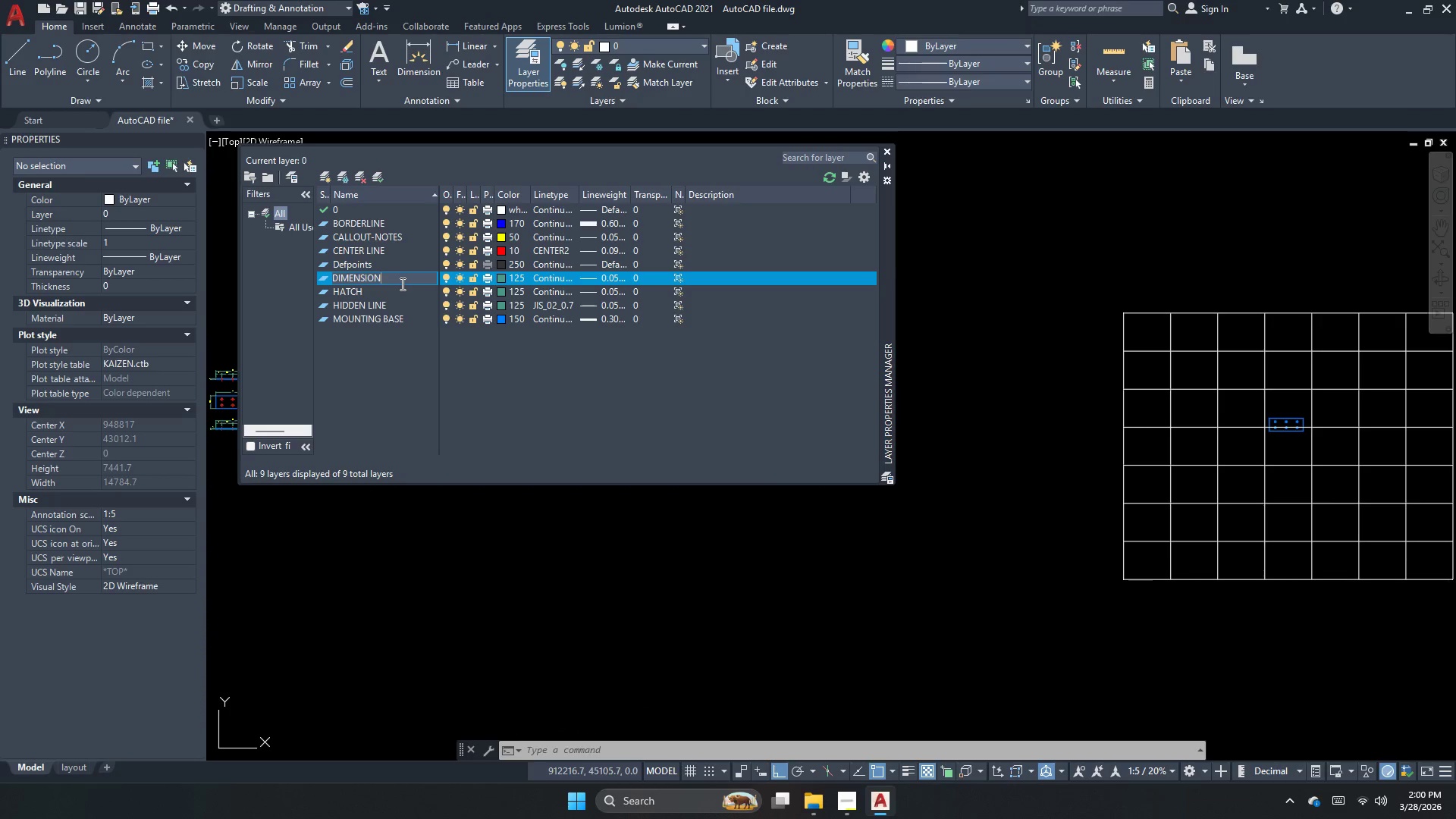 
key(Space)
 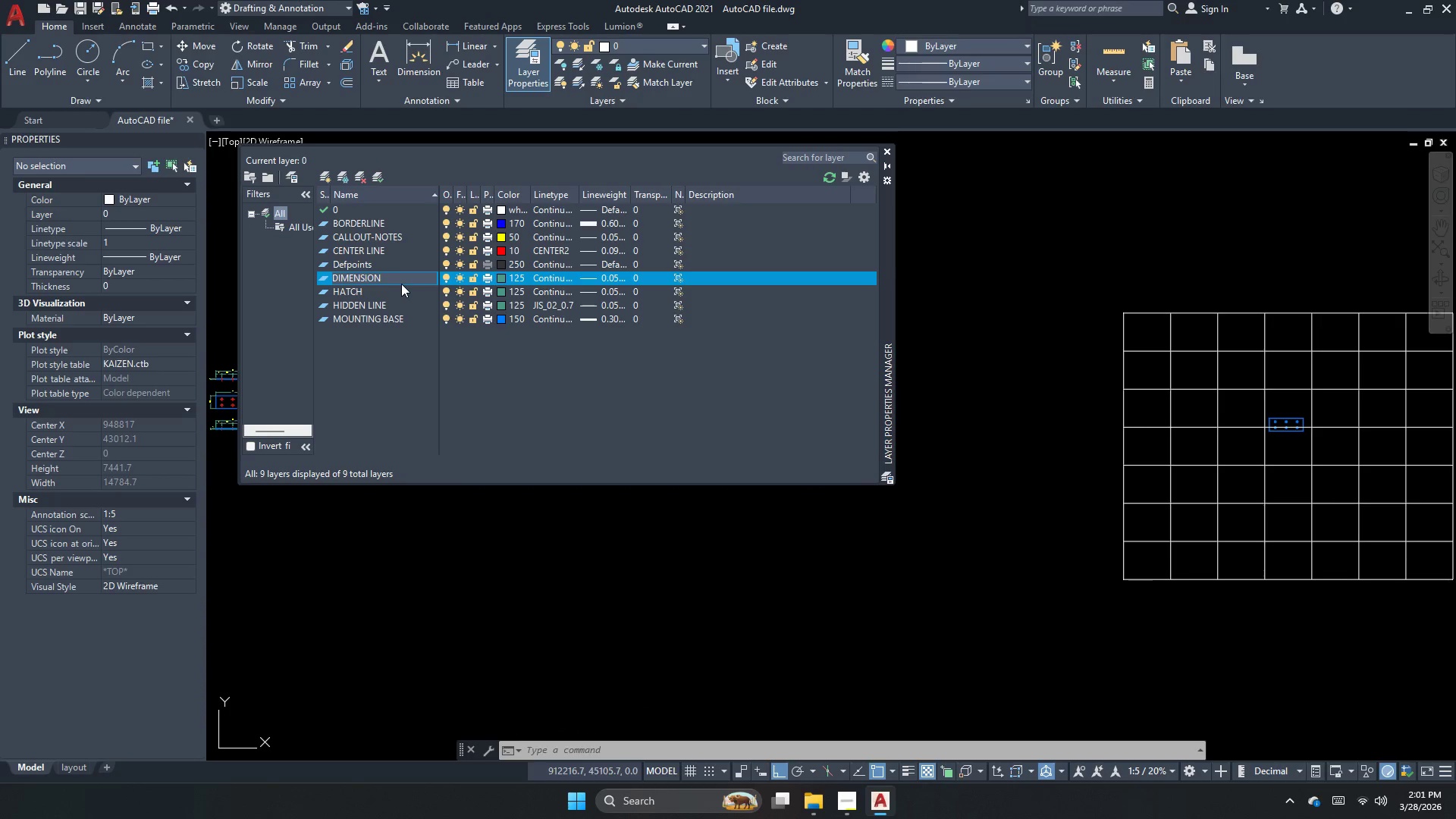 
hold_key(key=ShiftRight, duration=1.5)
 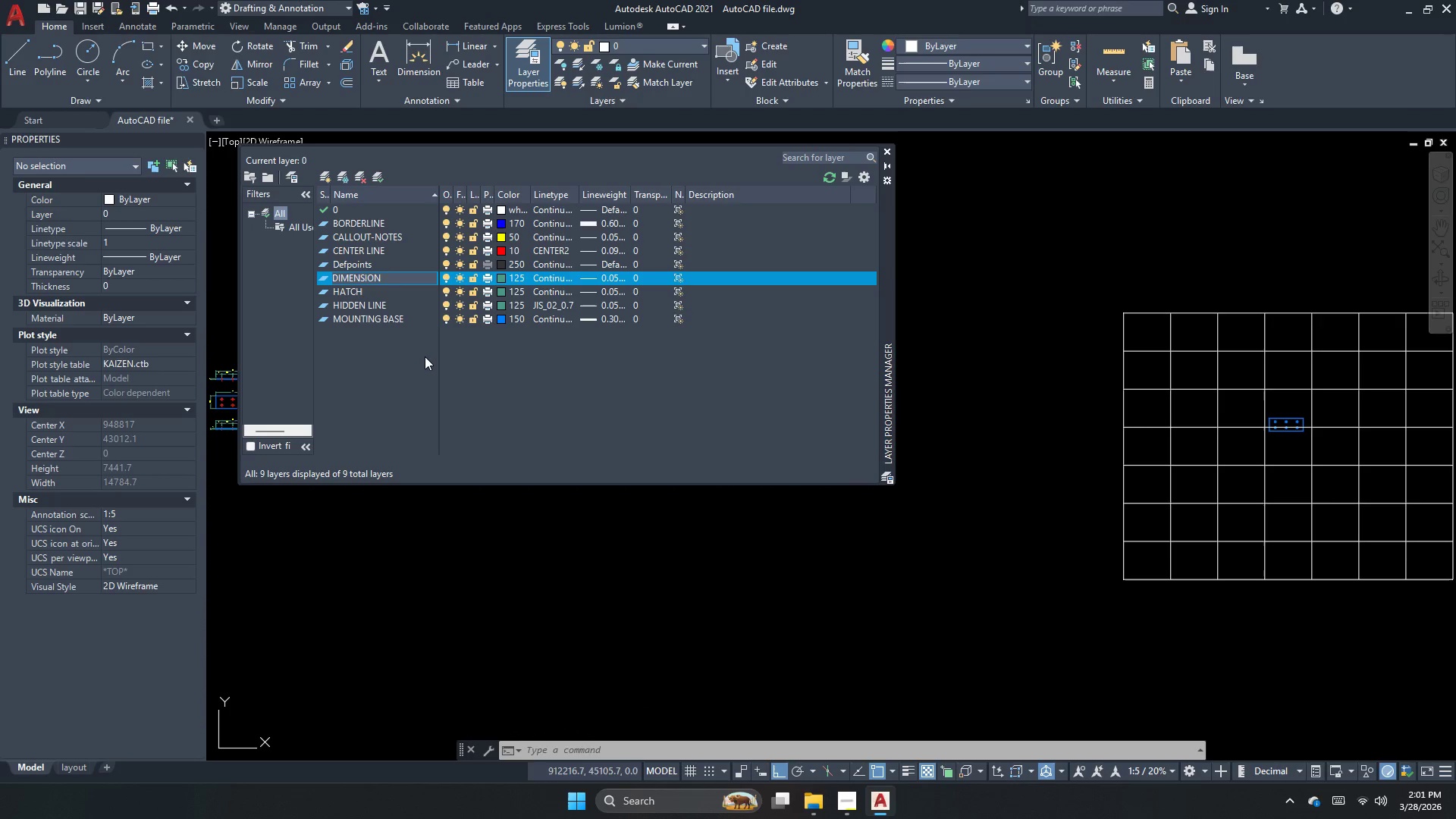 
hold_key(key=ShiftRight, duration=1.52)
 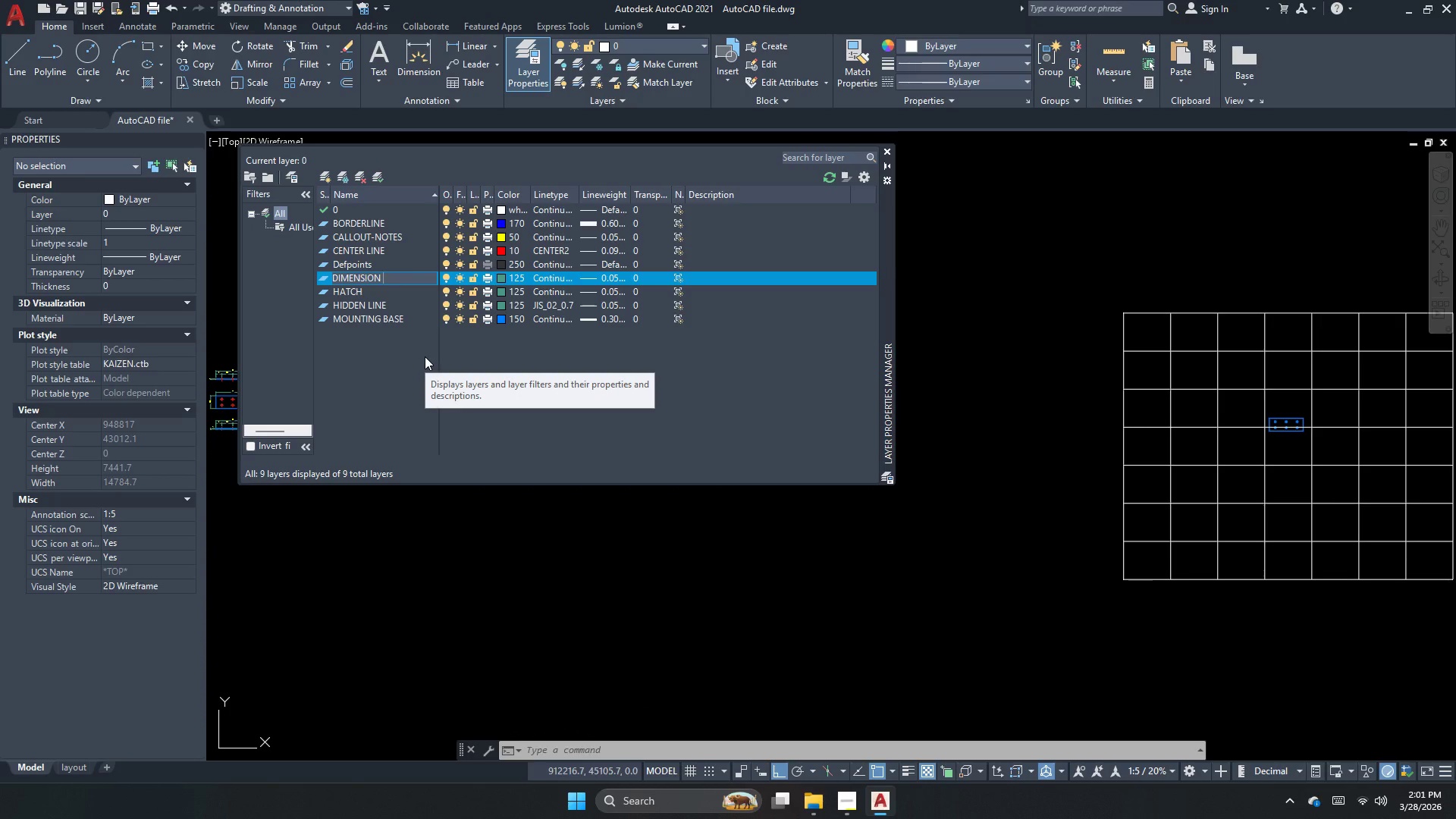 
hold_key(key=ShiftRight, duration=1.5)
 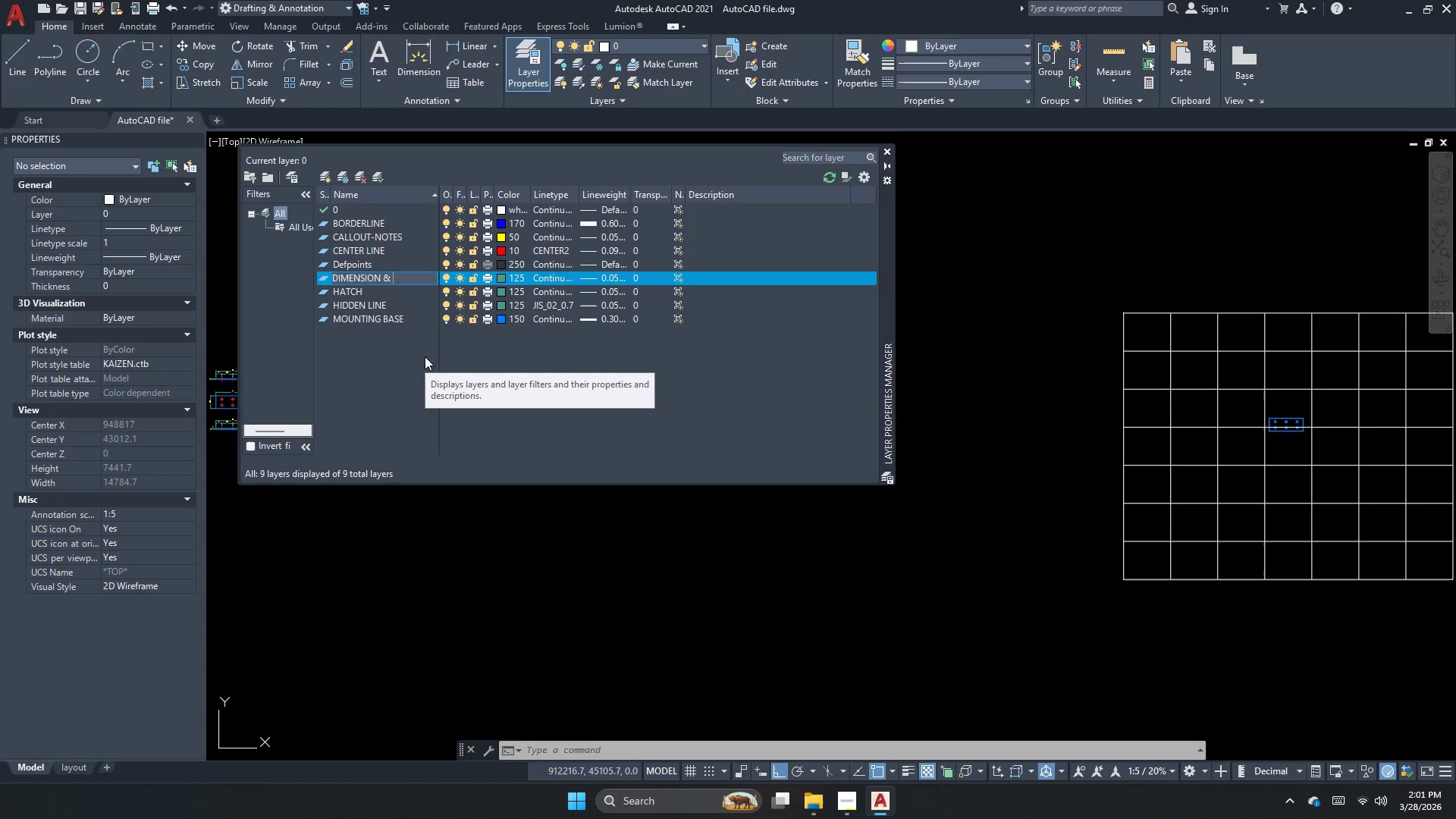 
type(& arrows)
 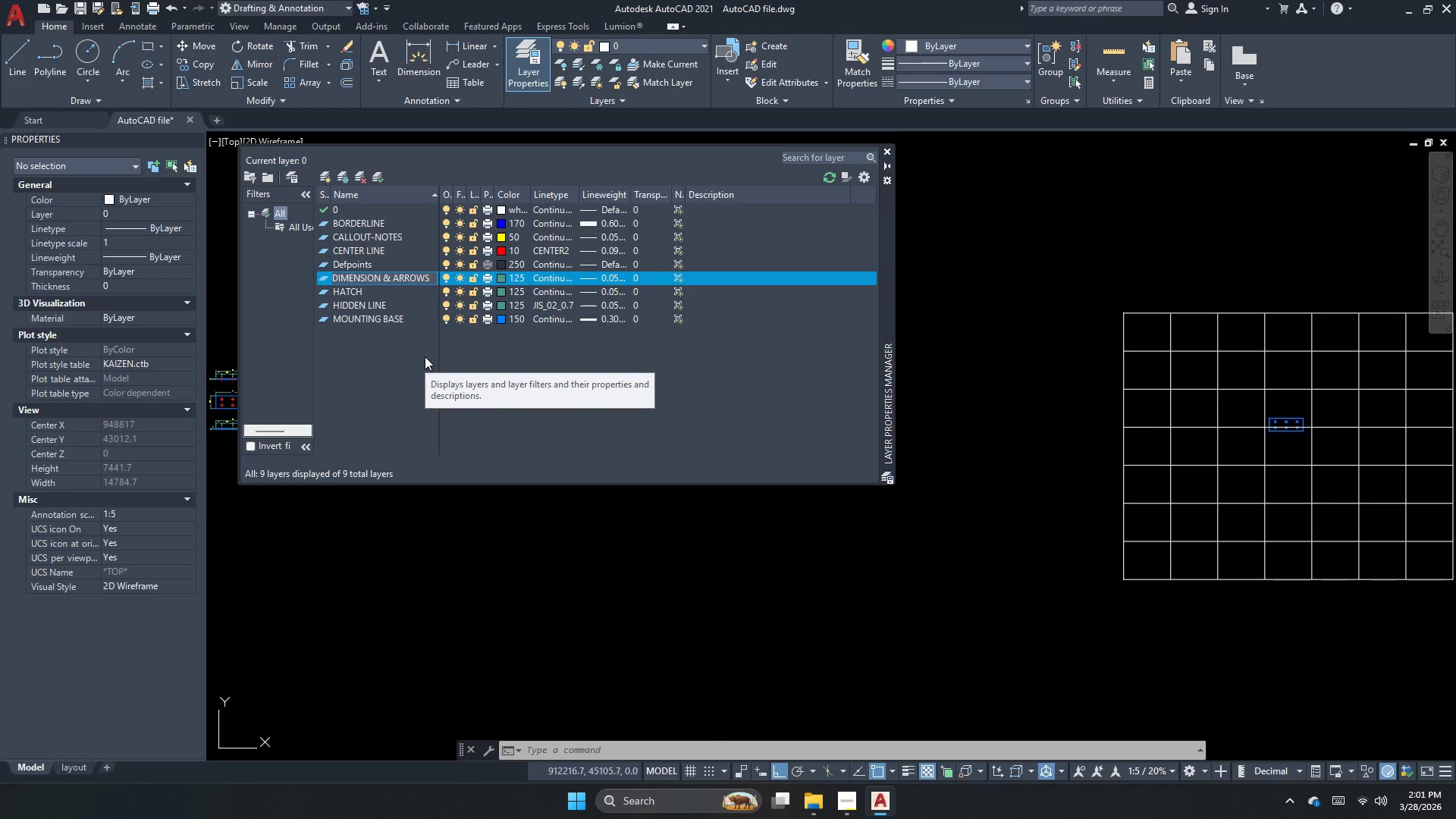 
key(Enter)
 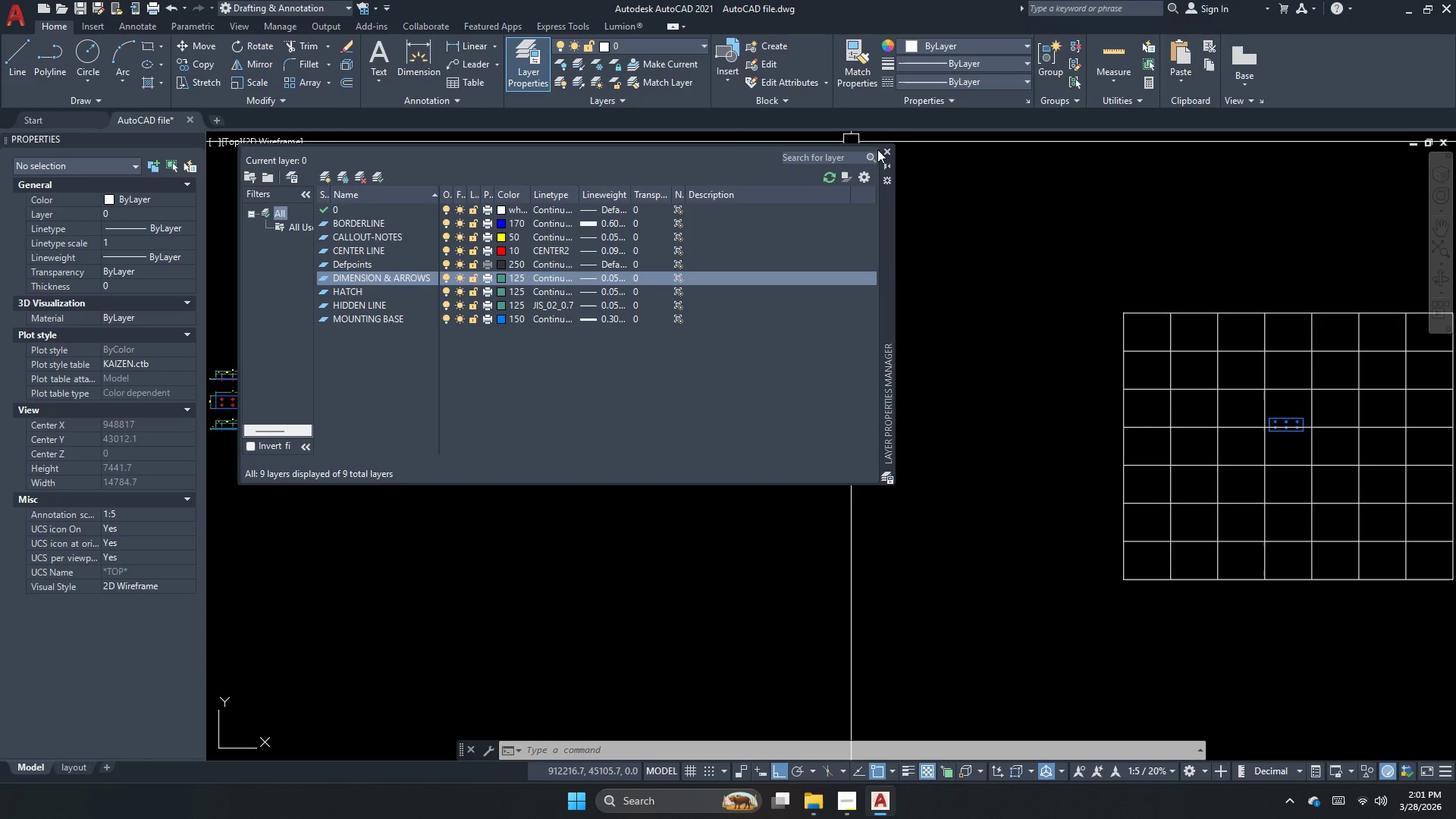 
key(Escape)
 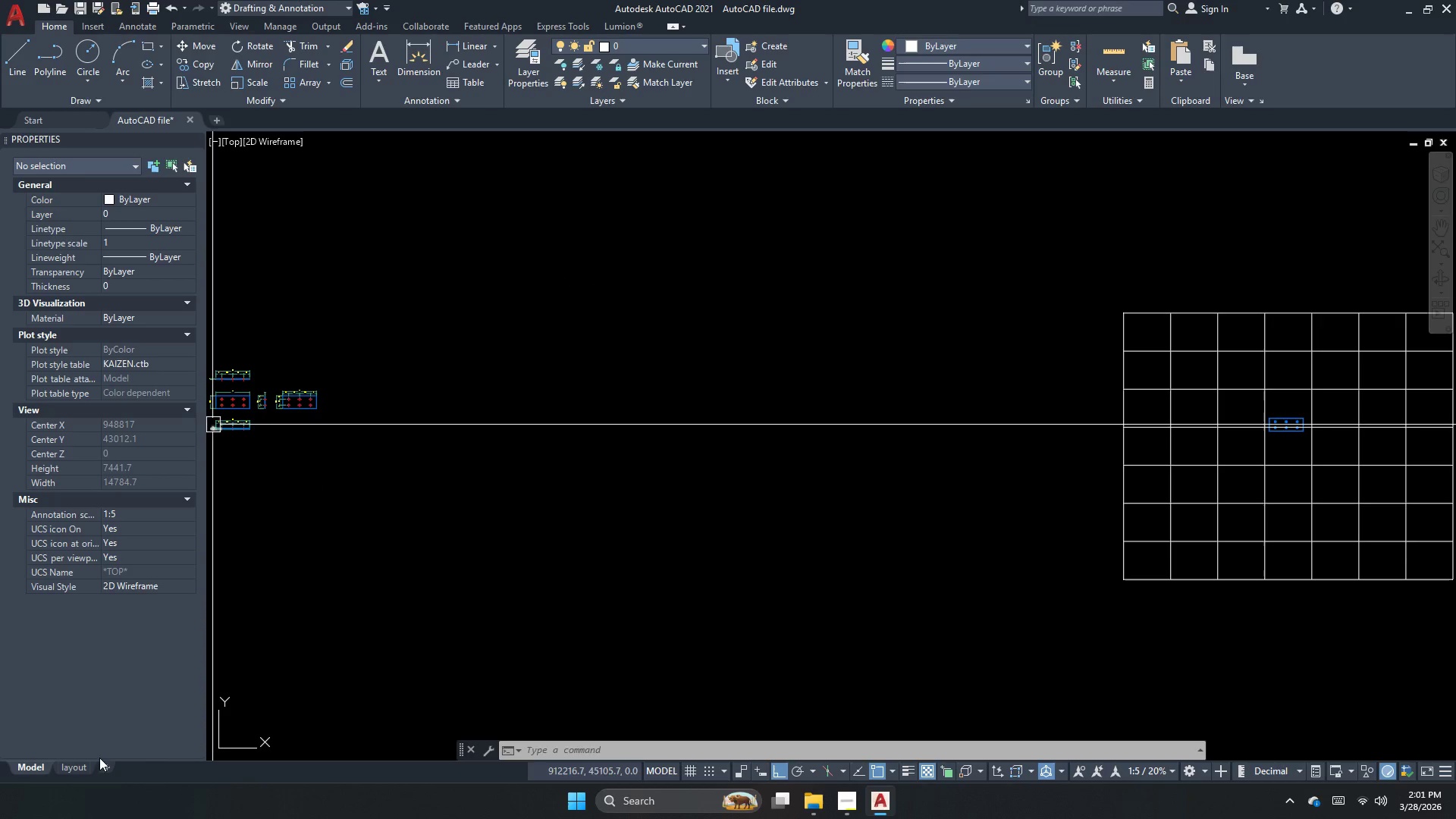 
left_click([77, 766])
 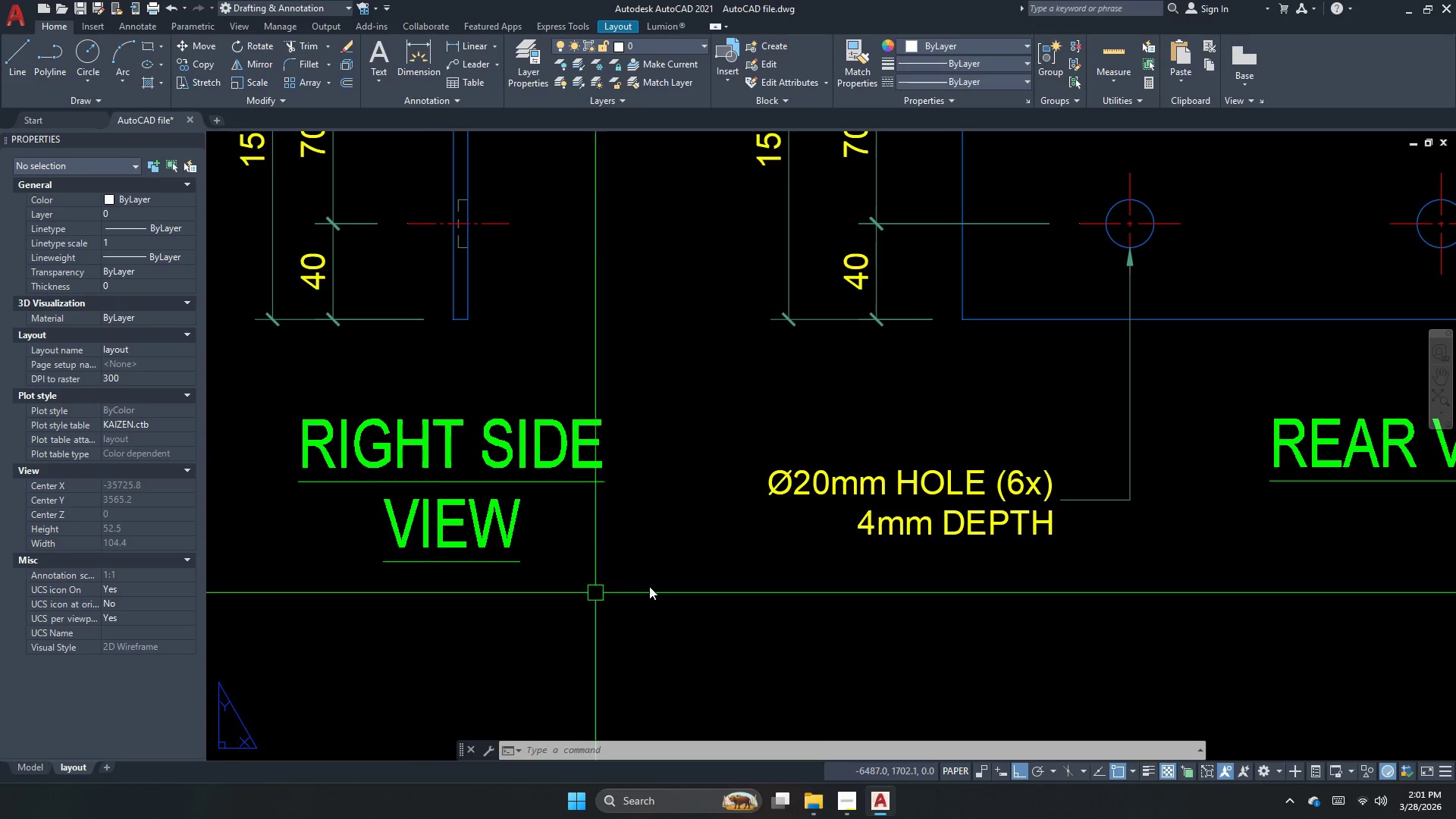 
scroll: coordinate [1001, 494], scroll_direction: down, amount: 3.0
 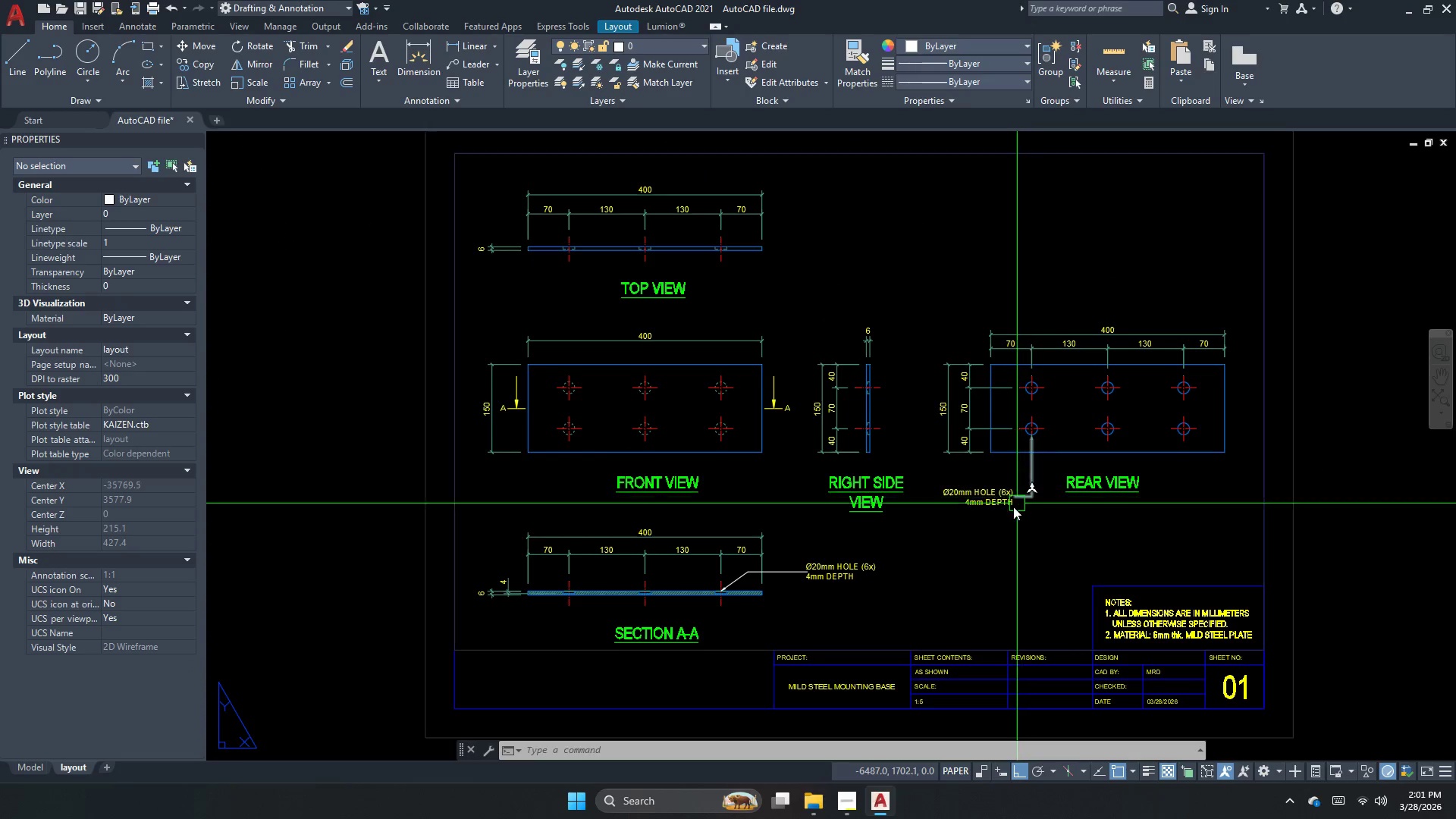 
key(Escape)
 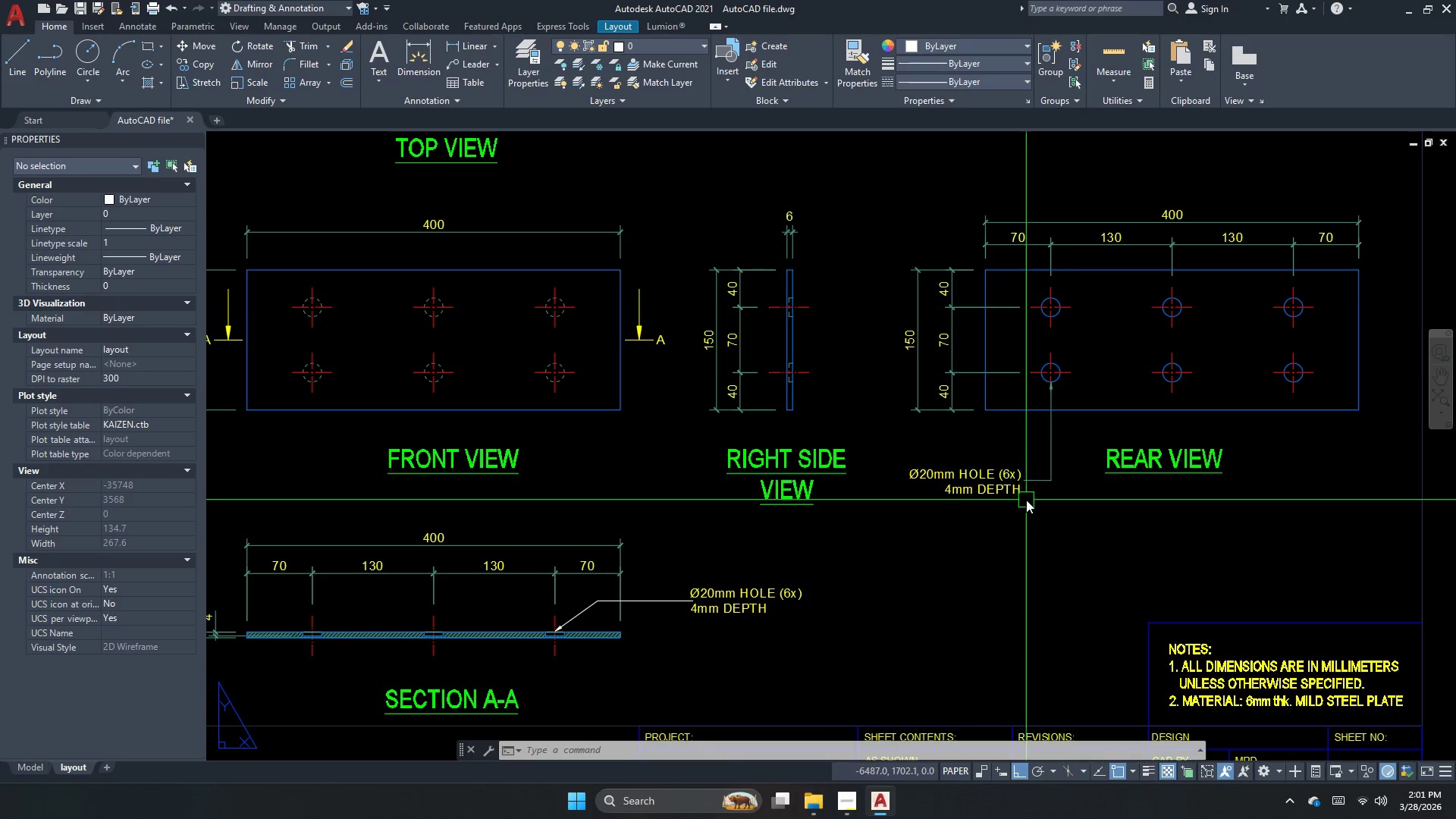 
scroll: coordinate [999, 526], scroll_direction: up, amount: 1.0
 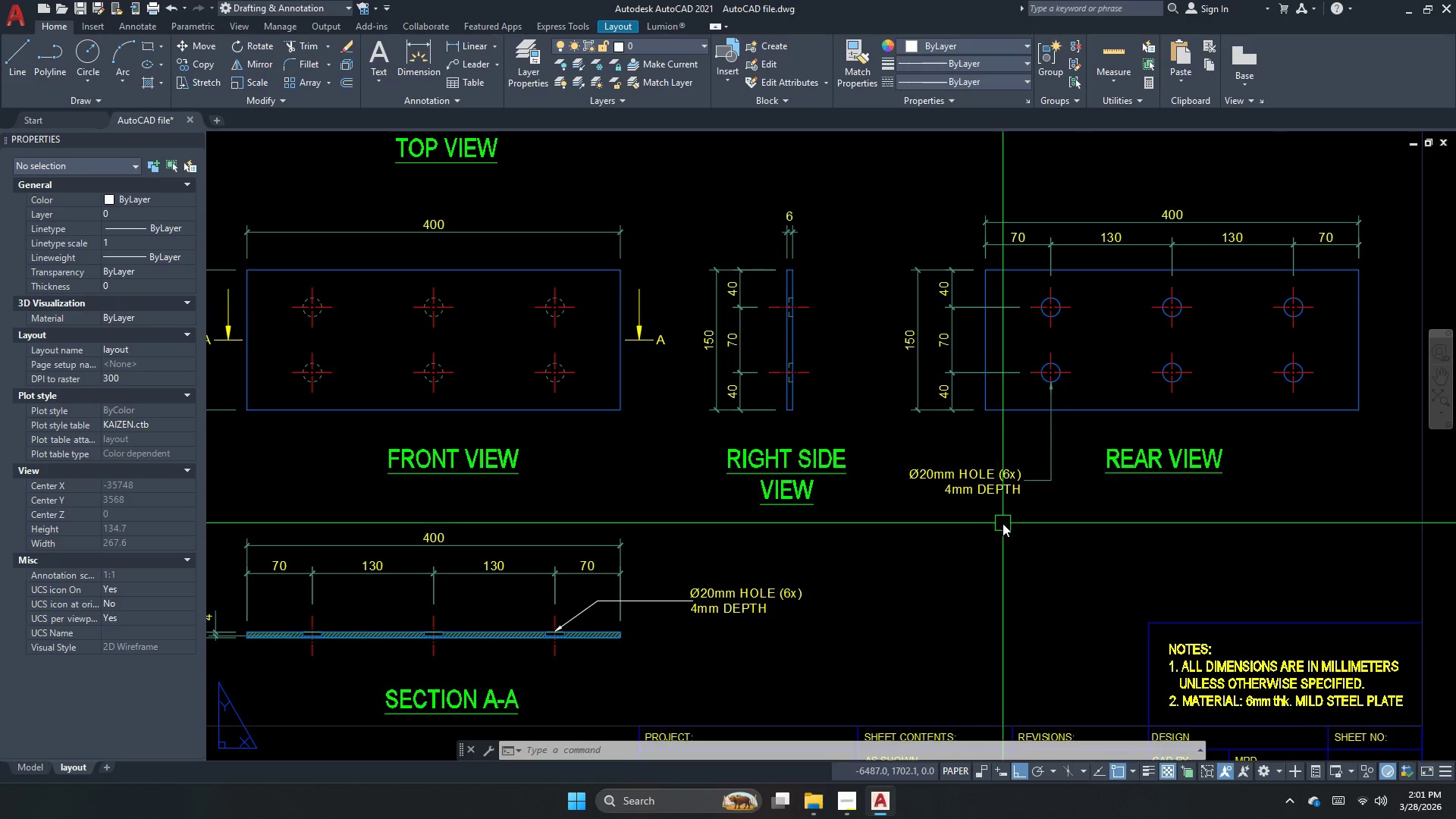 
type(m,)
key(Escape)
type(ma )
 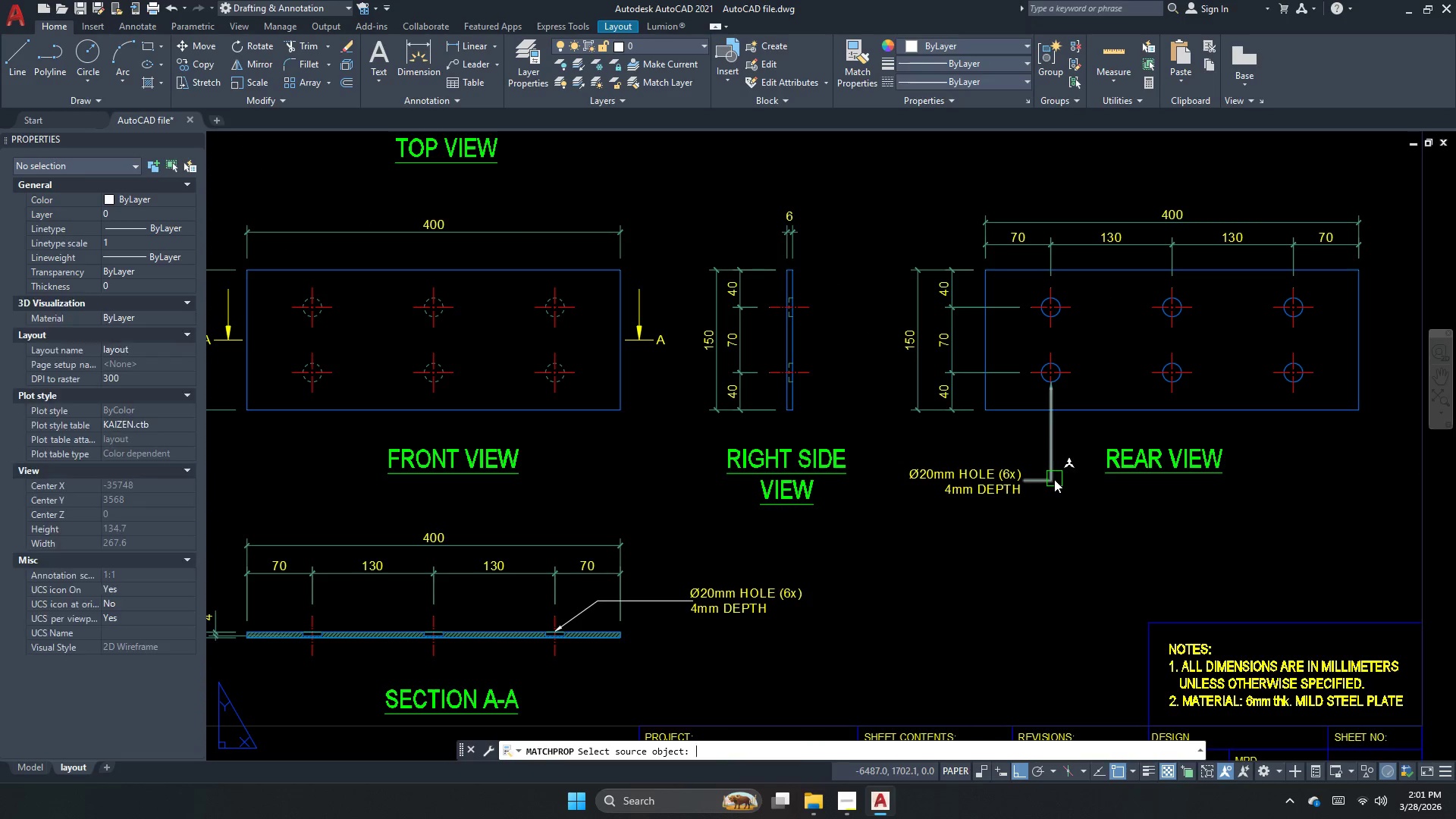 
left_click([1054, 480])
 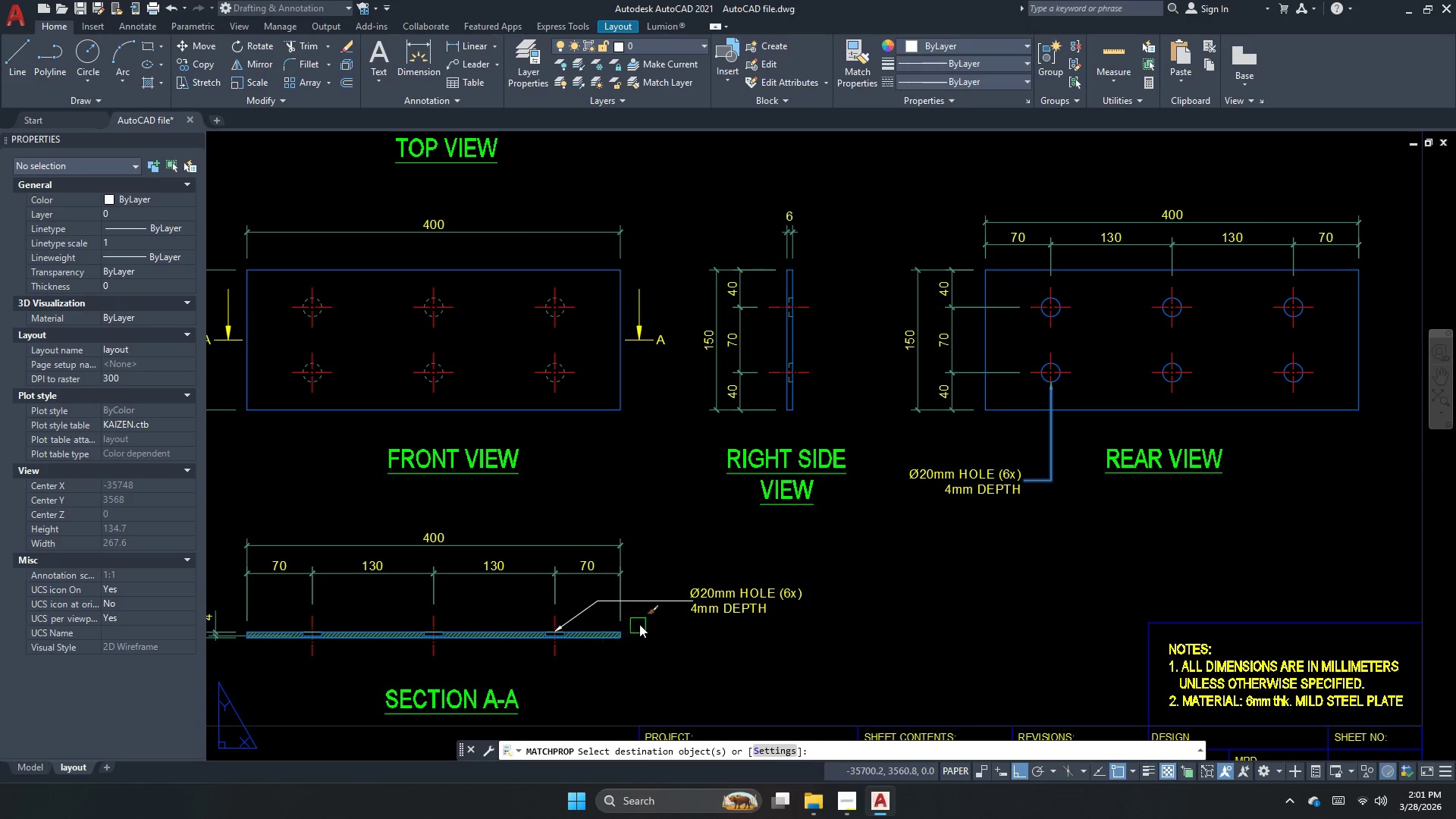 
left_click([653, 602])
 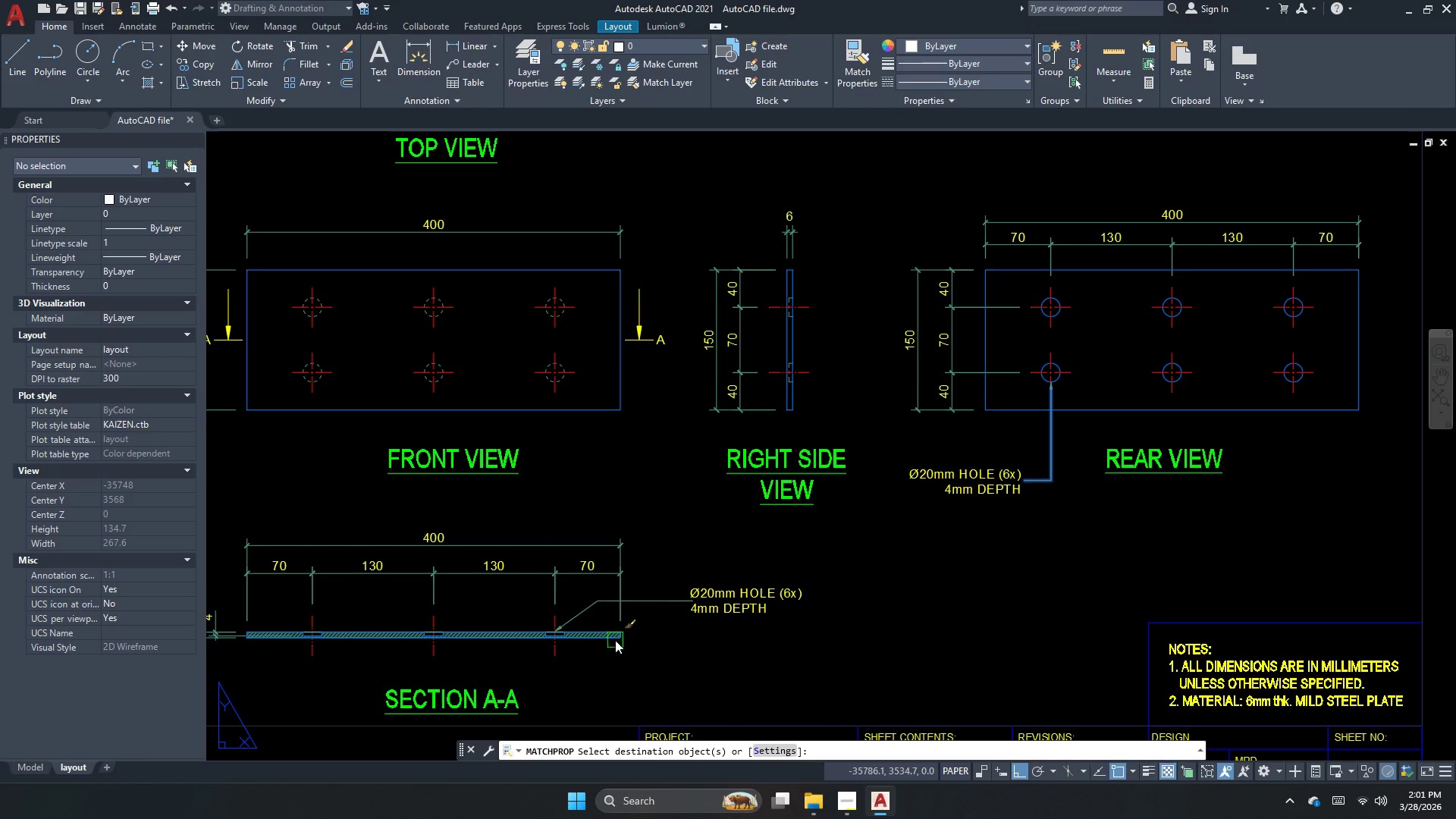 
key(Escape)
 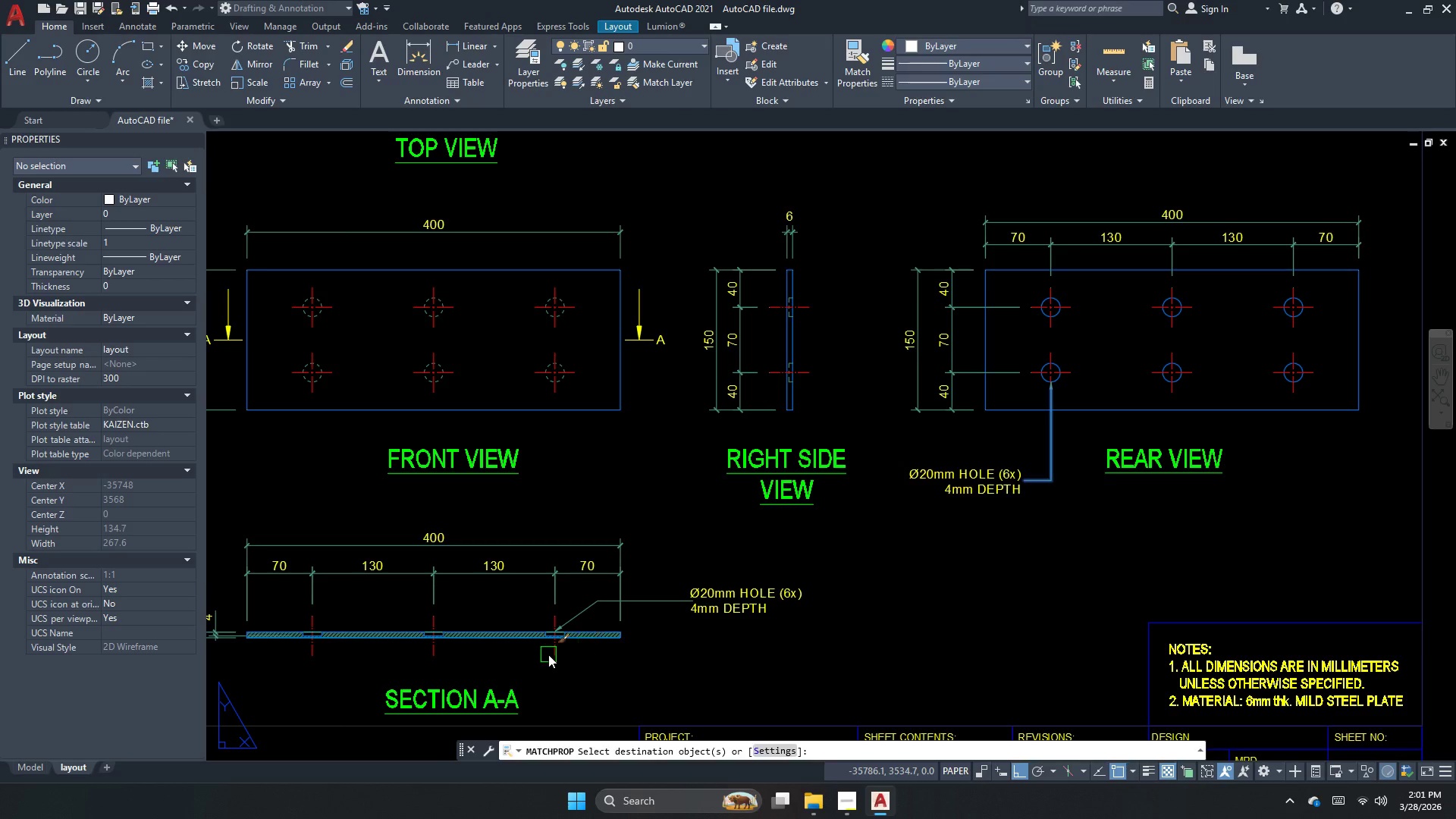 
key(Escape)
 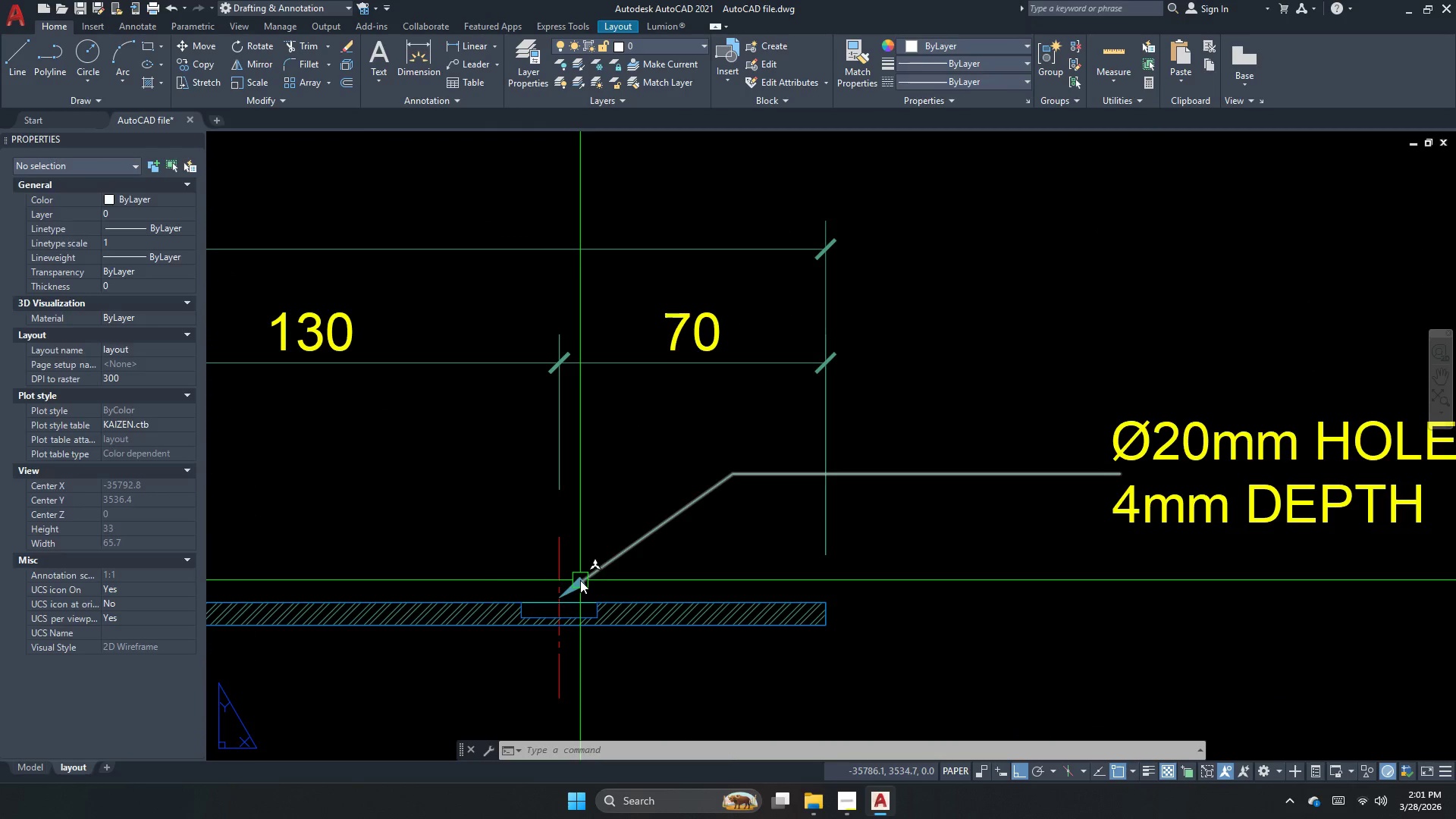 
left_click([580, 580])
 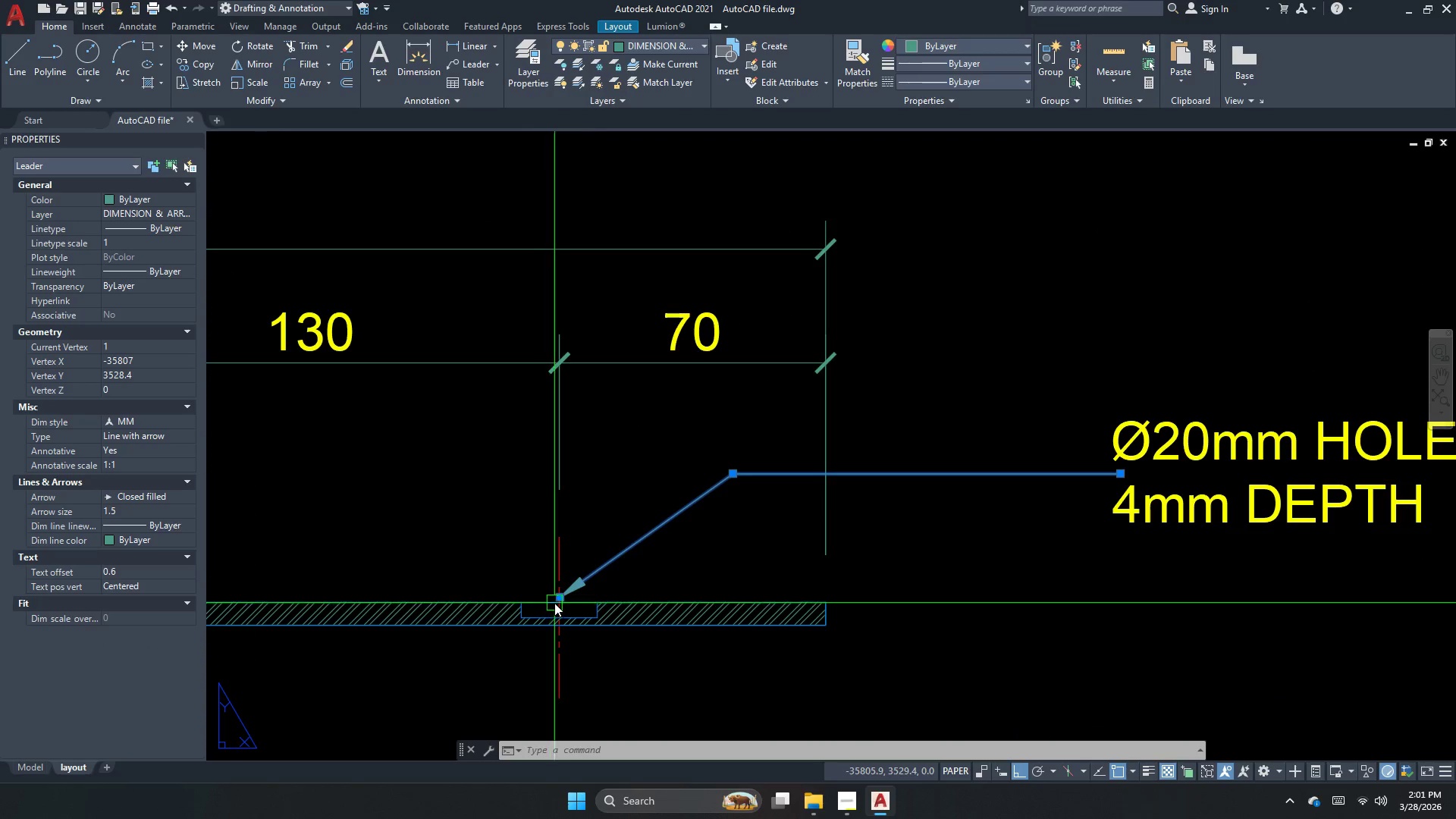 
scroll: coordinate [572, 598], scroll_direction: up, amount: 3.0
 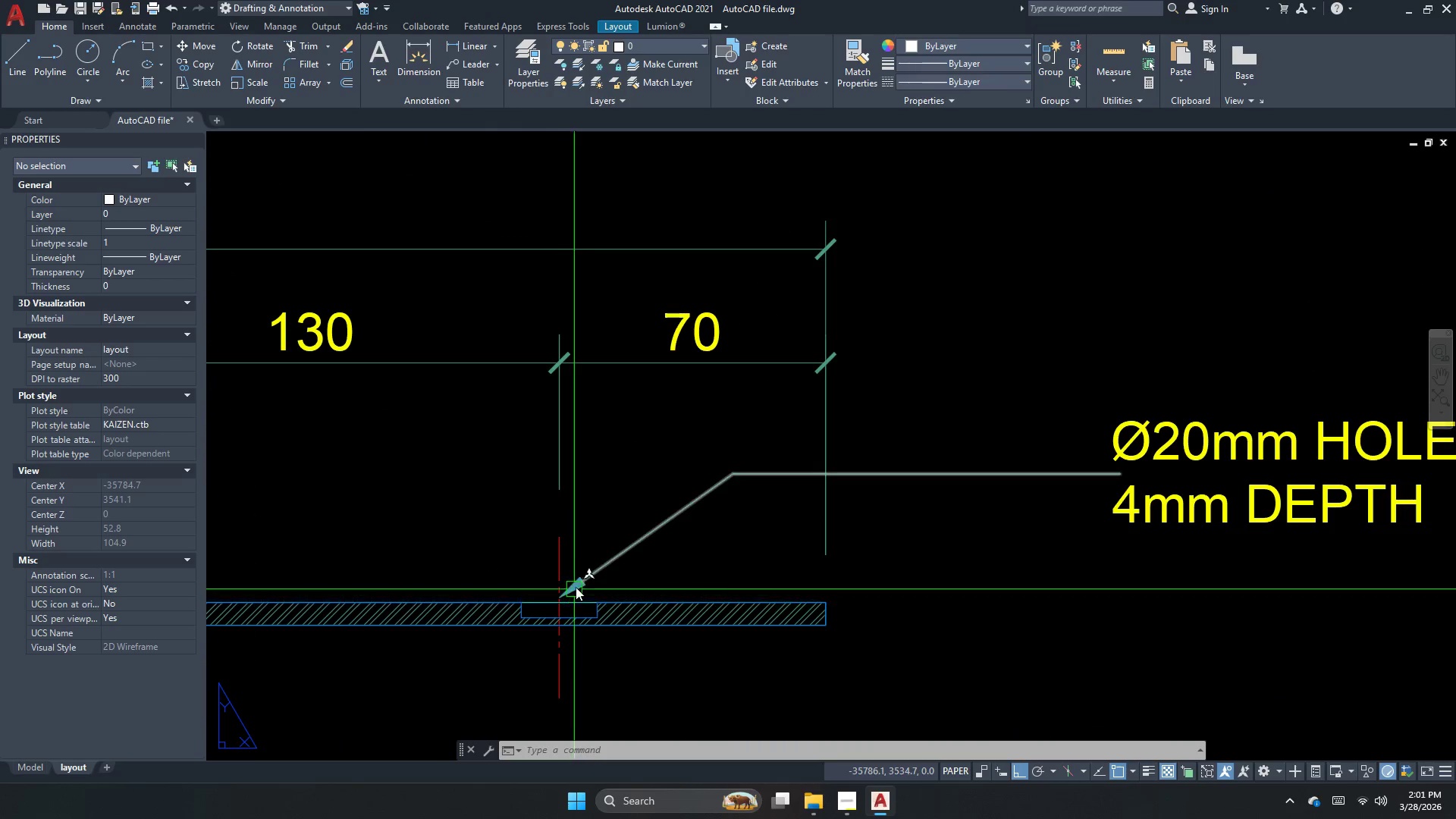 
left_click([557, 600])
 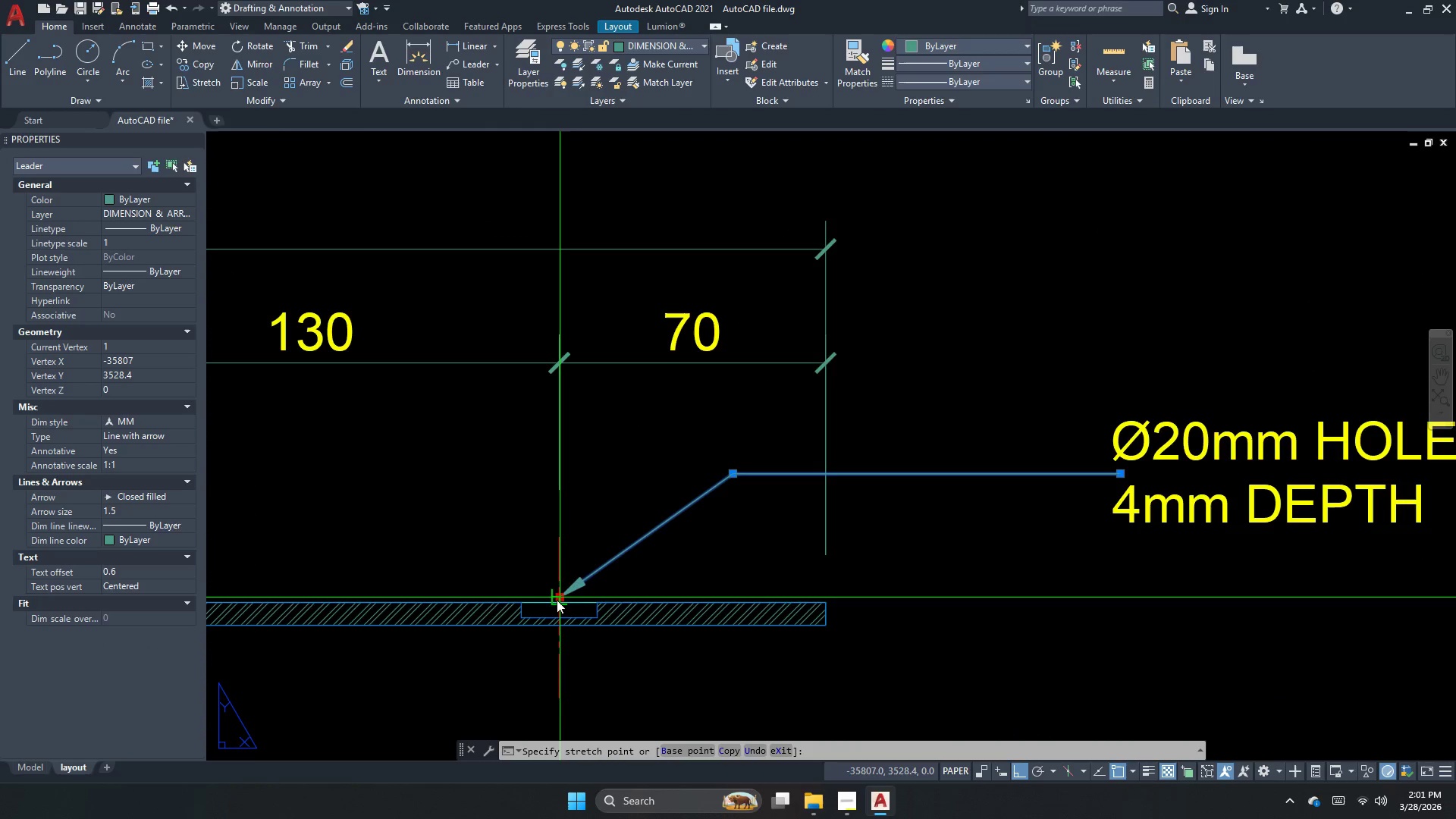 
scroll: coordinate [553, 611], scroll_direction: up, amount: 3.0
 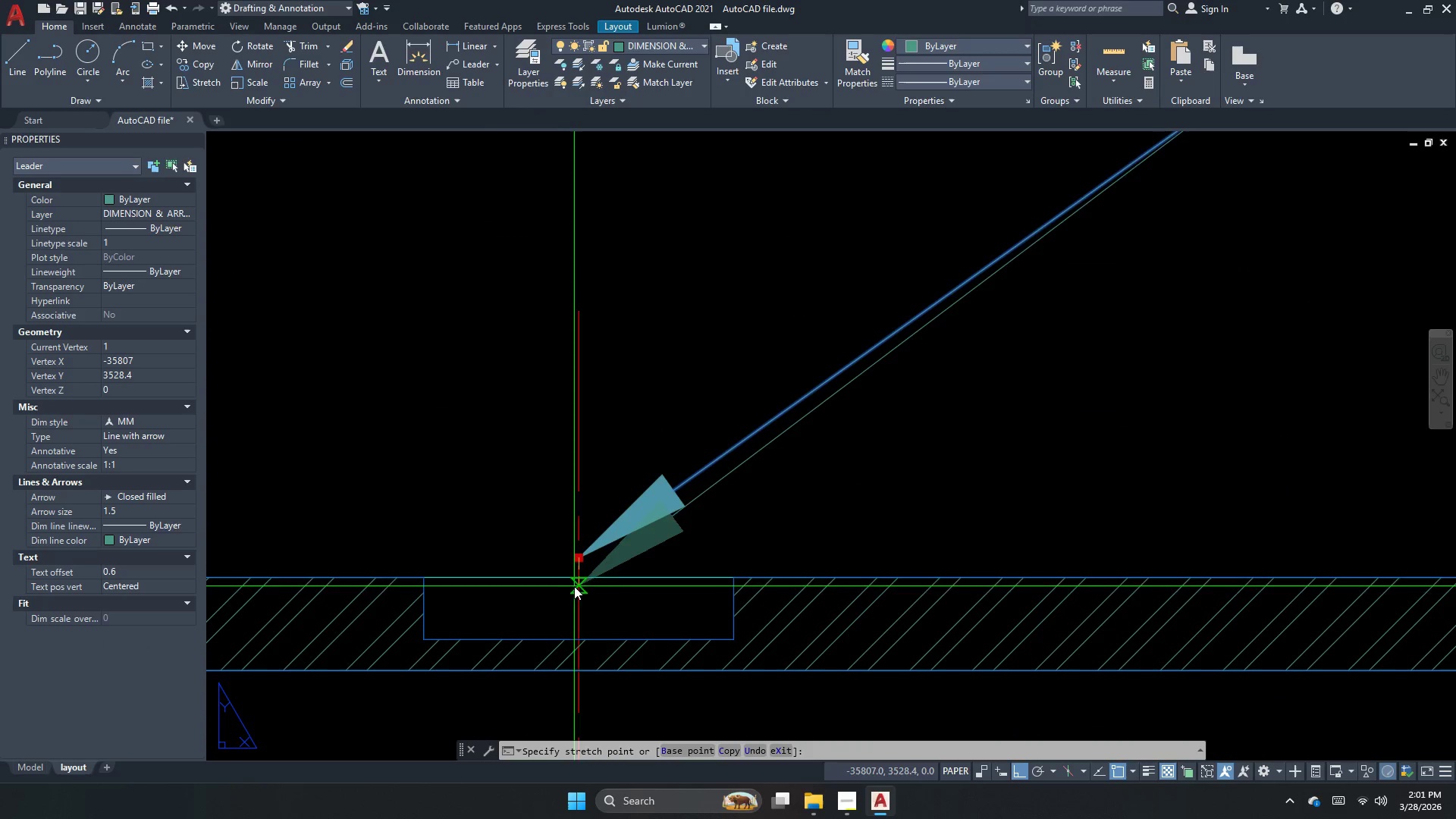 
left_click_drag(start_coordinate=[584, 578], to_coordinate=[582, 584])
 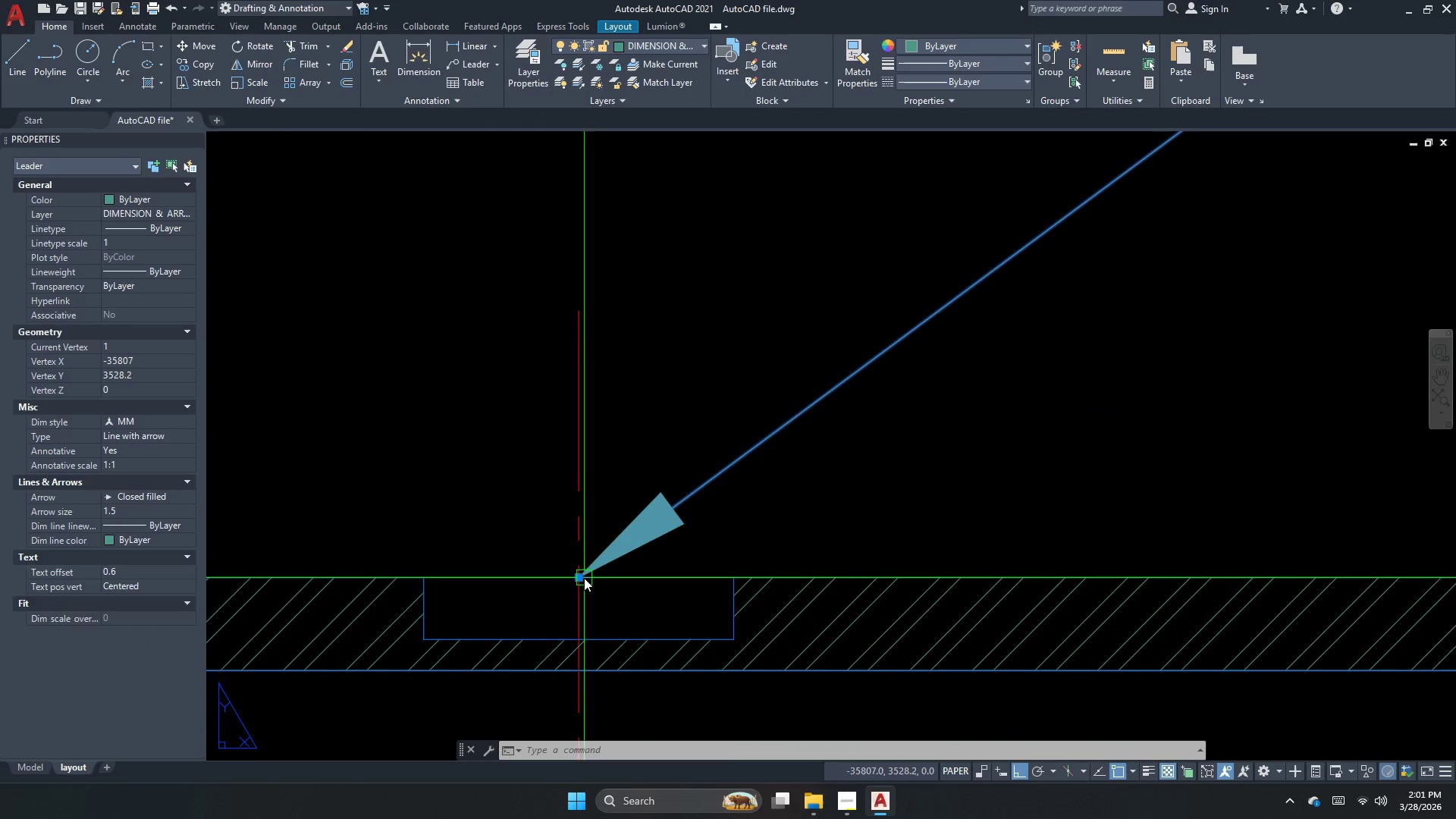 
key(Escape)
 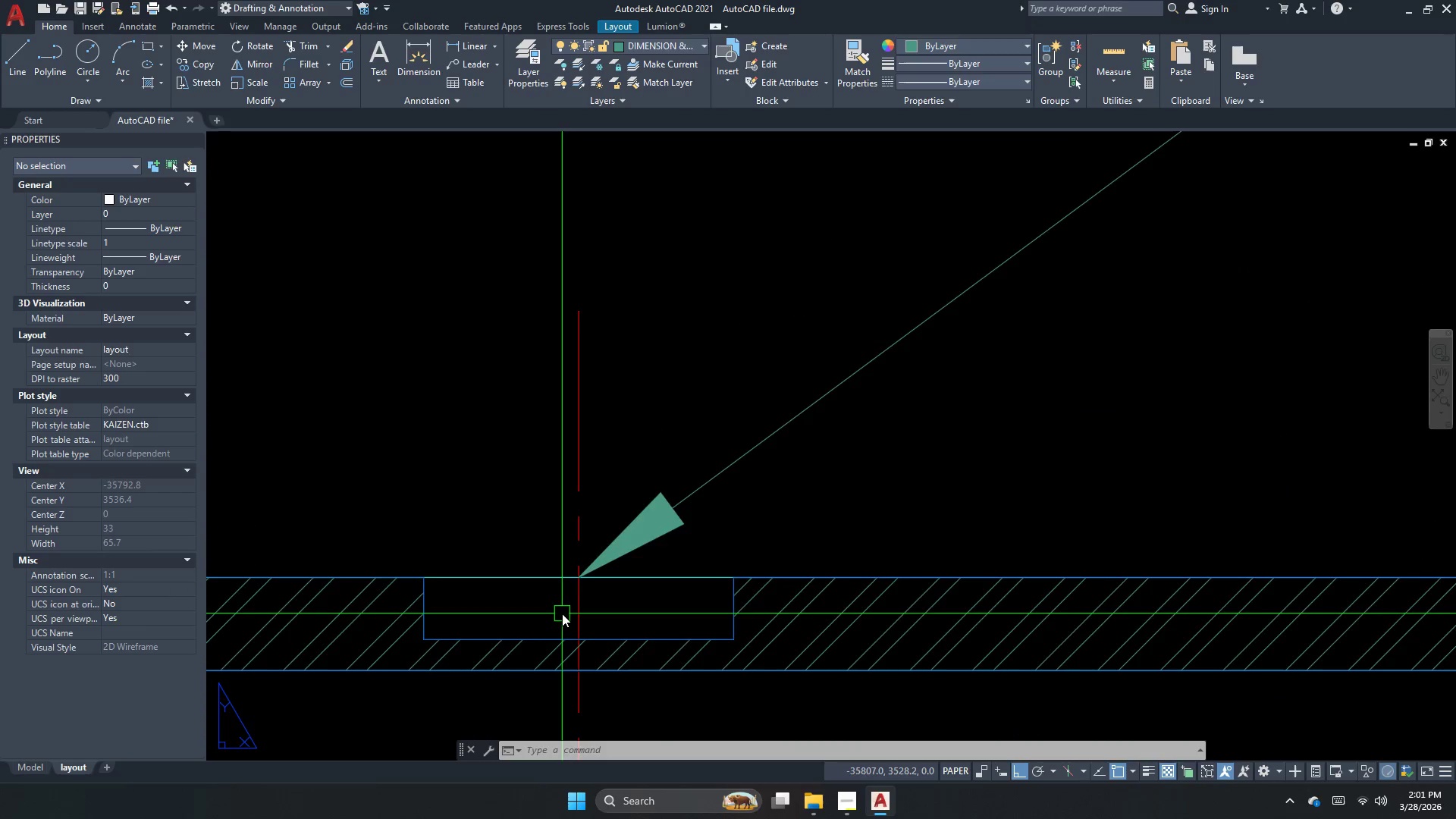 
key(Escape)
 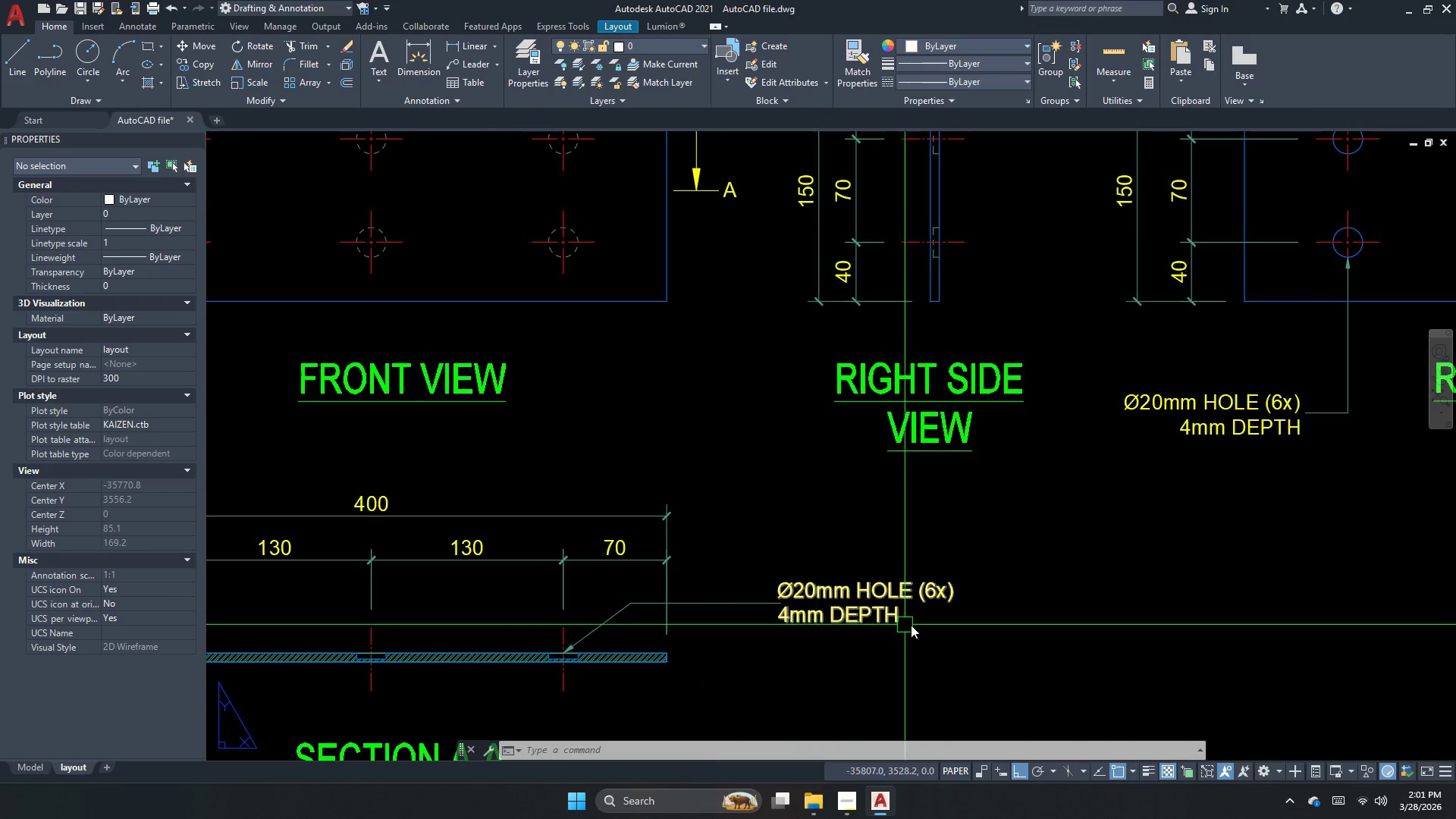 
scroll: coordinate [556, 670], scroll_direction: down, amount: 6.0
 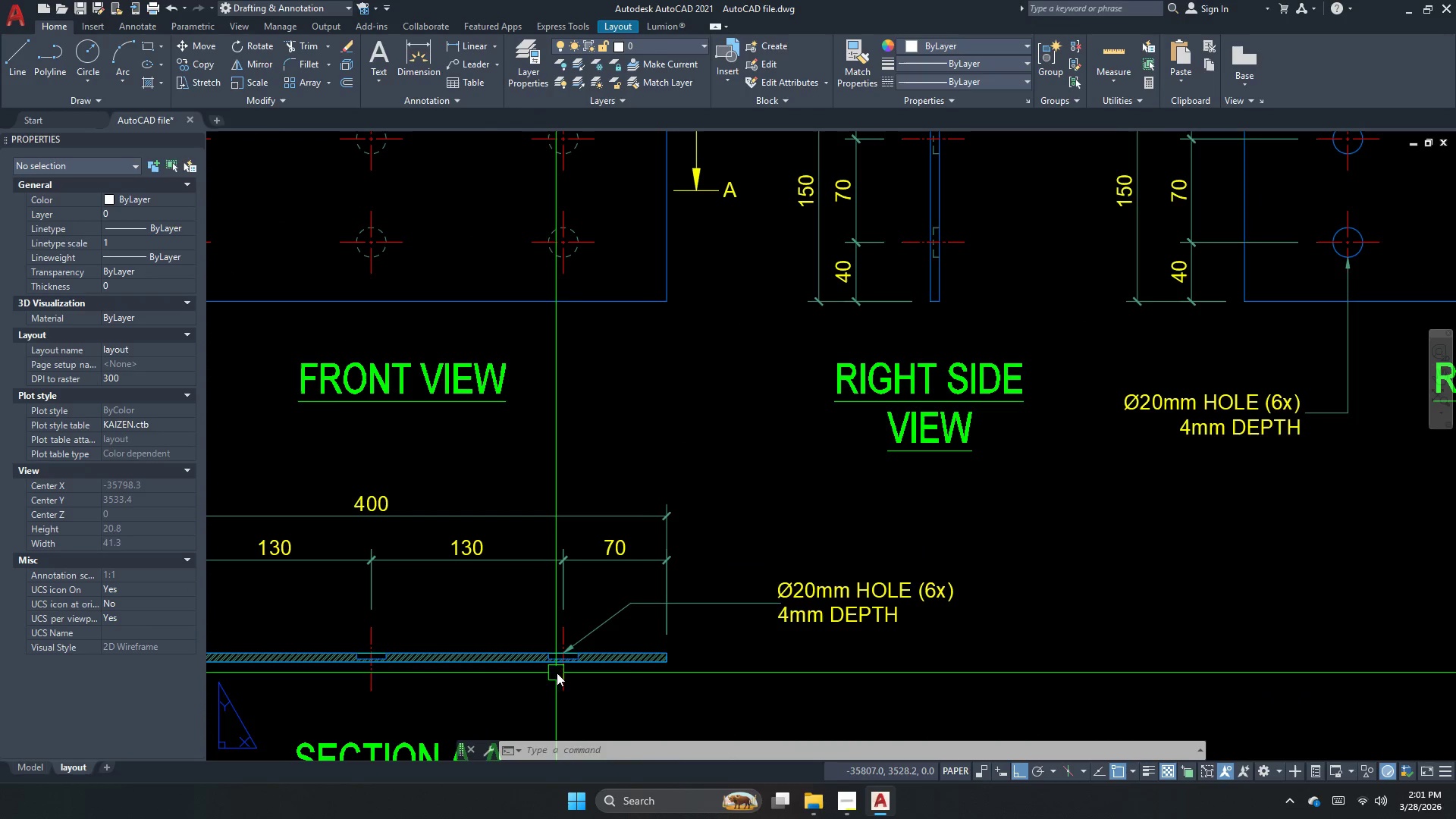 
left_click_drag(start_coordinate=[998, 664], to_coordinate=[894, 626])
 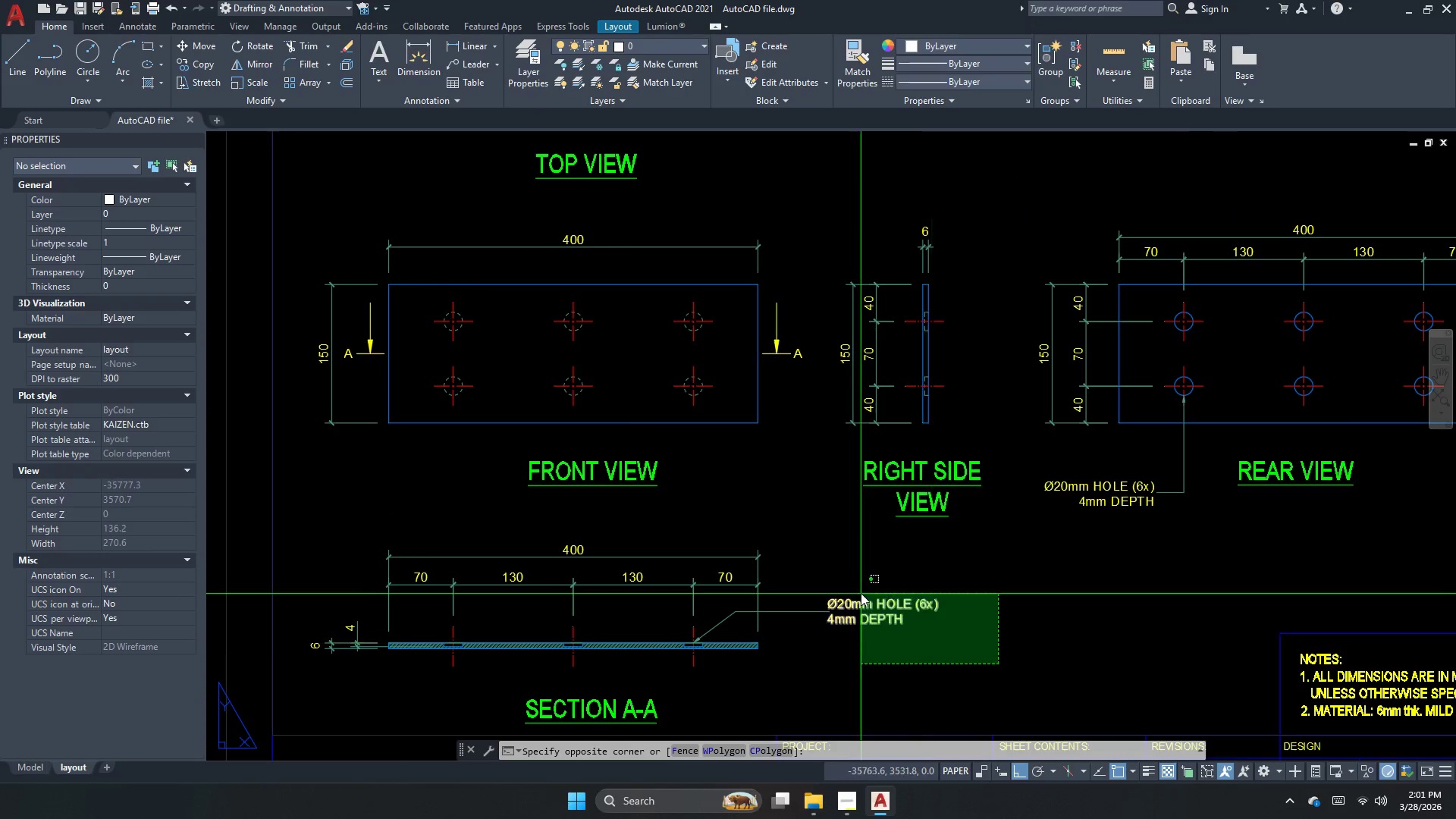 
double_click([860, 592])
 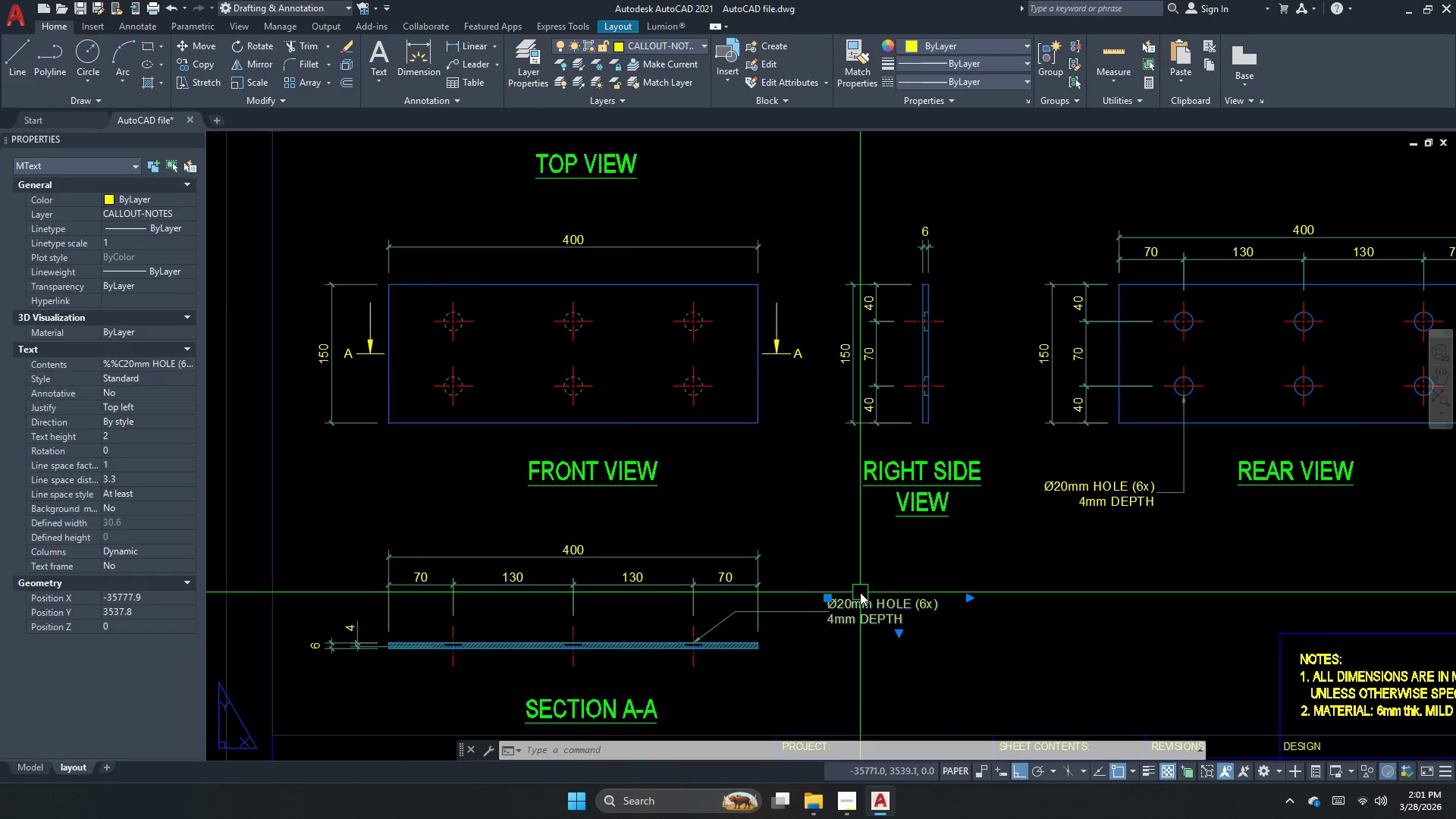 
scroll: coordinate [911, 625], scroll_direction: down, amount: 1.0
 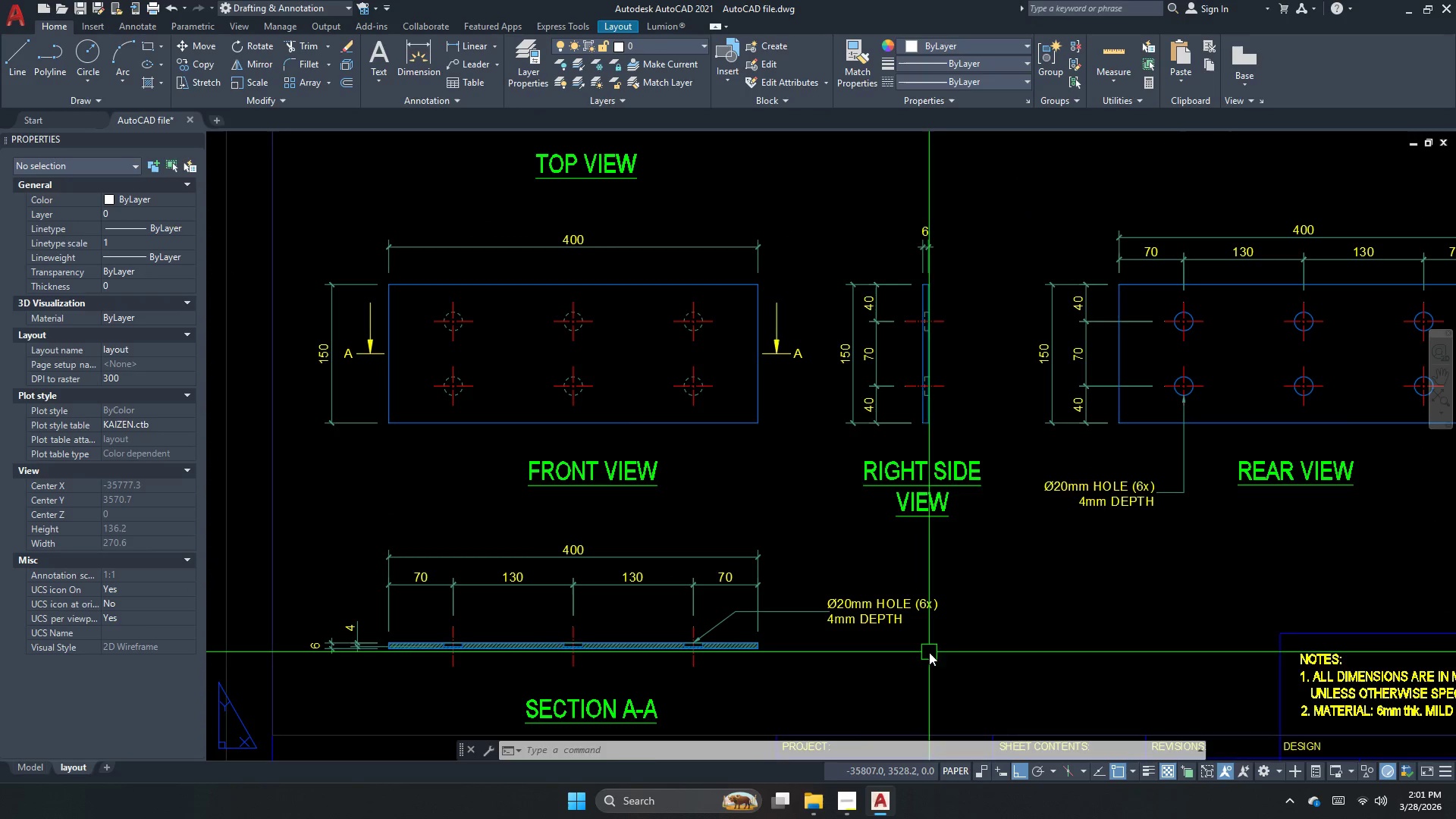 
key(Escape)
 